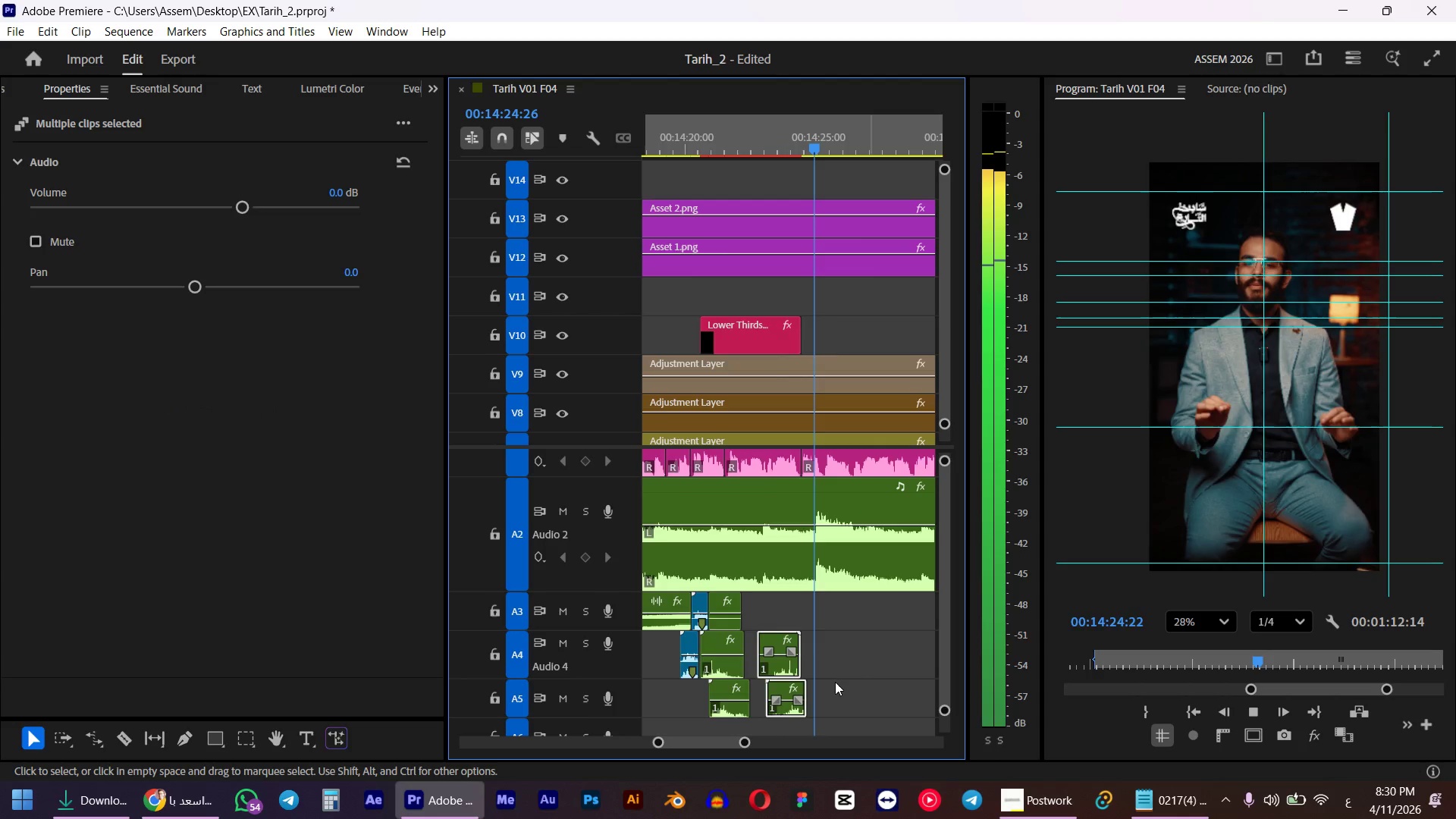 
key(Space)
 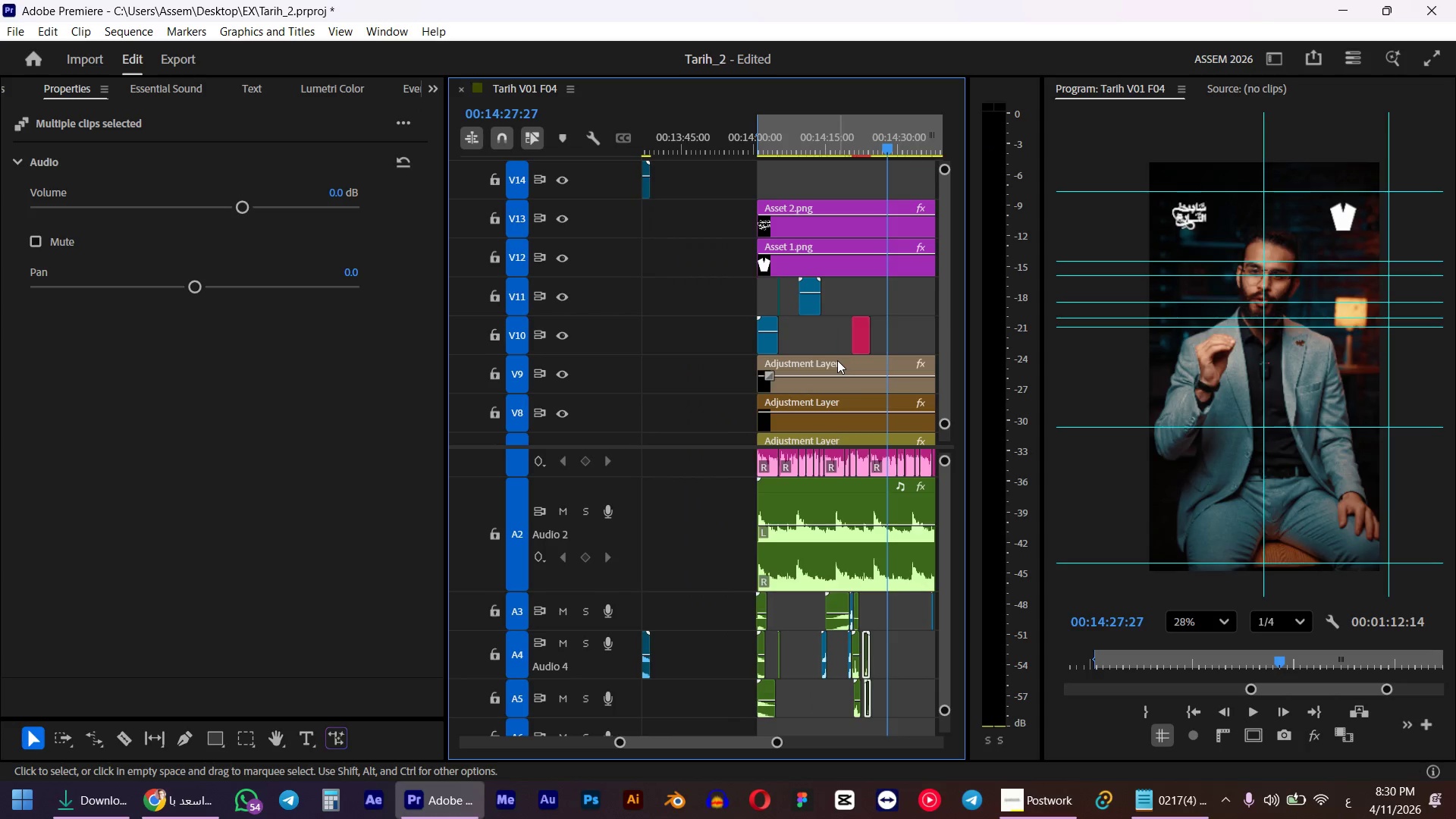 
scroll: coordinate [827, 361], scroll_direction: down, amount: 6.0
 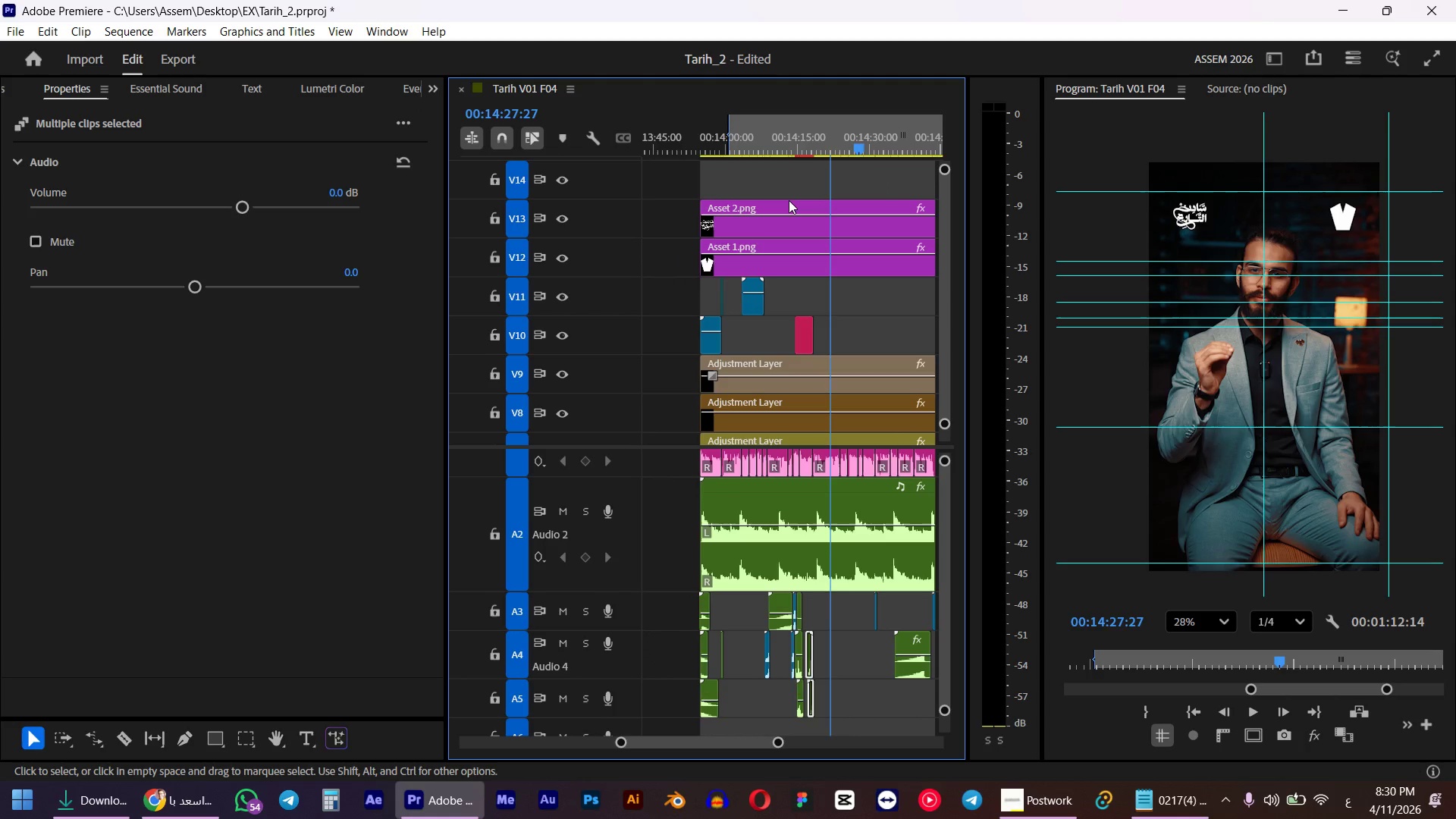 
left_click_drag(start_coordinate=[775, 136], to_coordinate=[693, 150])
 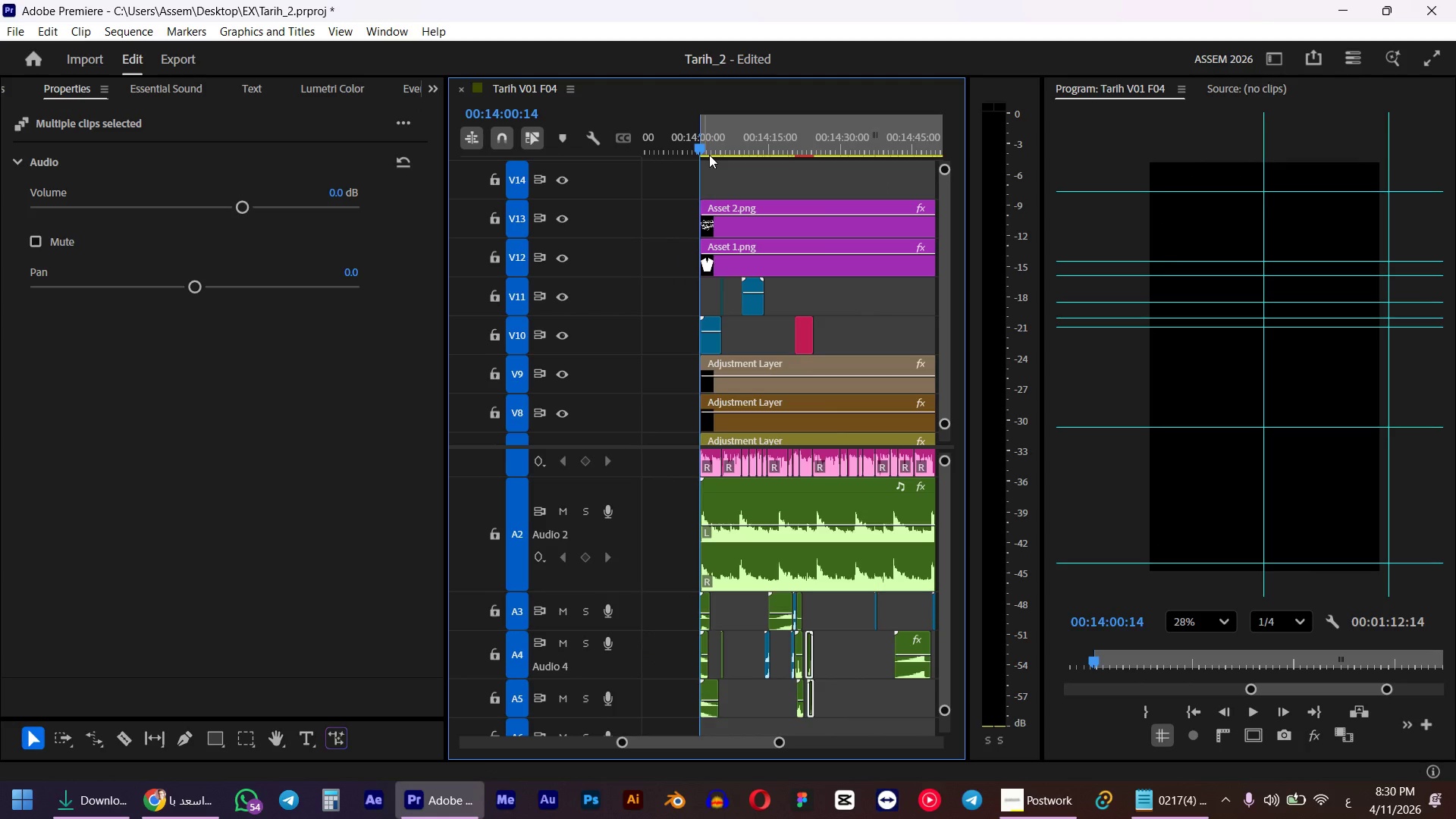 
hold_key(key=ShiftLeft, duration=0.73)
 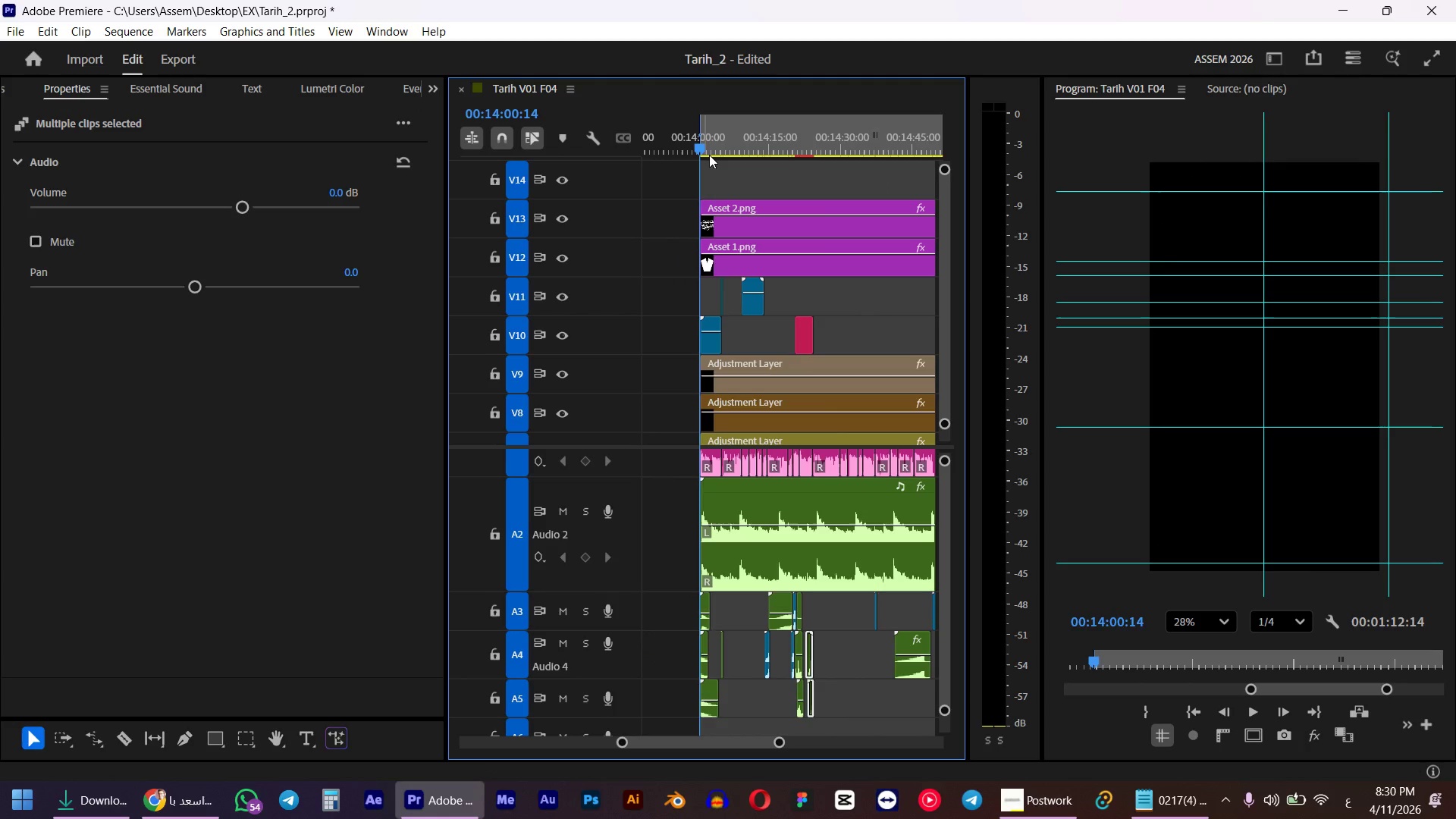 
key(Space)
 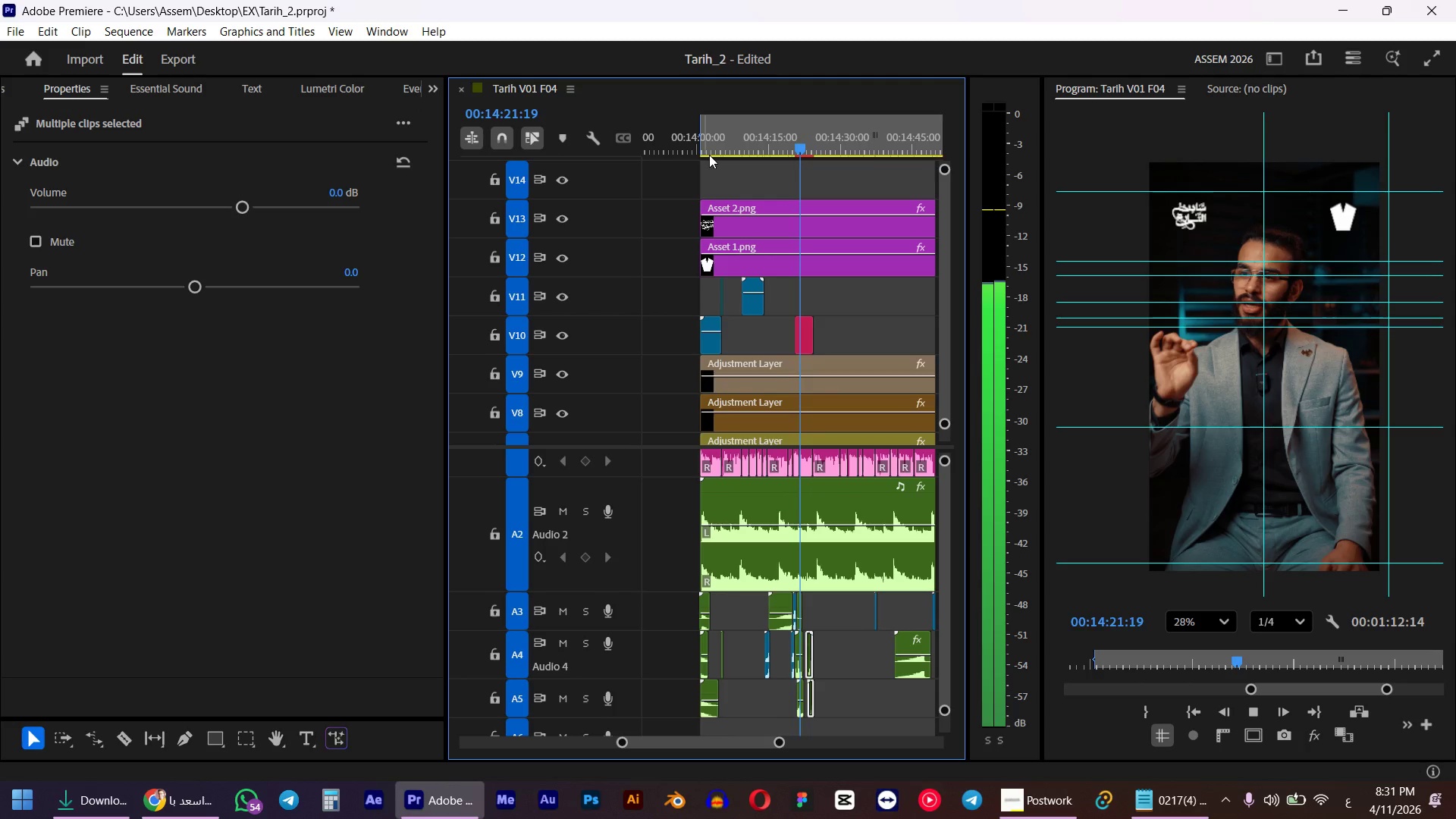 
wait(26.61)
 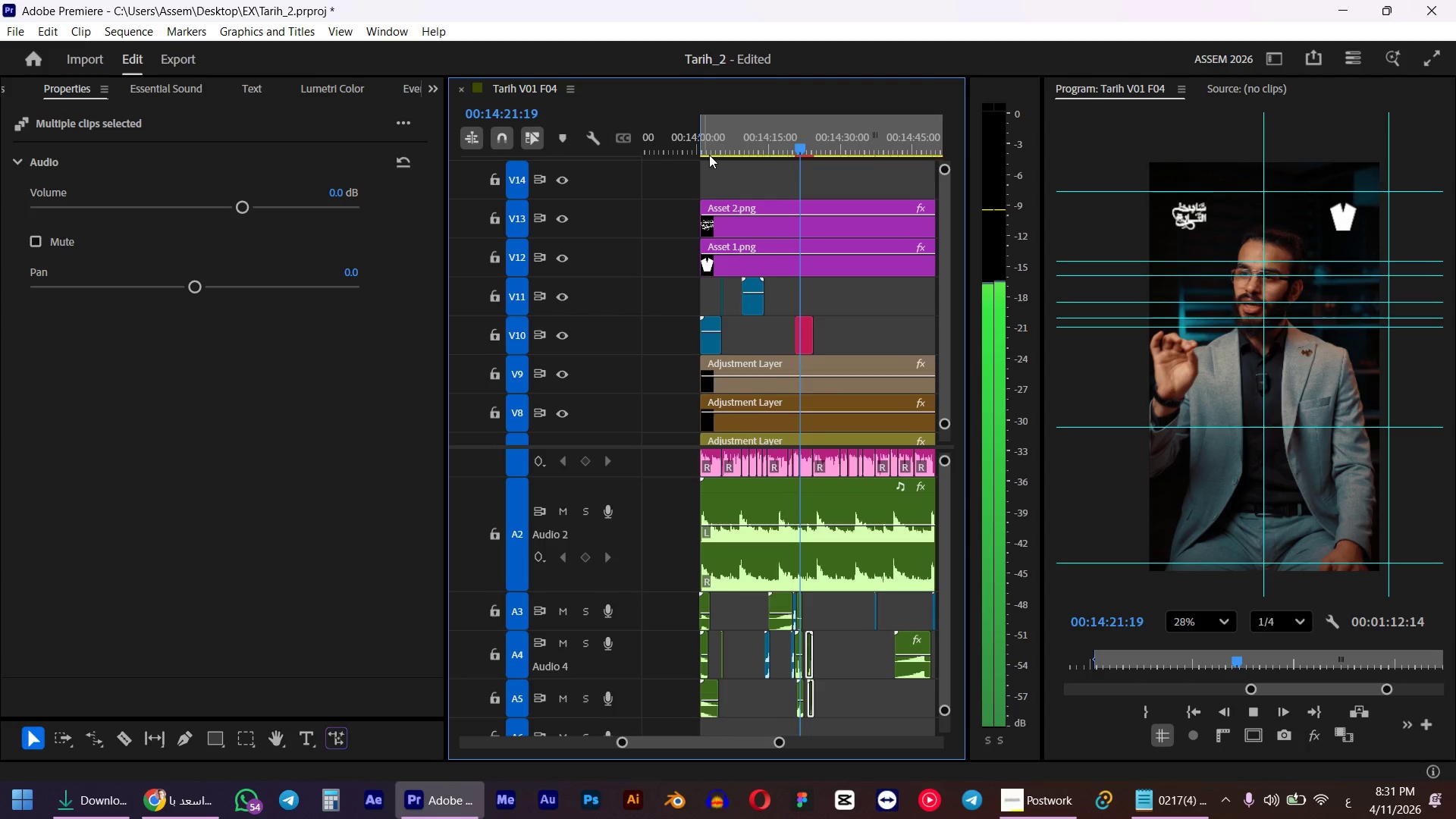 
key(Space)
 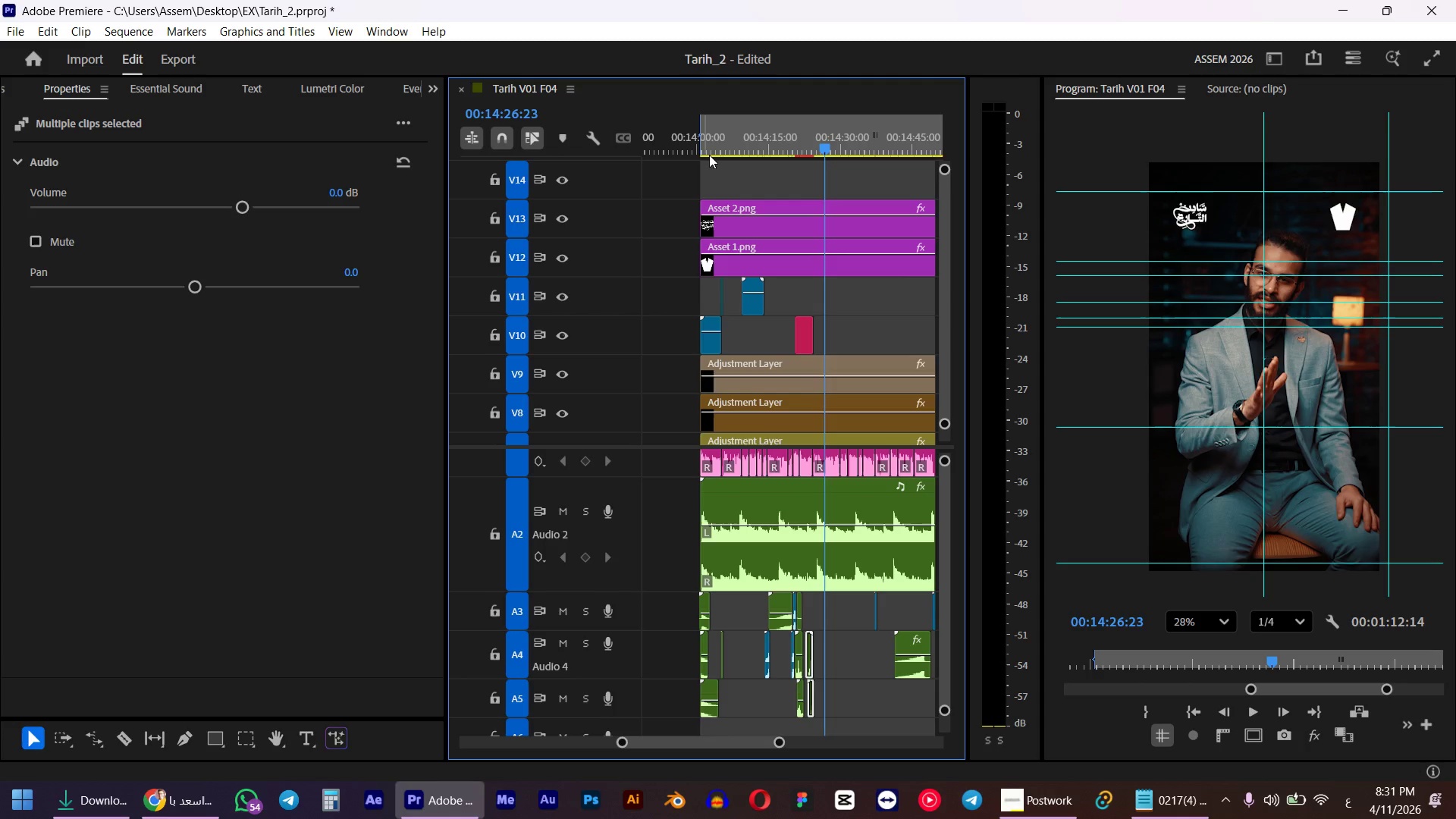 
key(Space)
 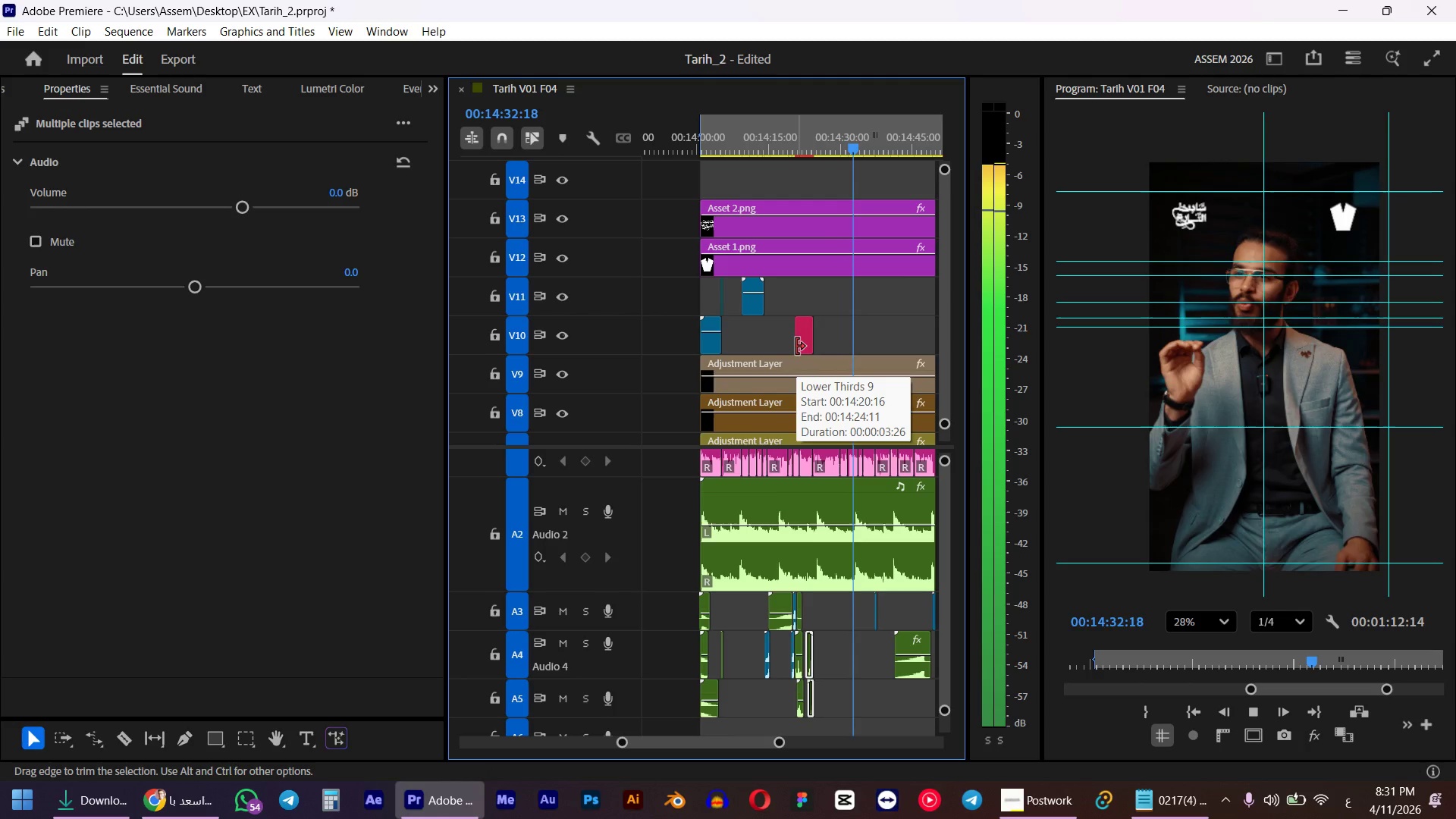 
wait(12.91)
 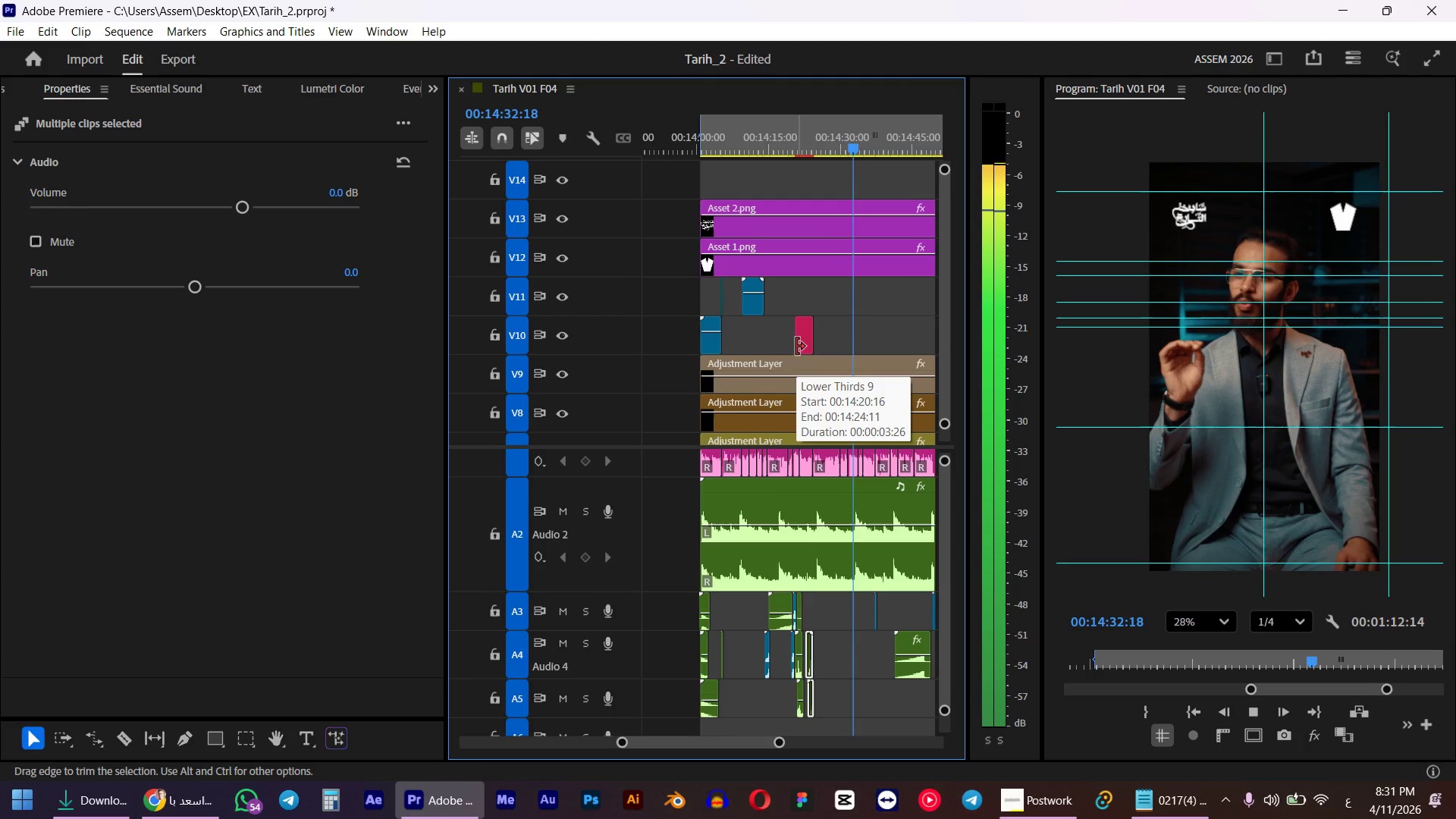 
scroll: coordinate [792, 374], scroll_direction: down, amount: 2.0
 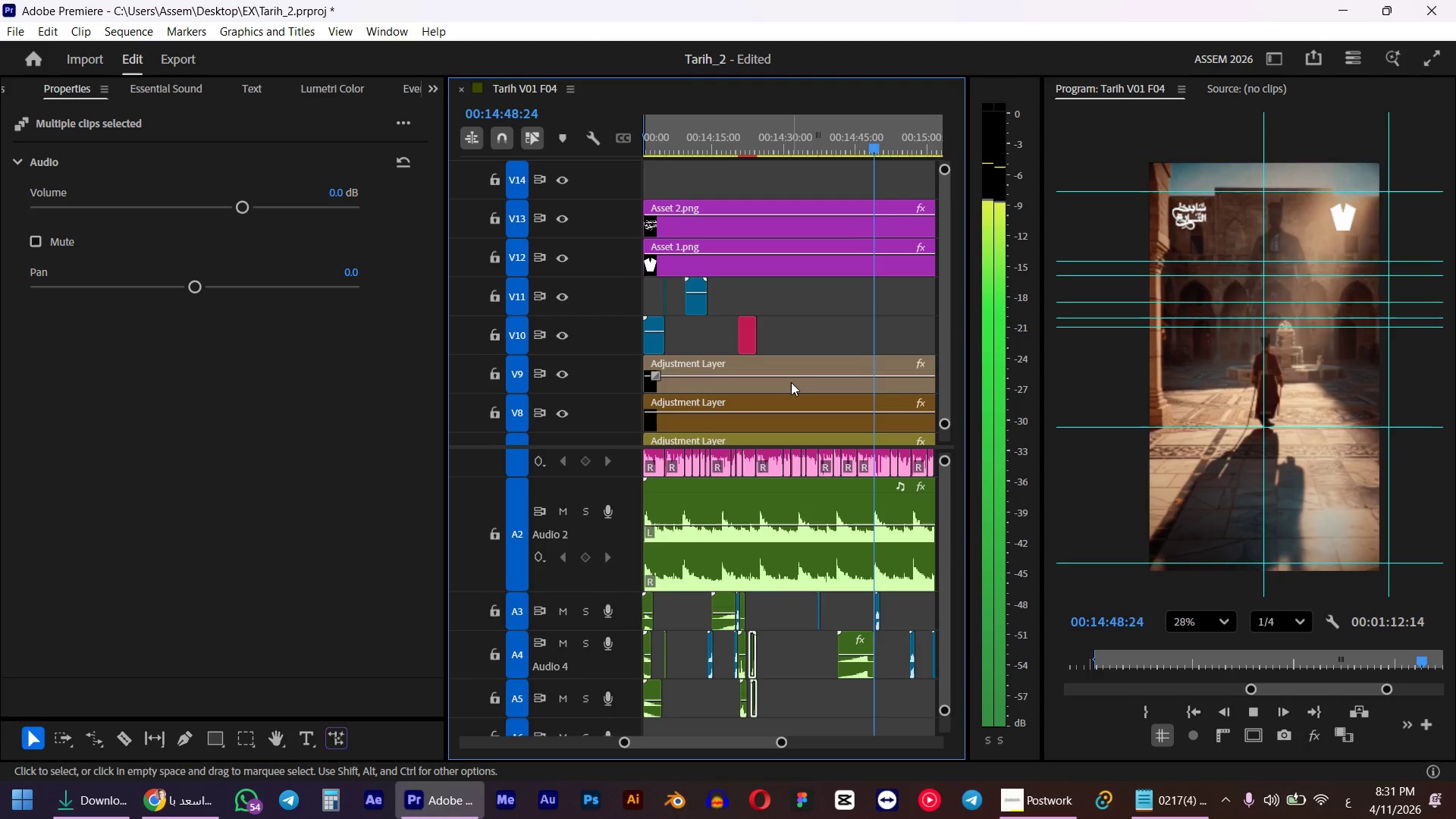 
wait(6.58)
 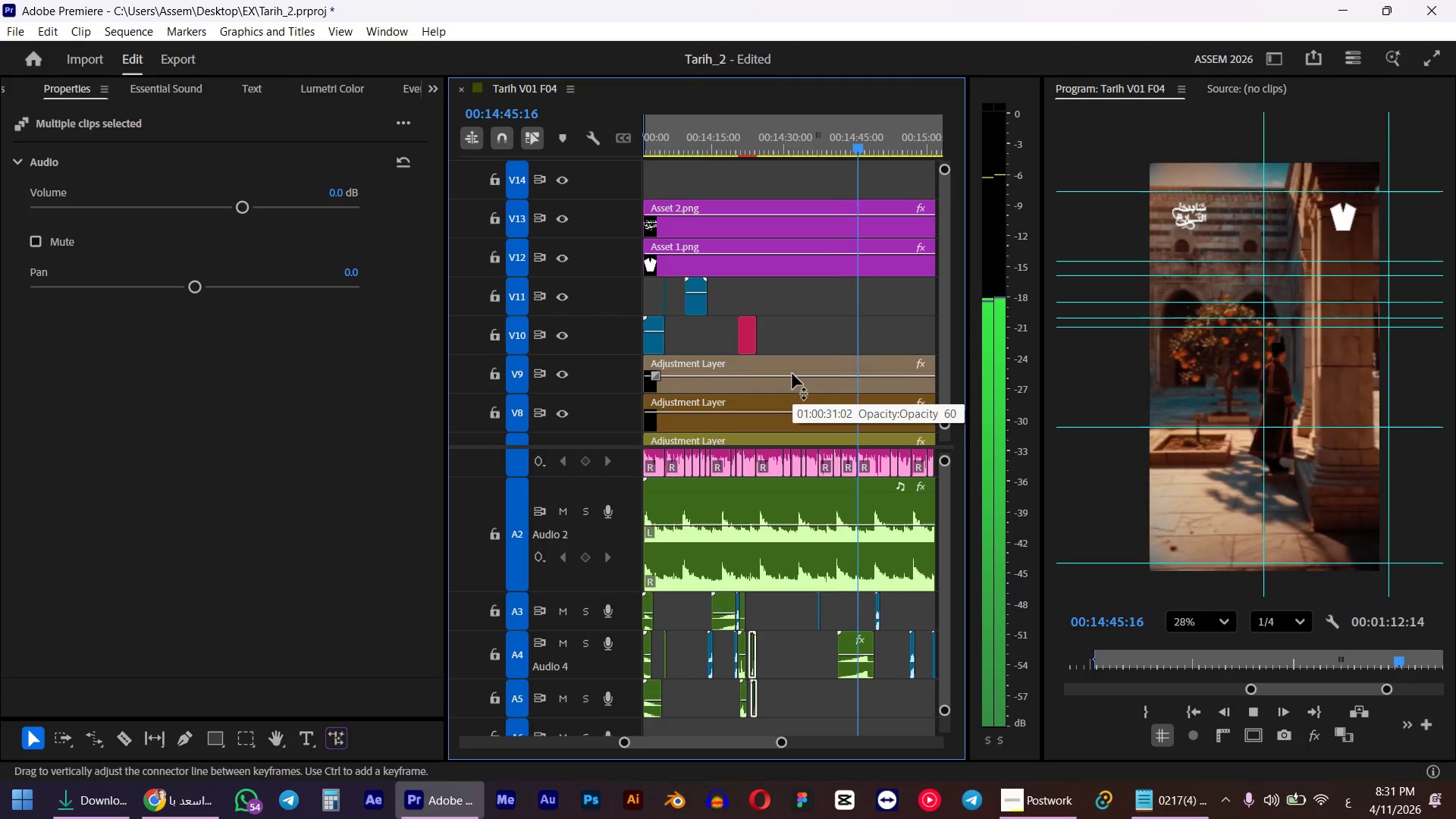 
scroll: coordinate [791, 382], scroll_direction: down, amount: 2.0
 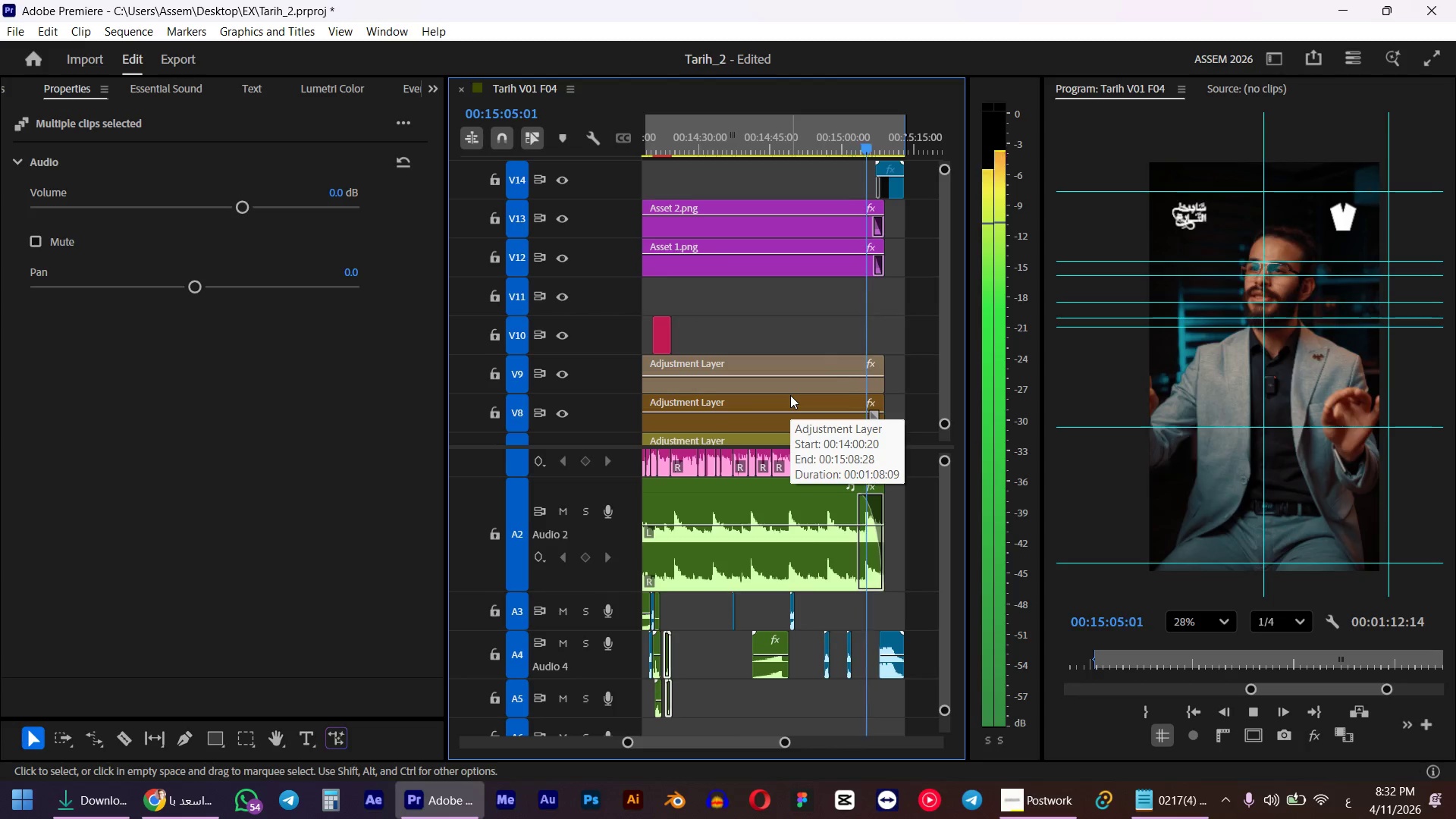 
wait(18.55)
 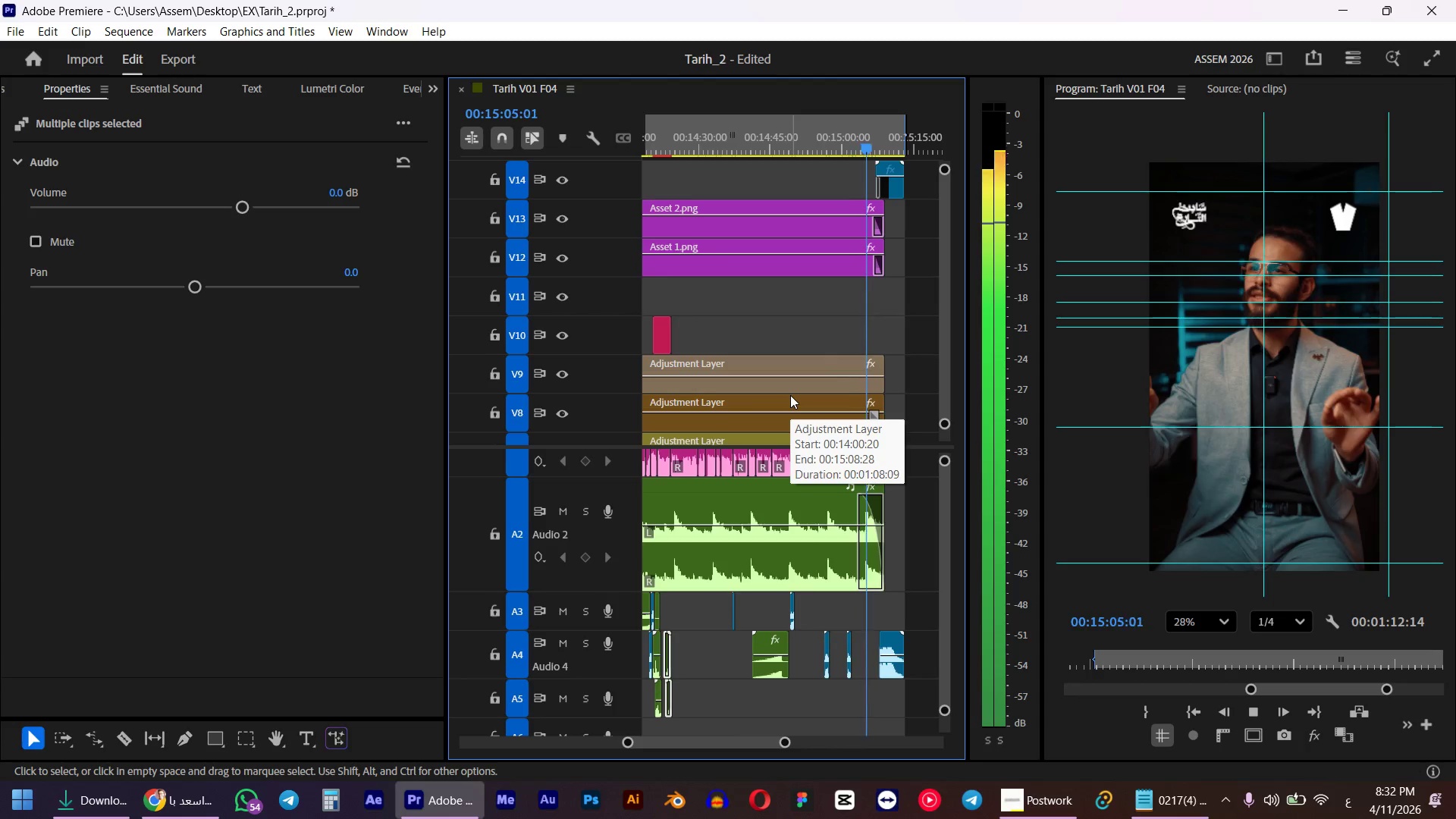 
key(Space)
 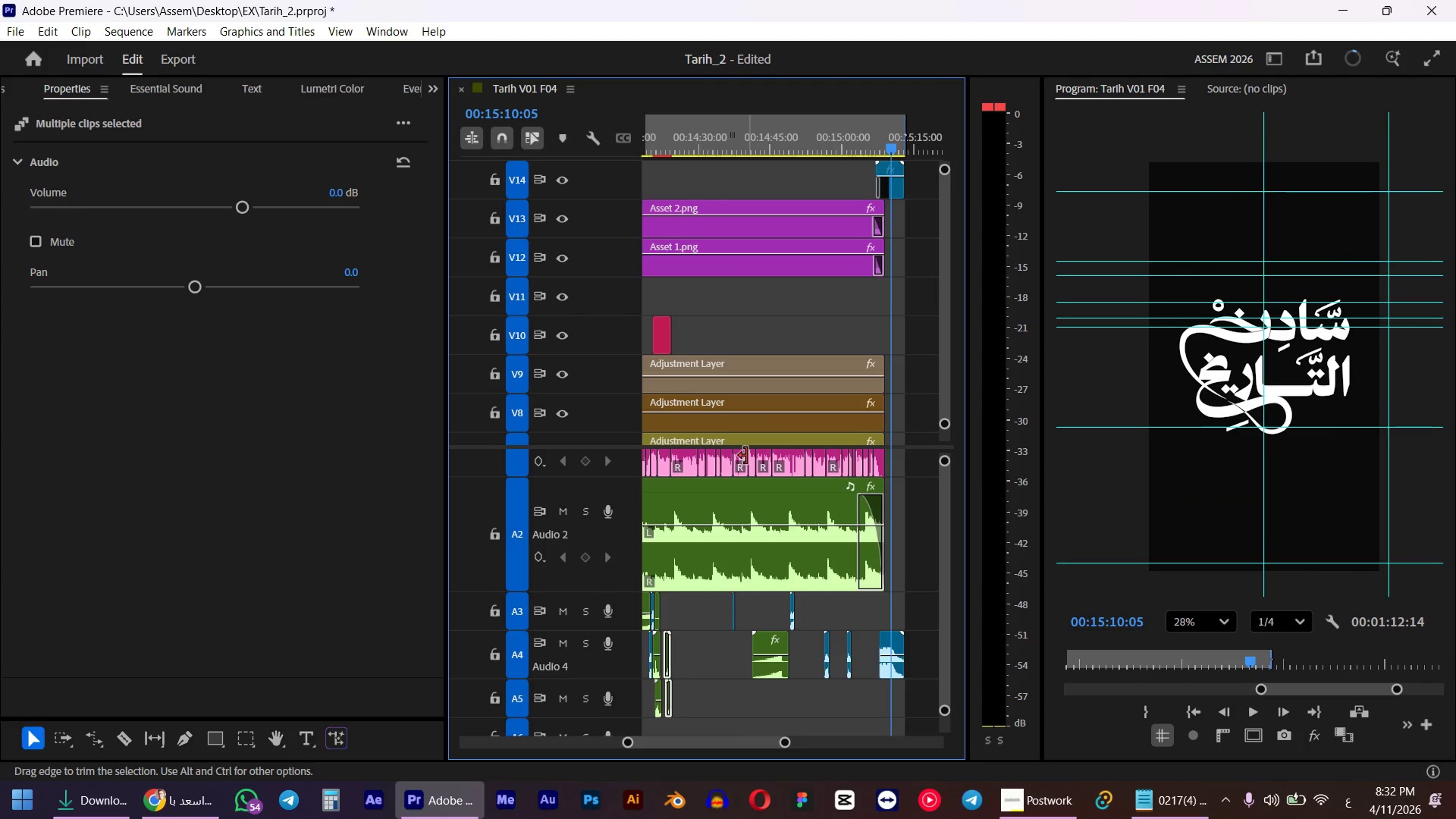 
key(Control+ControlLeft)
 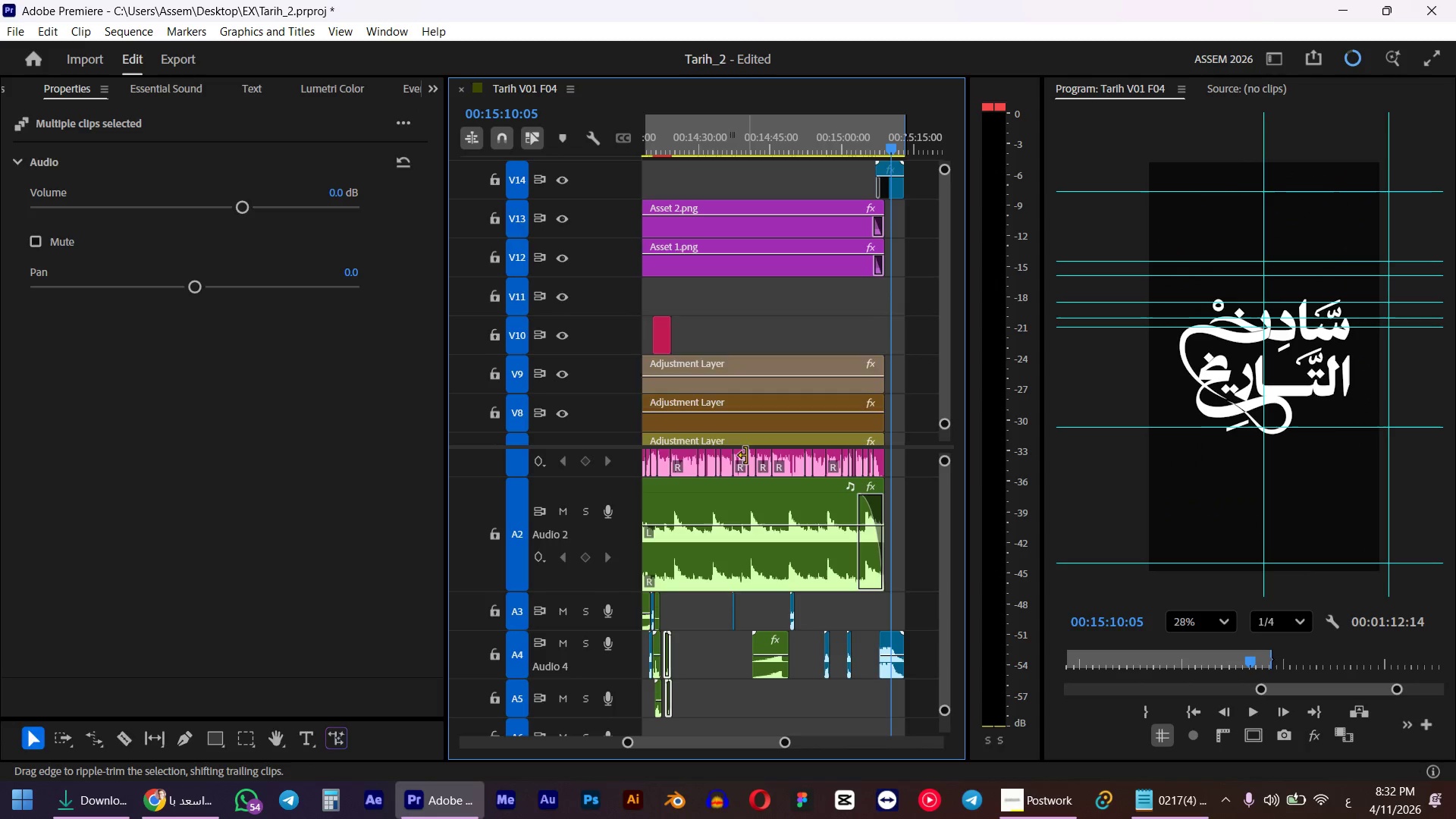 
key(Control+S)
 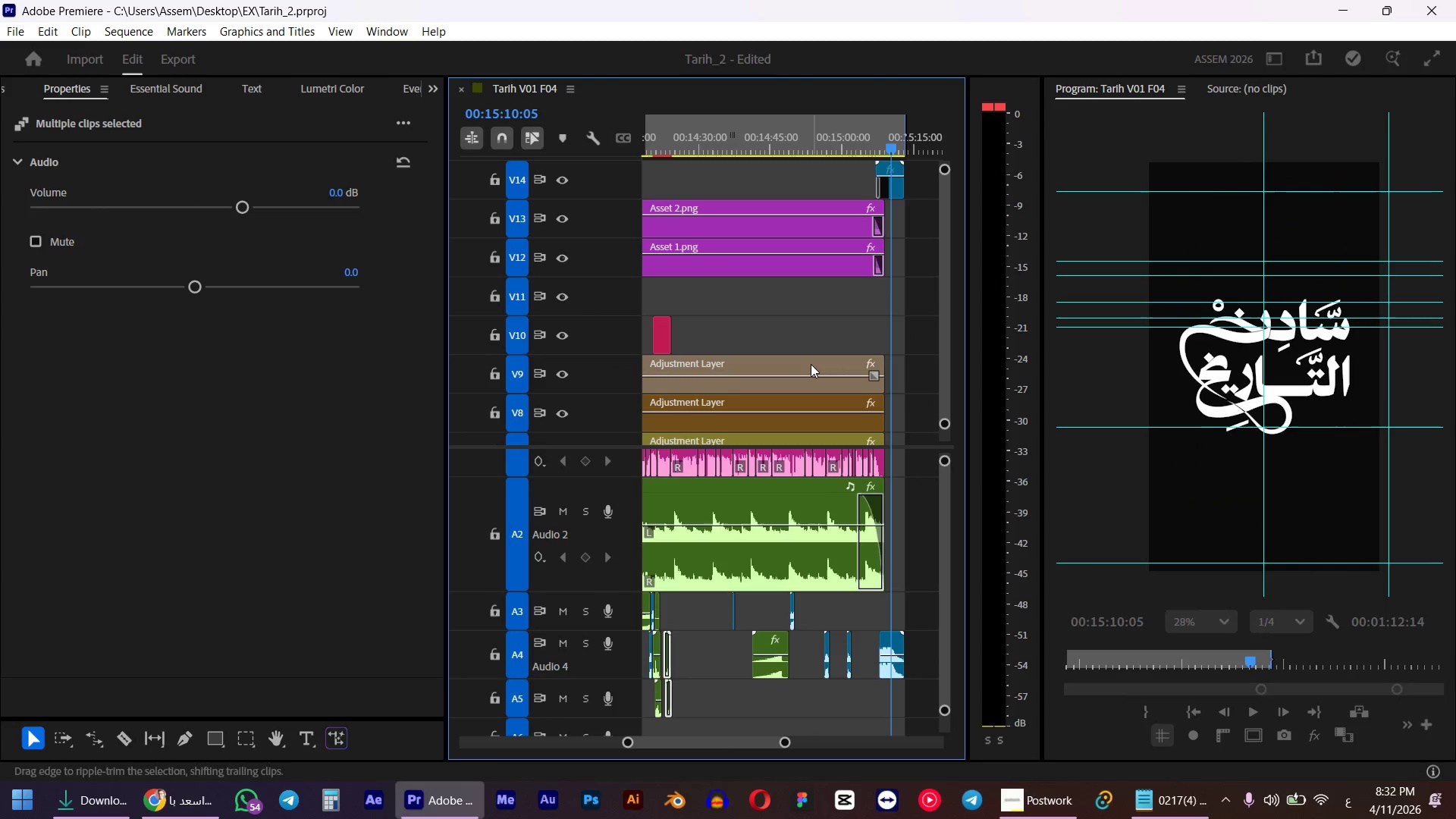 
hold_key(key=AltLeft, duration=0.77)
hold_key(key=ControlLeft, duration=0.72)
scroll: coordinate [737, 341], scroll_direction: up, amount: 10.0
 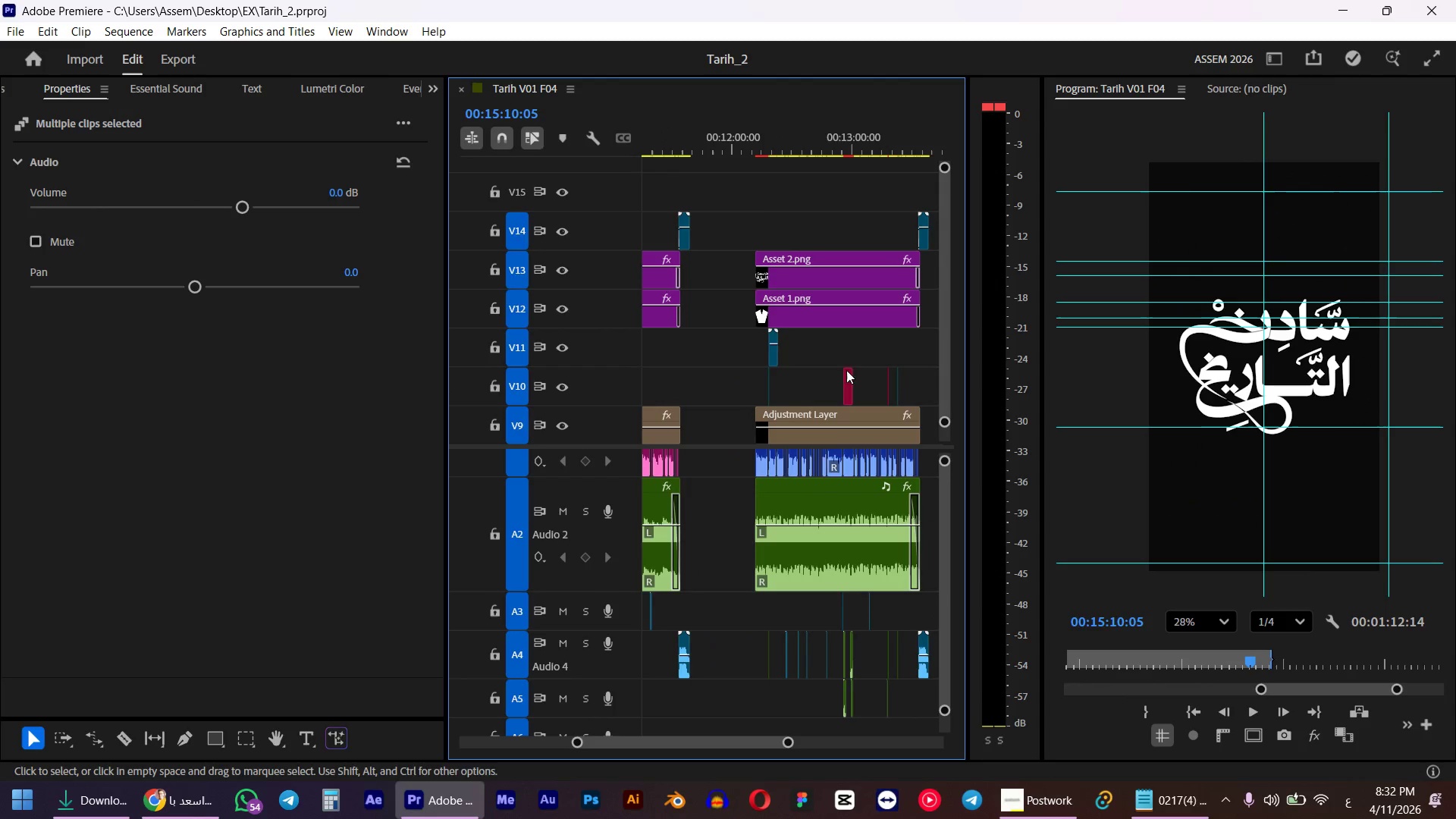 
scroll: coordinate [853, 366], scroll_direction: down, amount: 2.0
 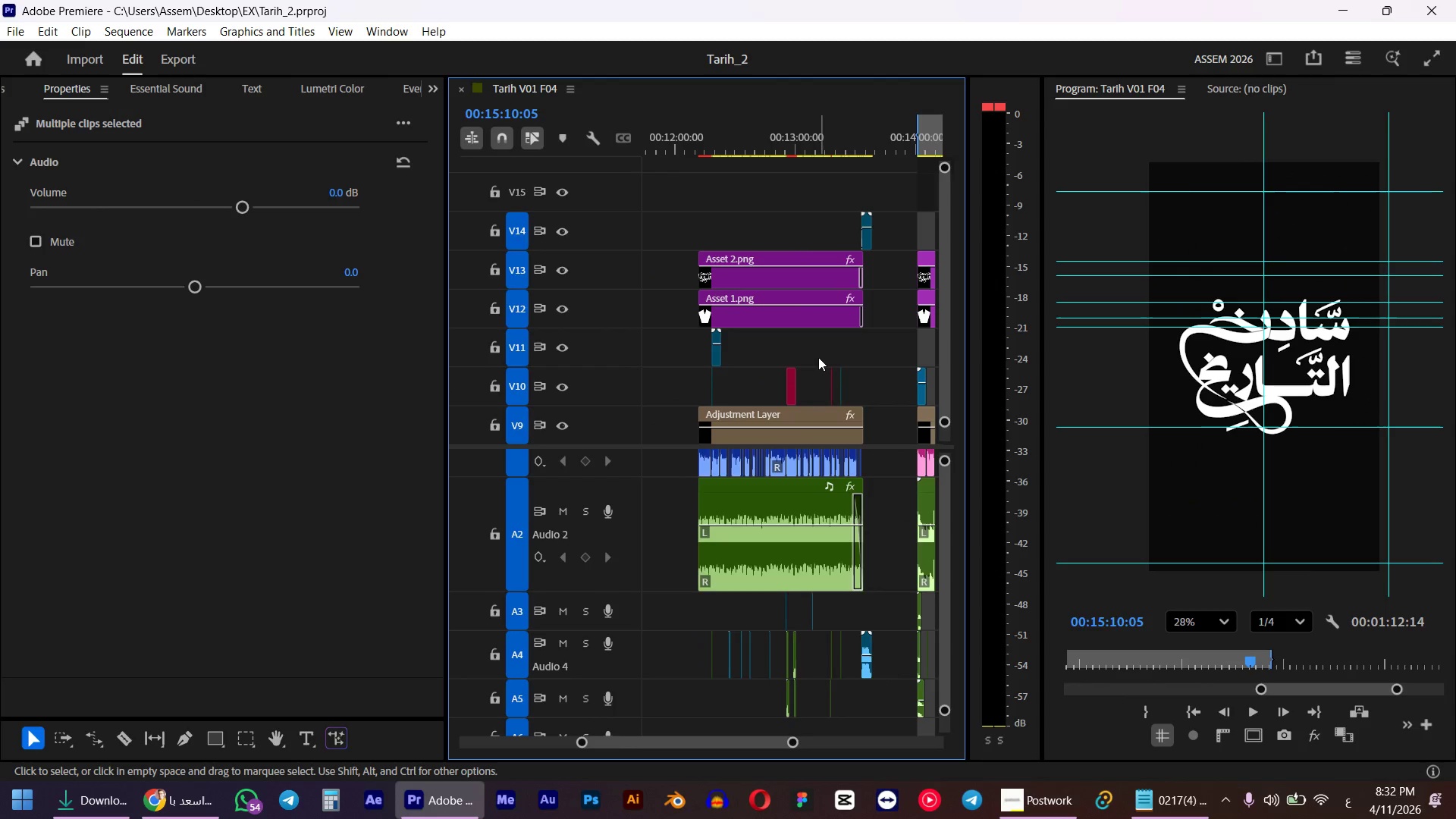 
left_click_drag(start_coordinate=[816, 356], to_coordinate=[834, 398])
 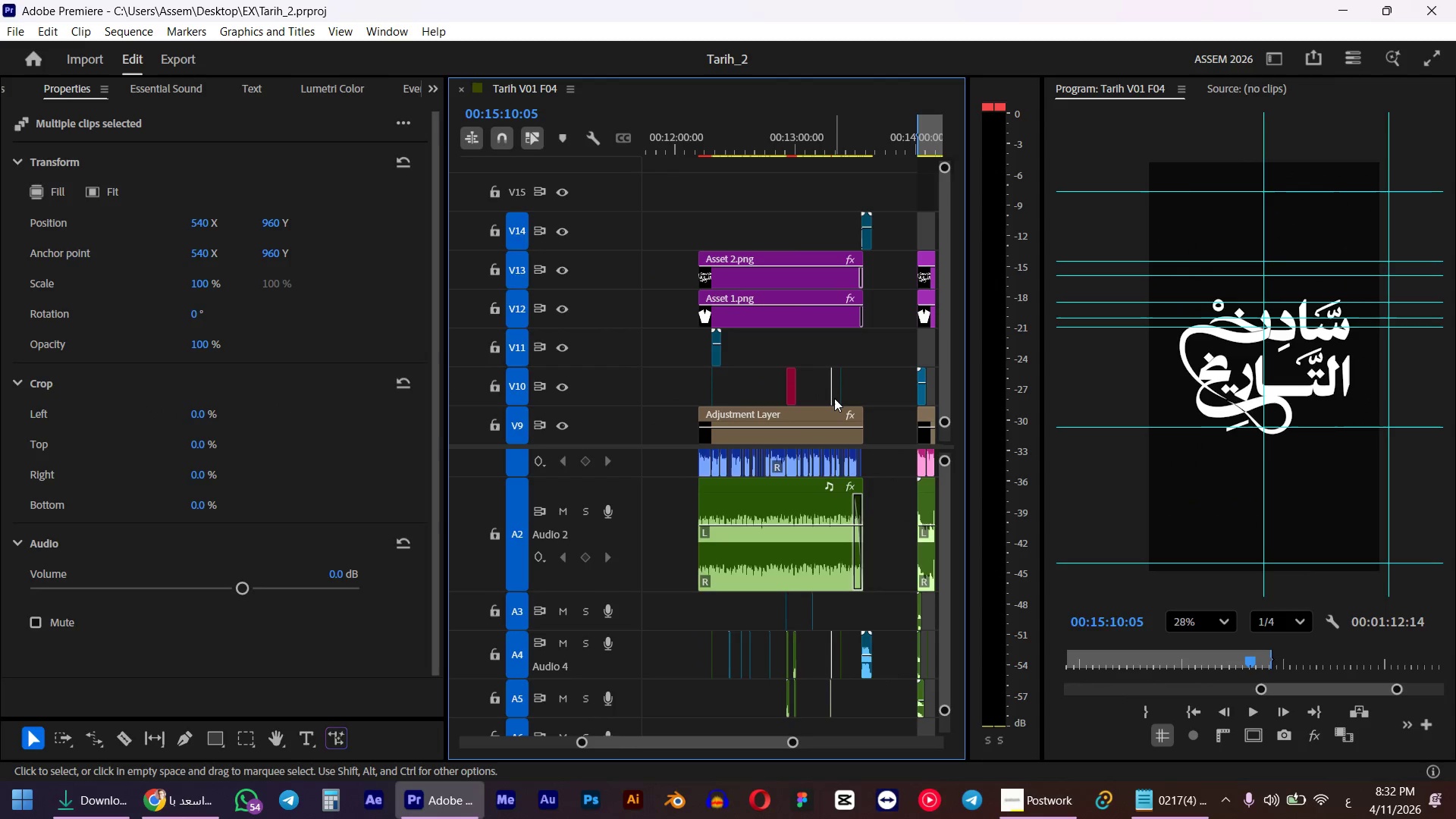 
key(Control+C)
 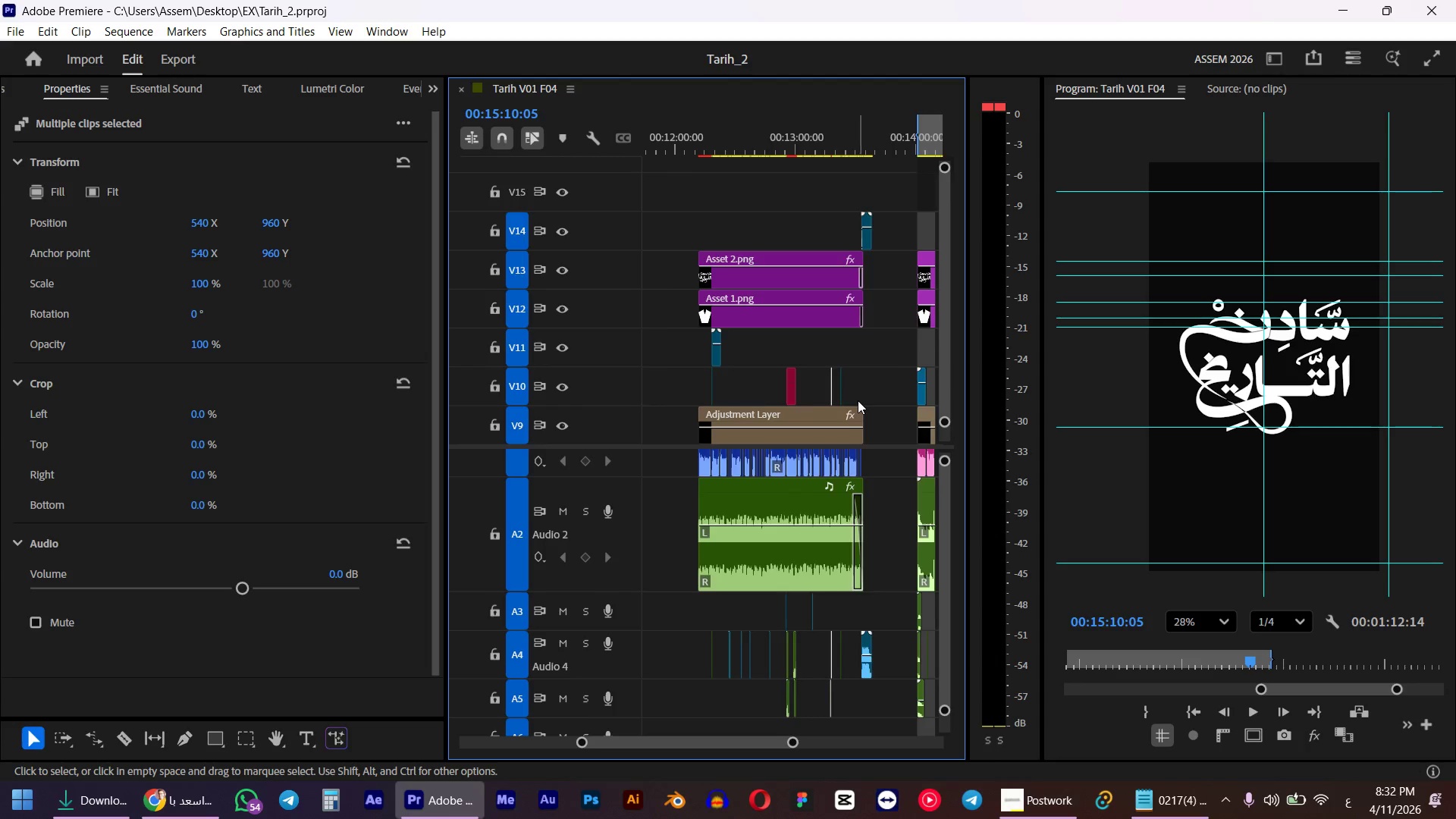 
scroll: coordinate [844, 401], scroll_direction: down, amount: 5.0
 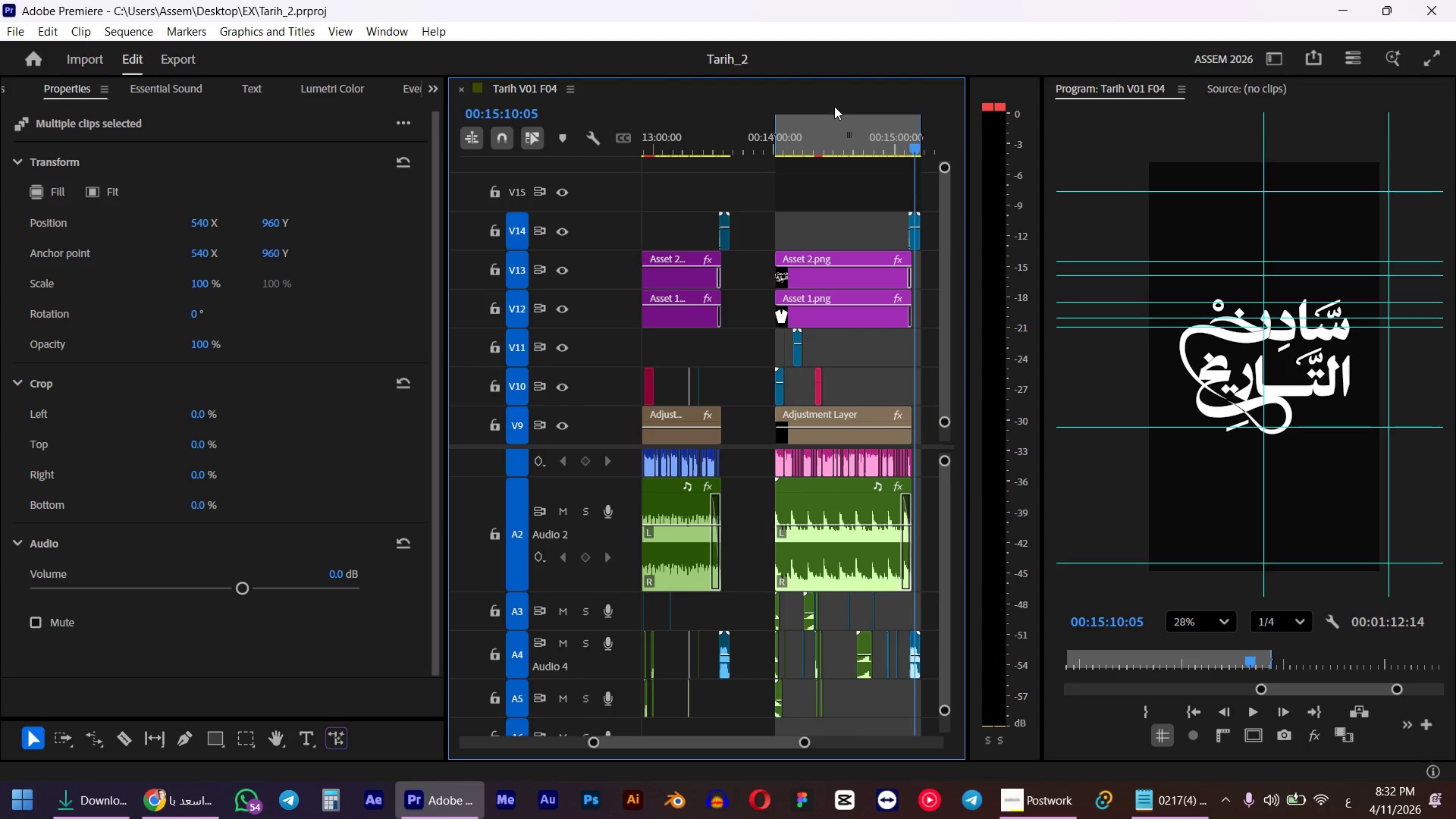 
left_click([796, 136])
 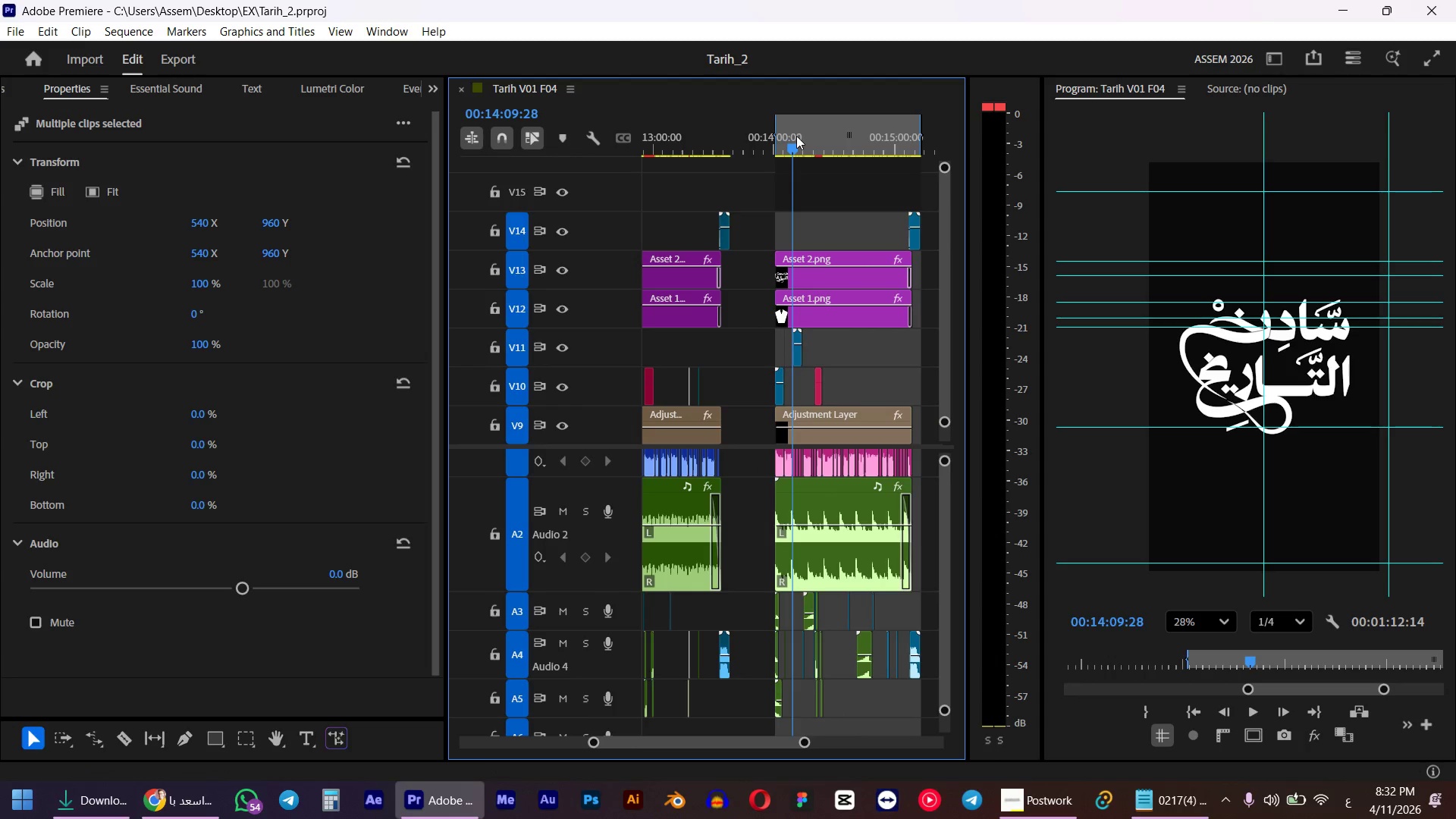 
key(Space)
 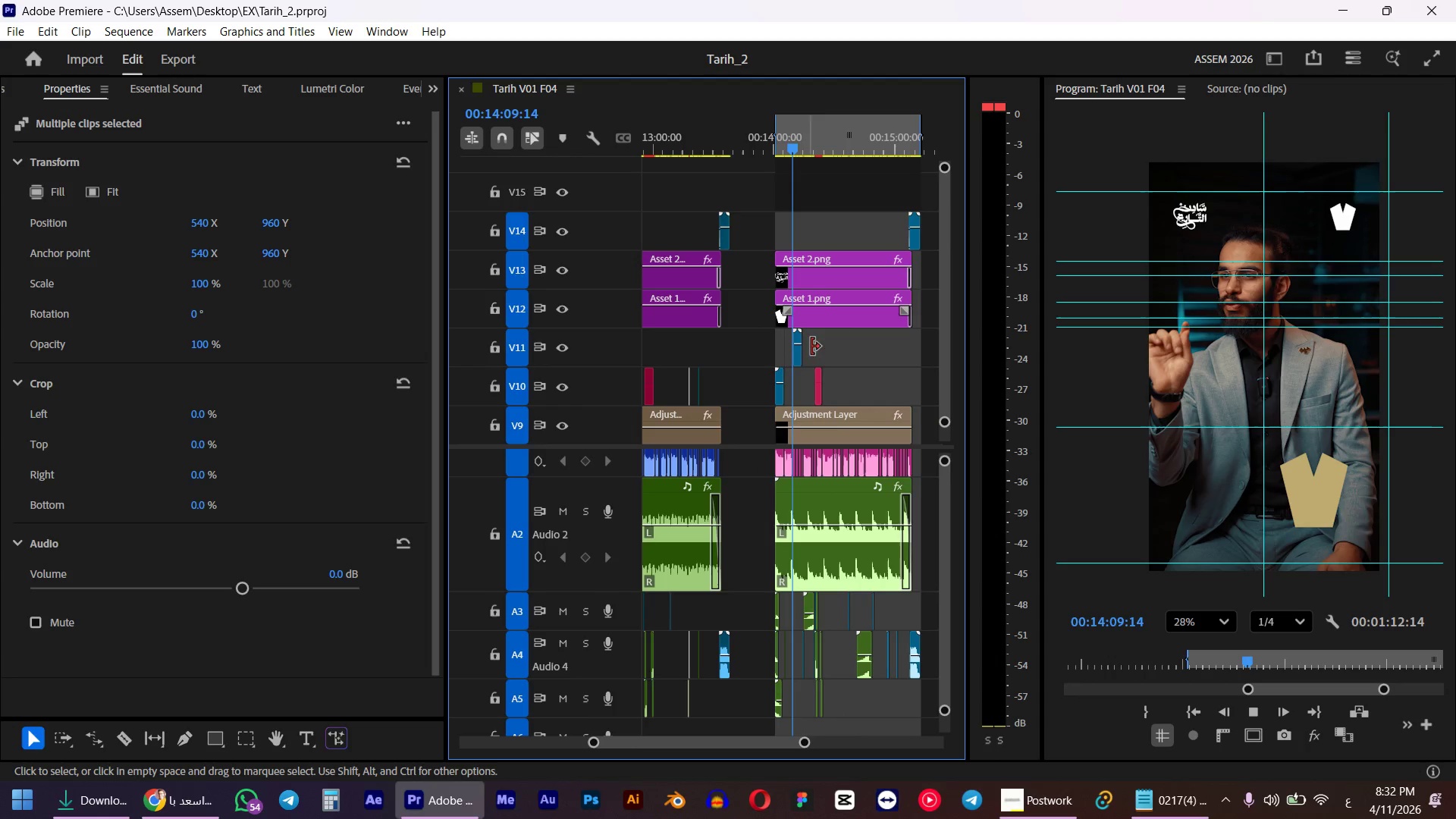 
hold_key(key=AltLeft, duration=0.73)
scroll: coordinate [830, 412], scroll_direction: up, amount: 4.0
 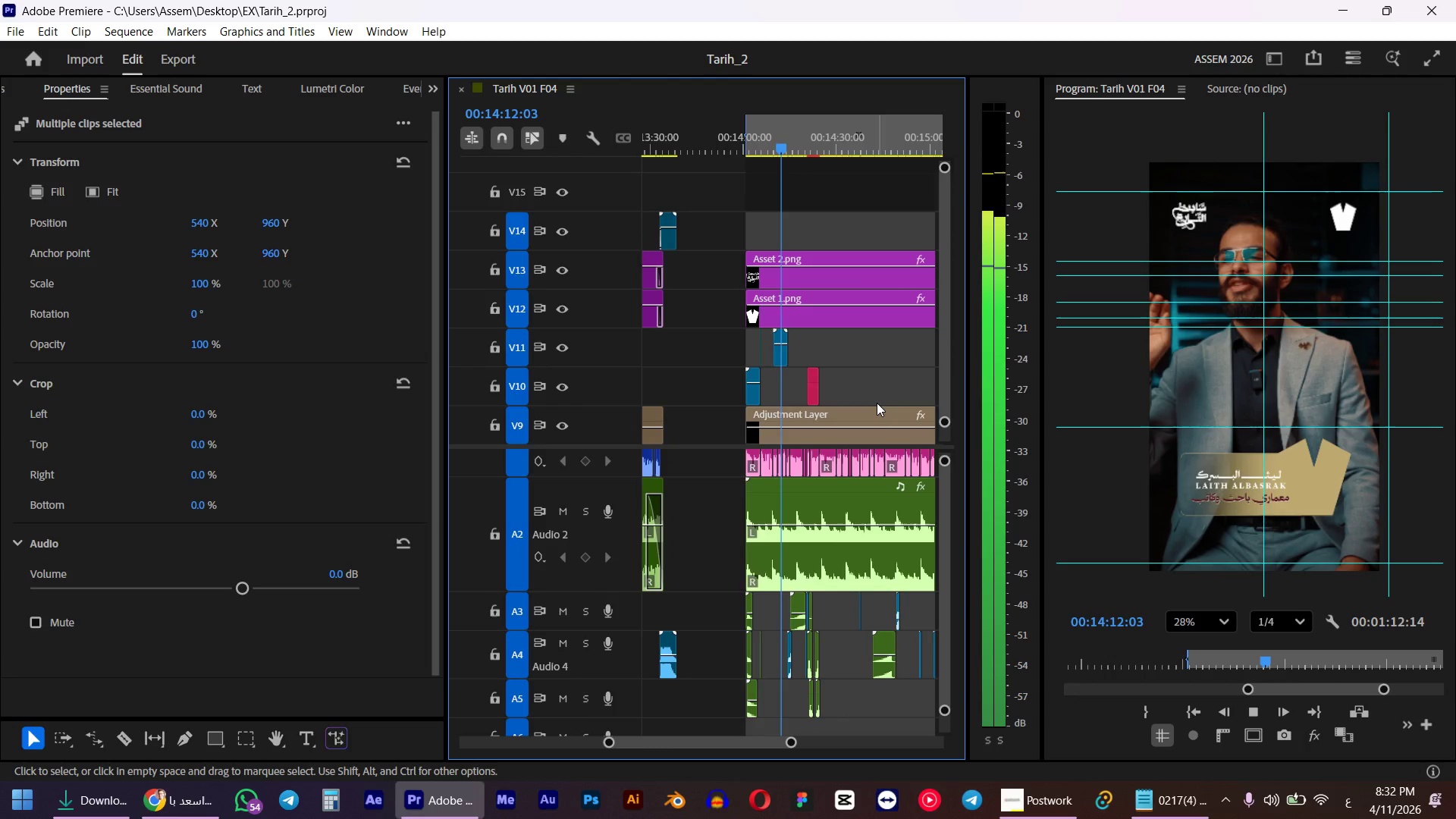 
scroll: coordinate [874, 395], scroll_direction: down, amount: 1.0
 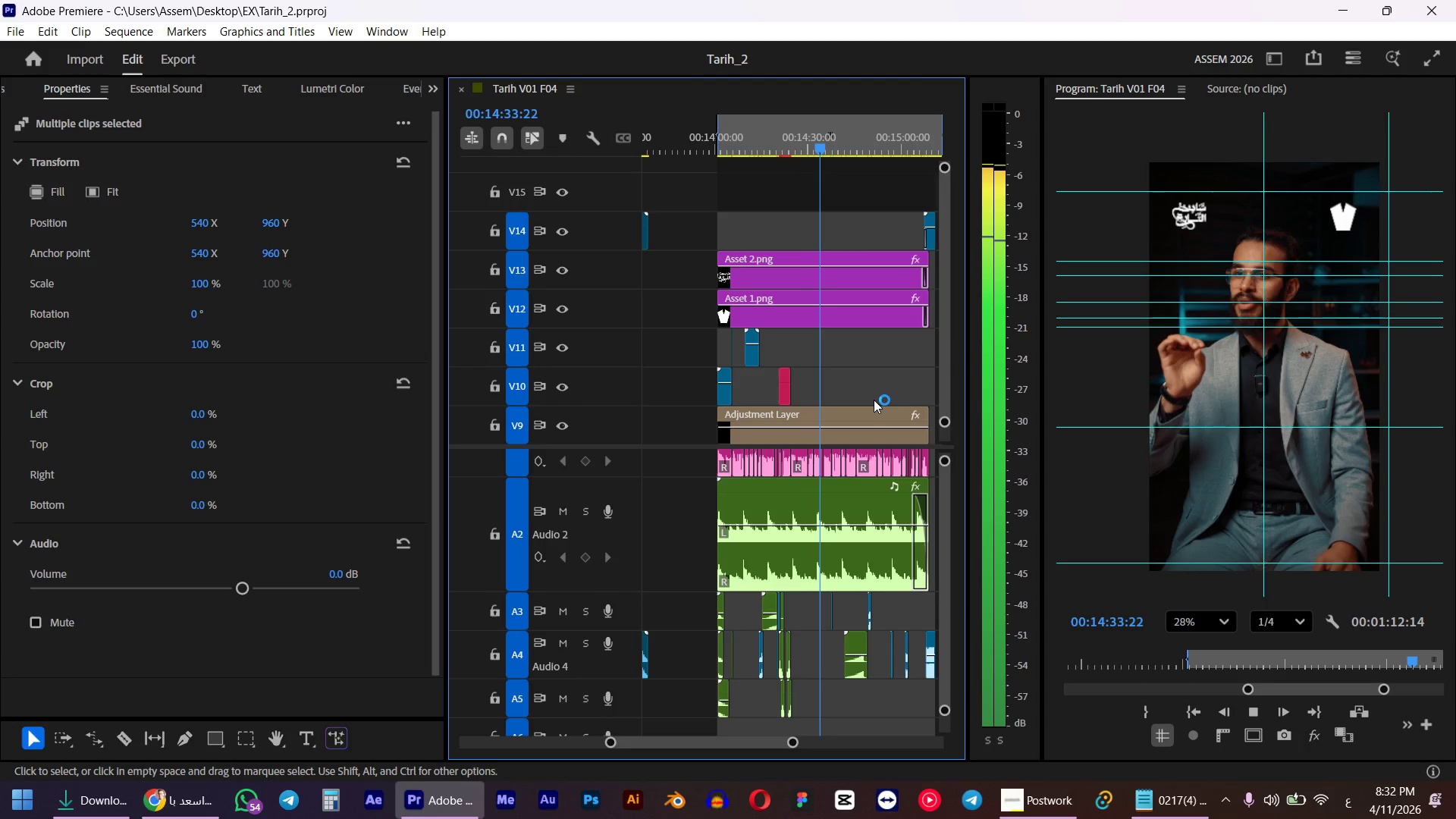 
wait(24.6)
 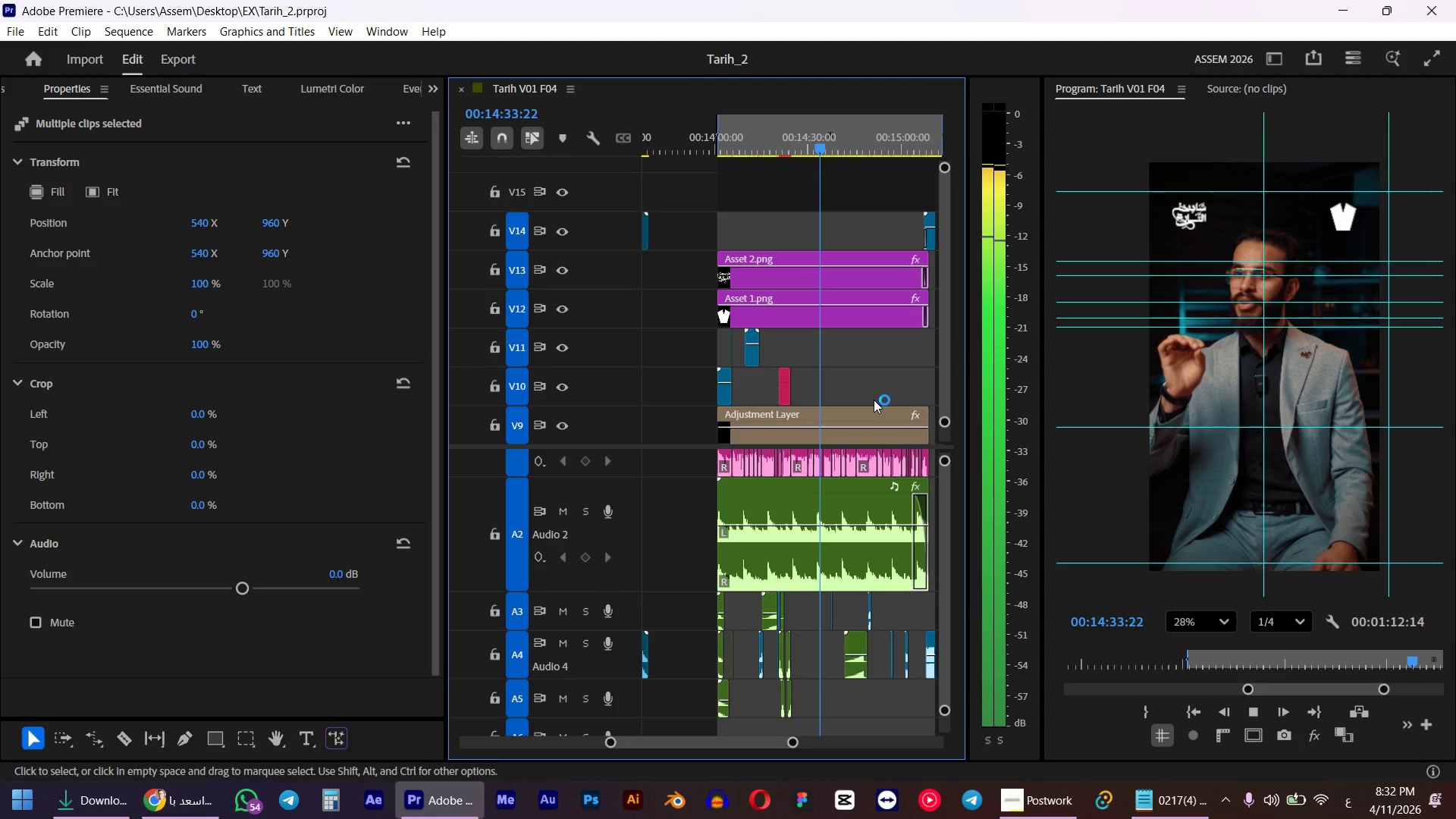 
key(Space)
 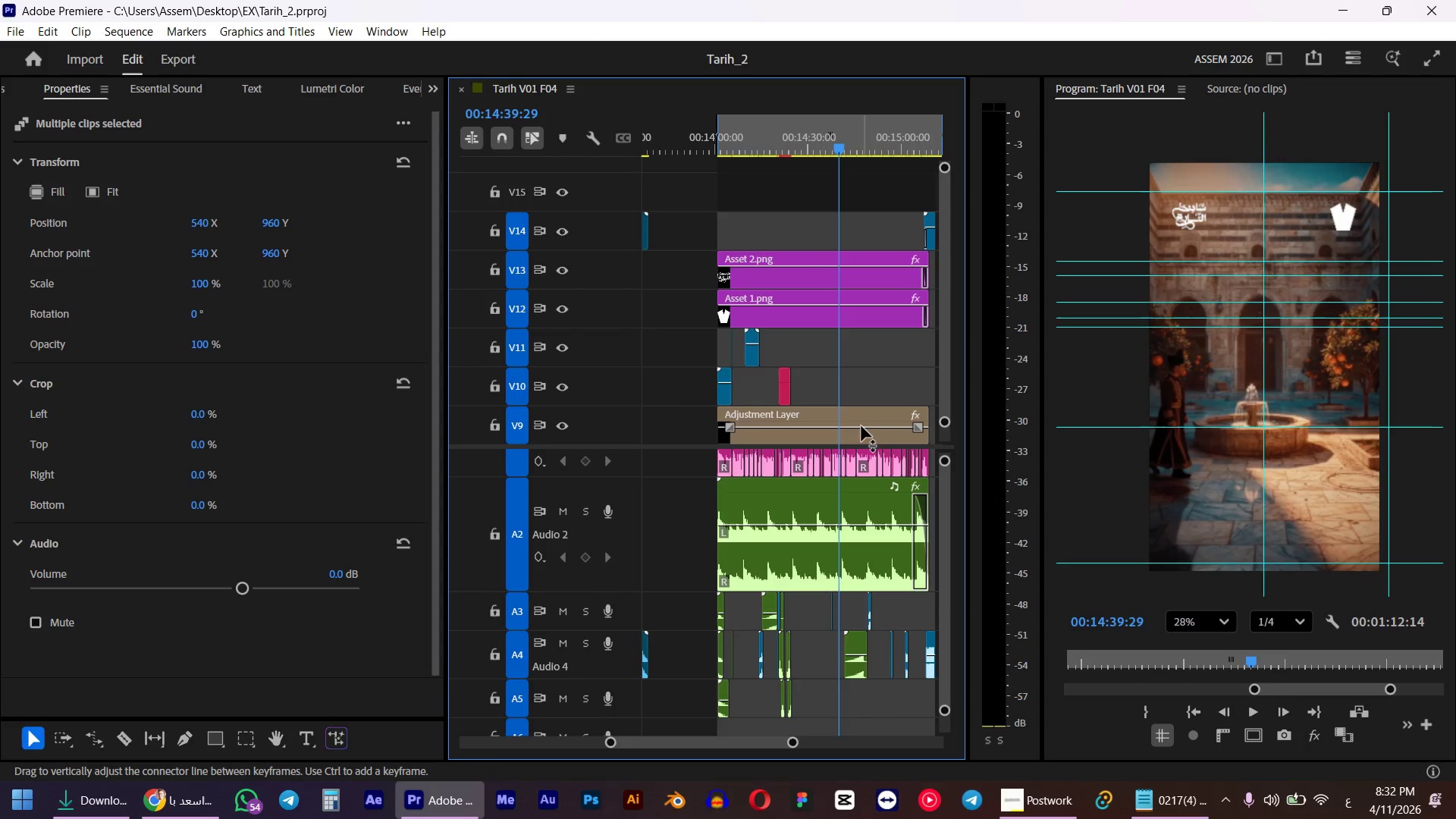 
hold_key(key=AltLeft, duration=0.91)
 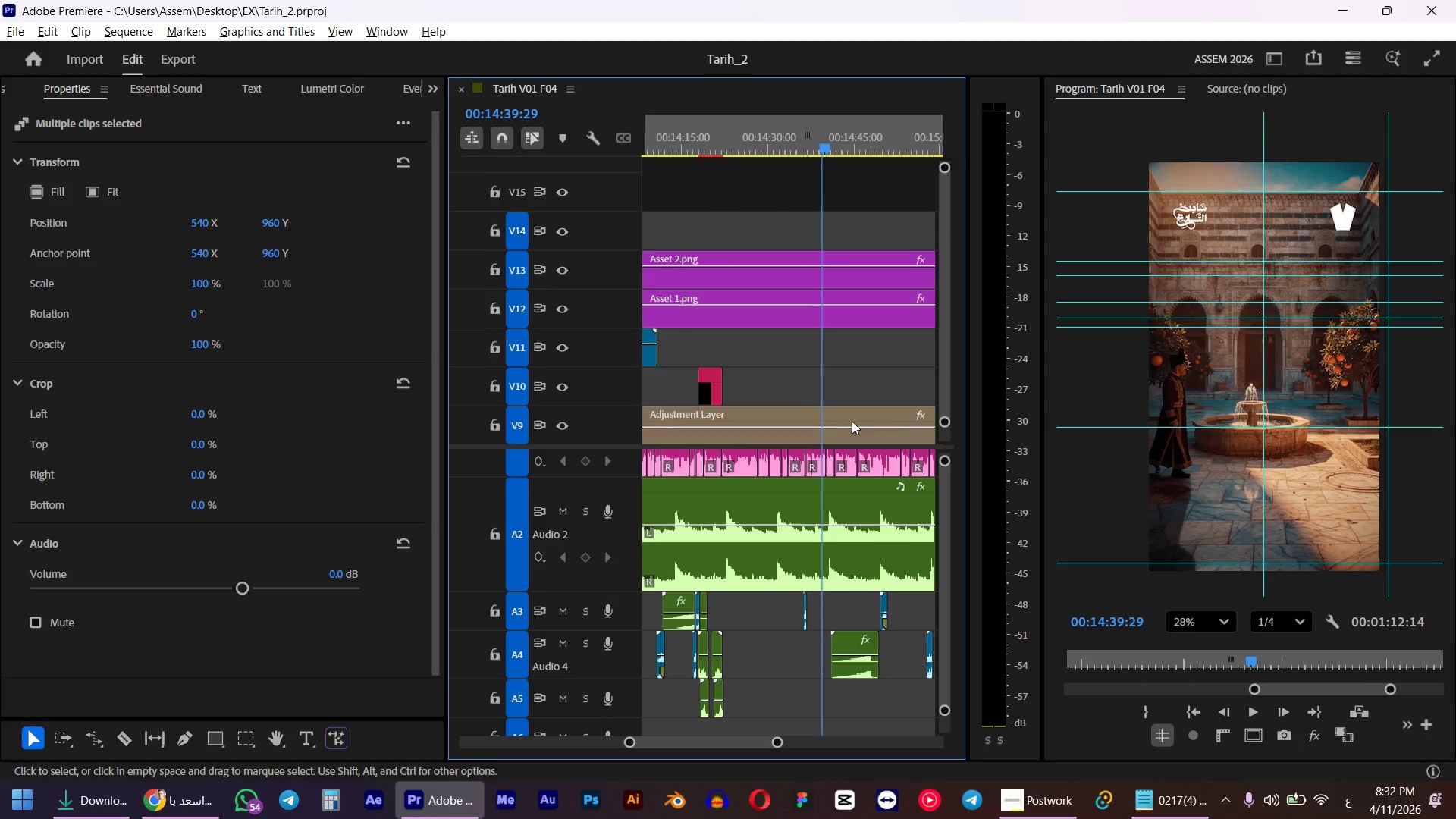 
hold_key(key=ControlLeft, duration=1.61)
 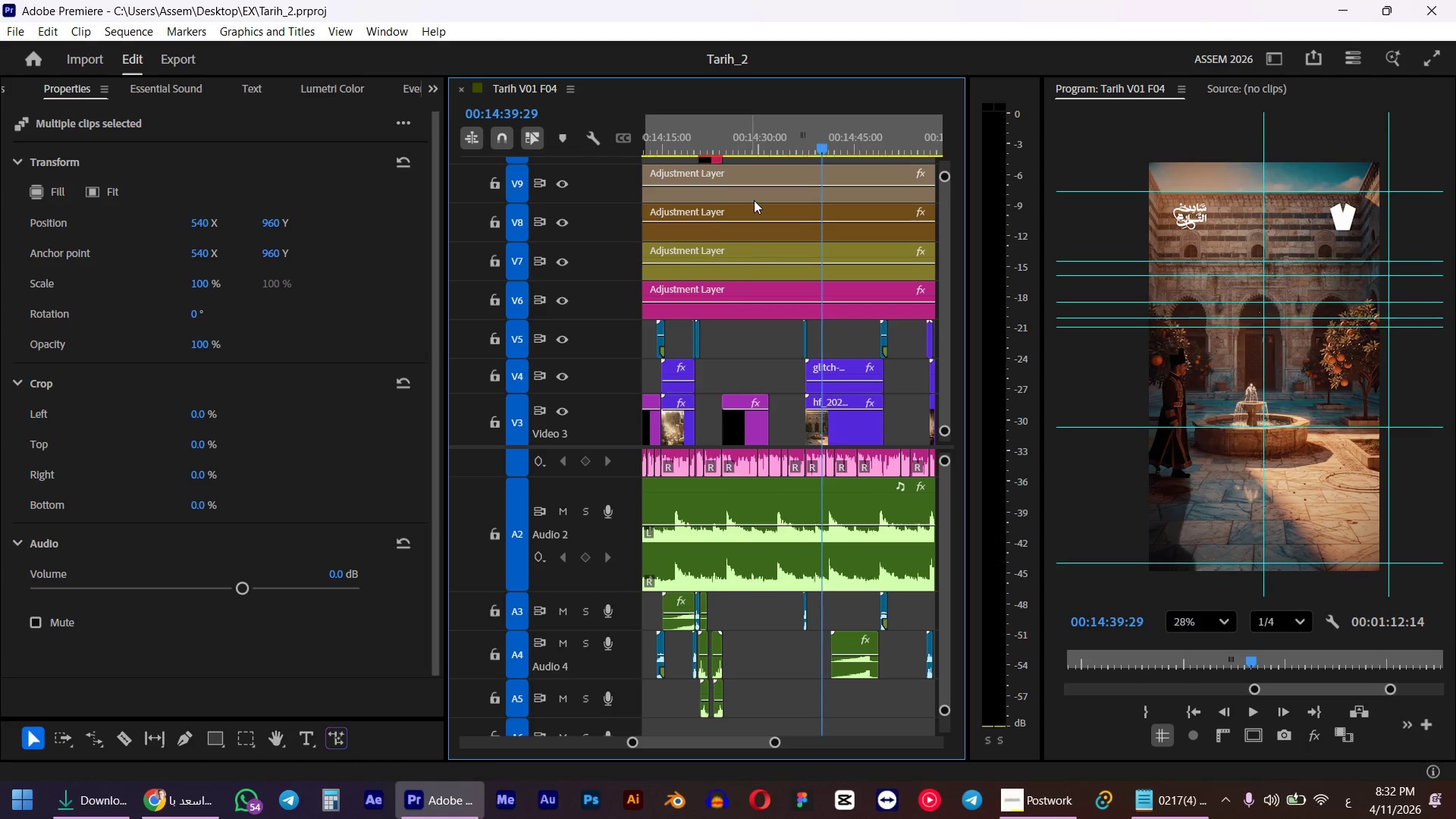 
scroll: coordinate [852, 421], scroll_direction: up, amount: 6.0
 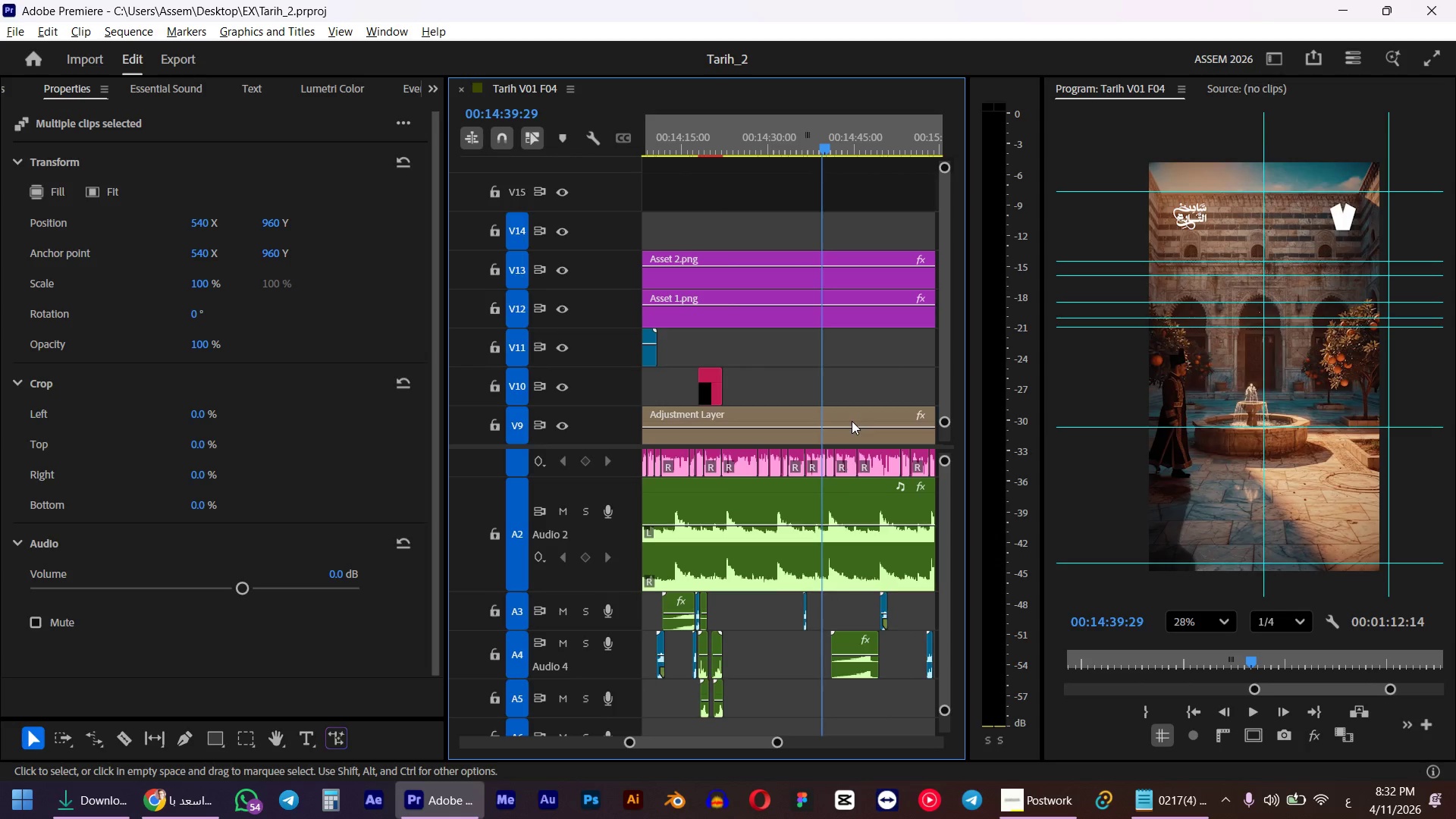 
scroll: coordinate [750, 373], scroll_direction: down, amount: 15.0
 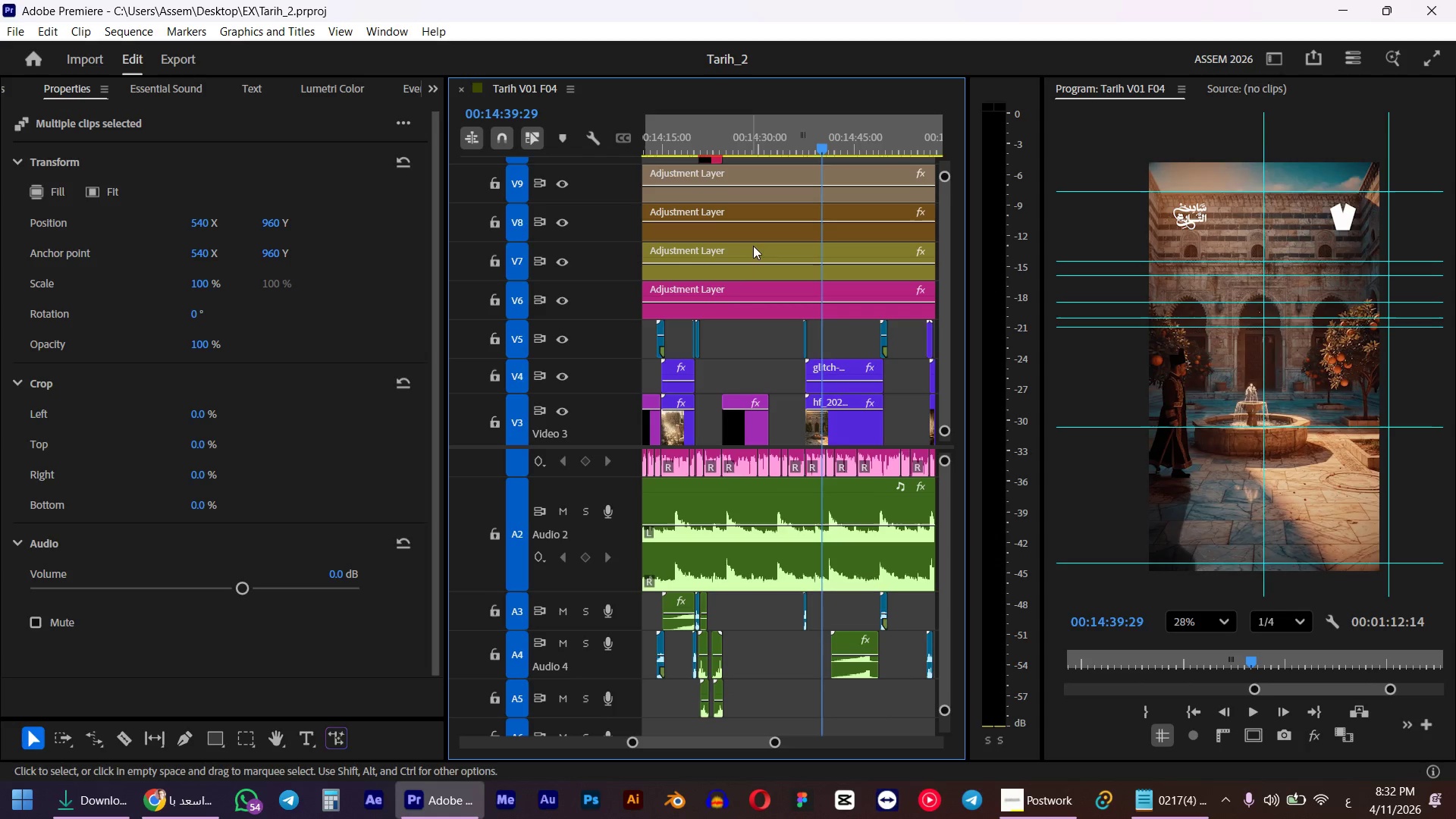 
left_click([752, 142])
 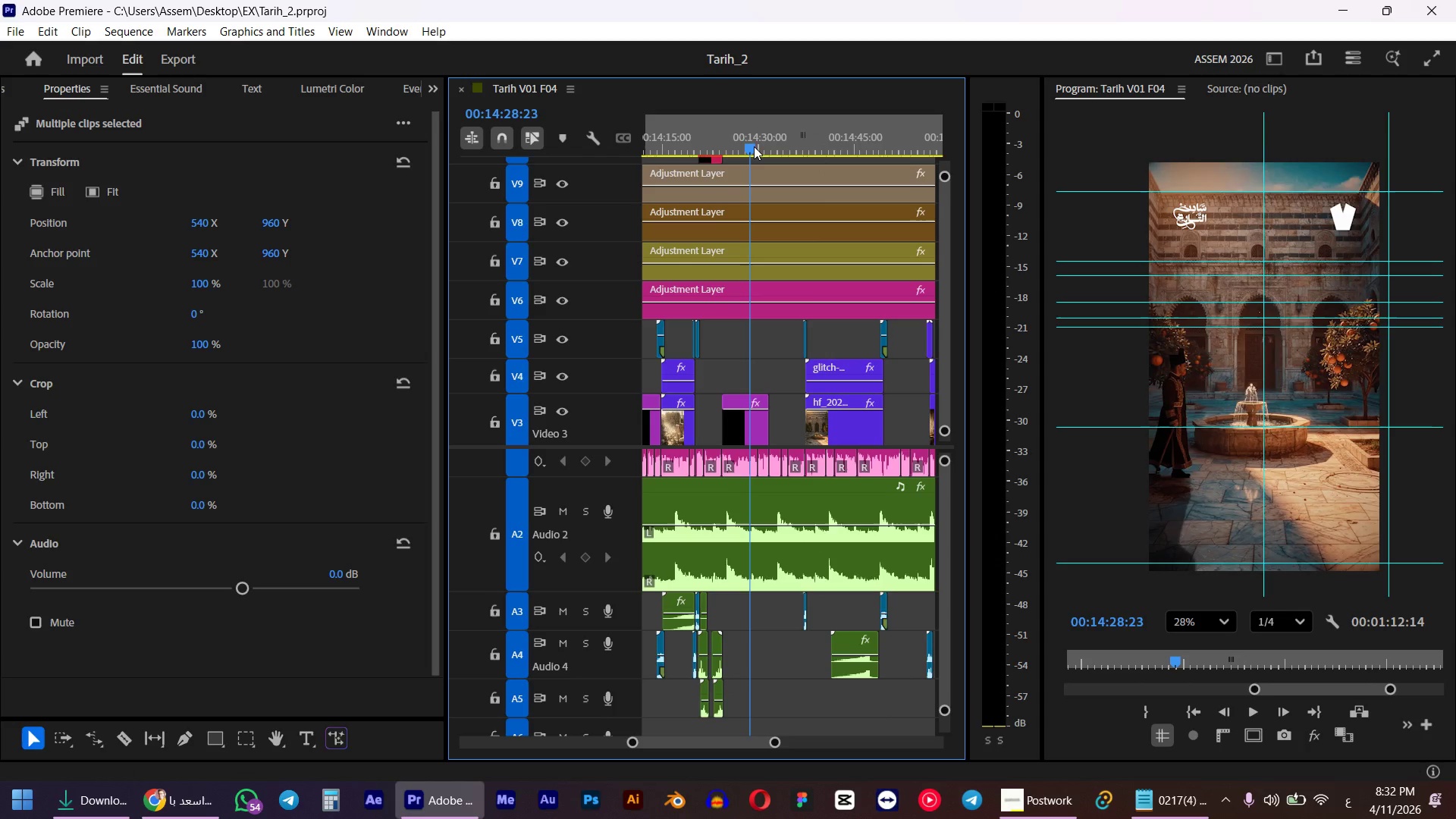 
key(Space)
 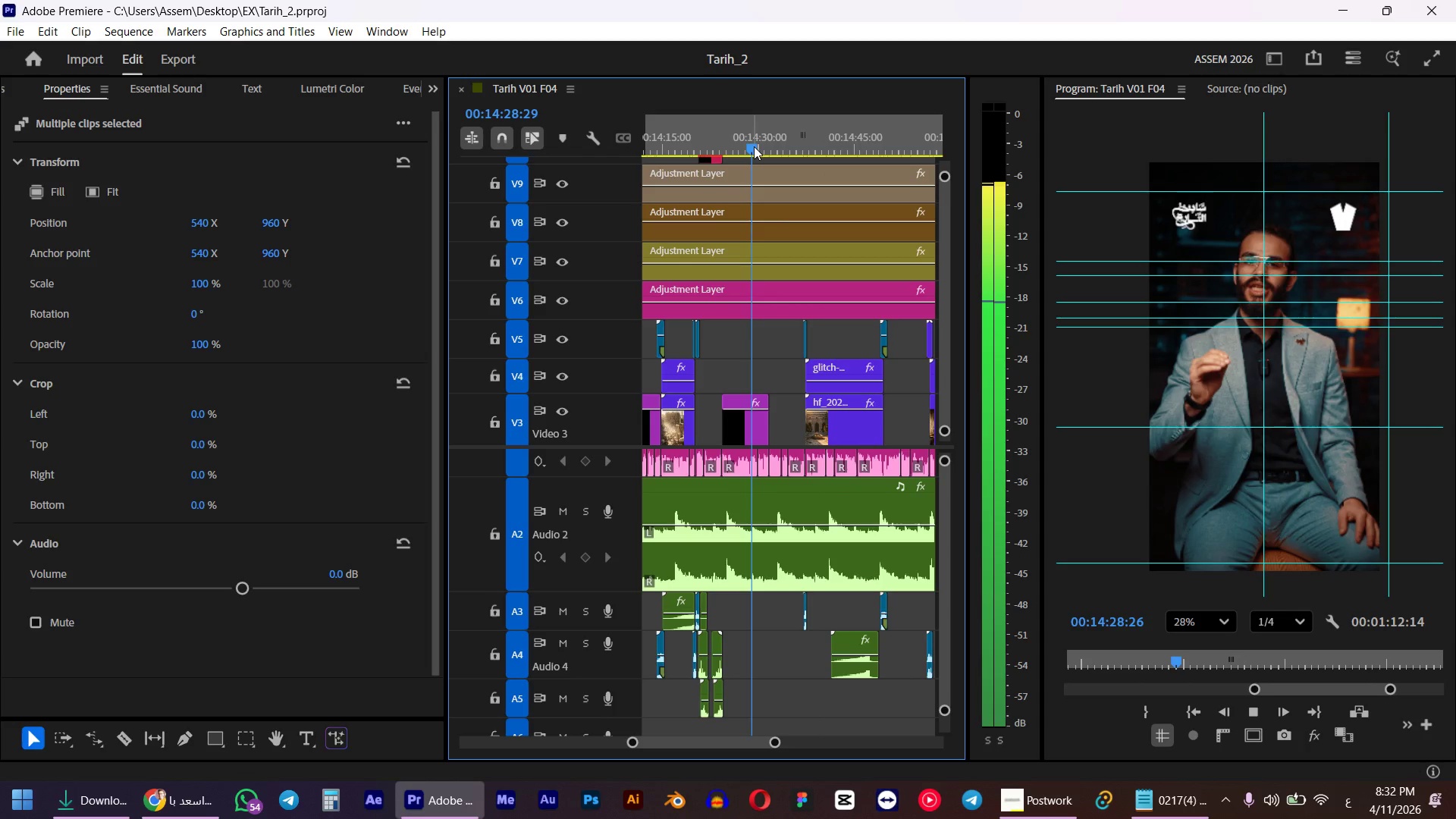 
wait(5.12)
 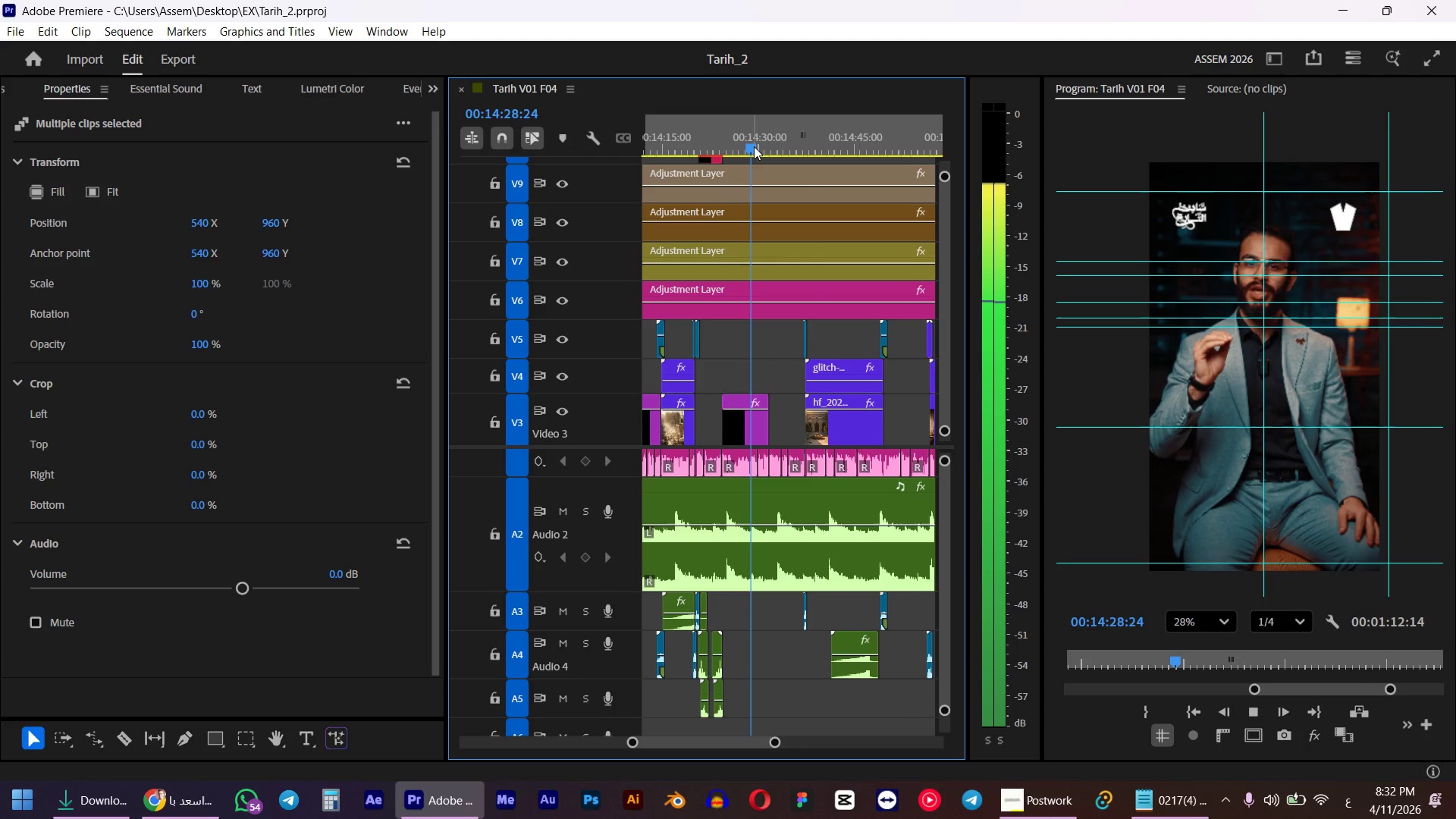 
key(Space)
 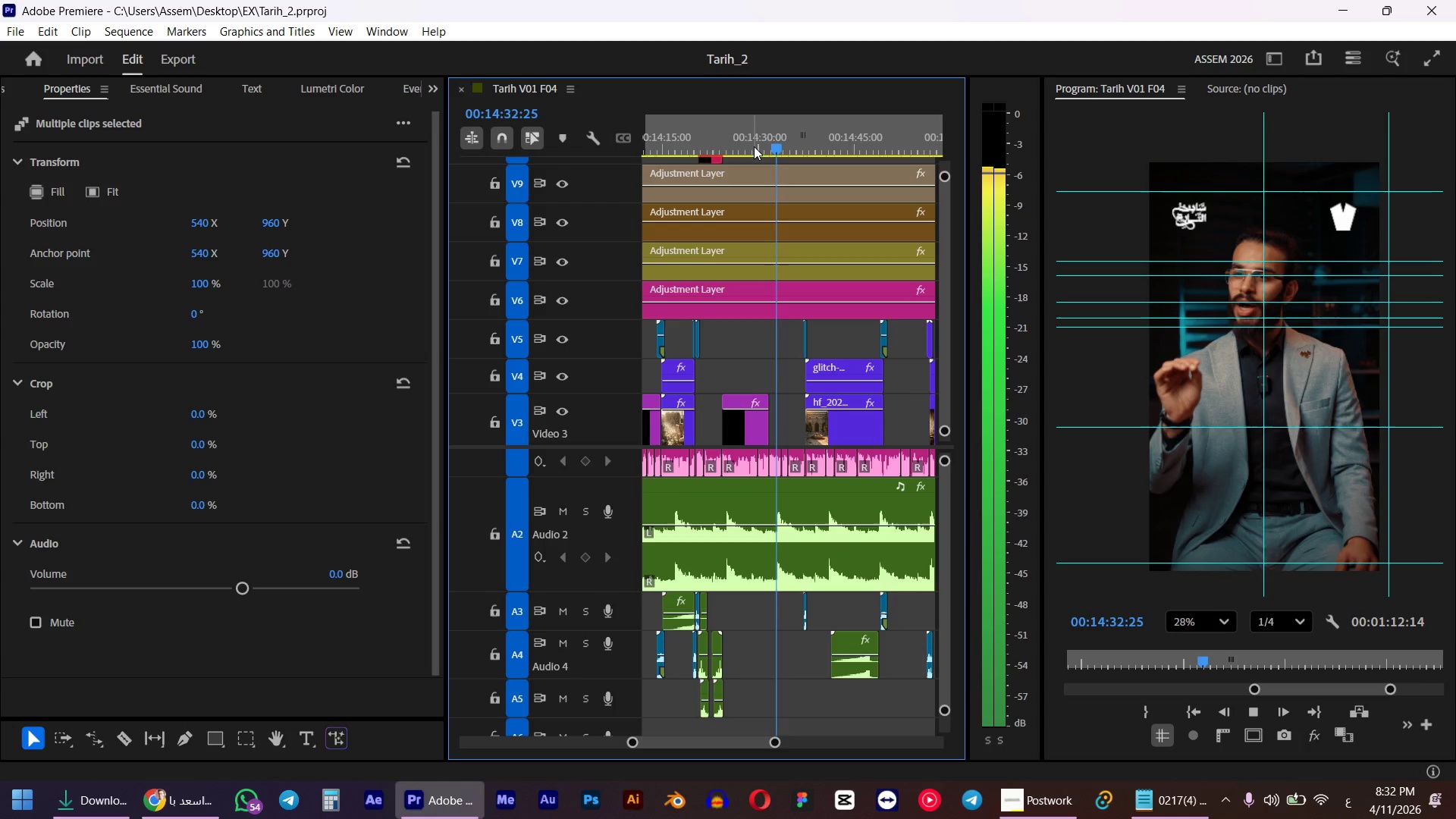 
hold_key(key=AltLeft, duration=1.98)
hold_key(key=ControlLeft, duration=0.78)
scroll: coordinate [767, 291], scroll_direction: down, amount: 8.0
 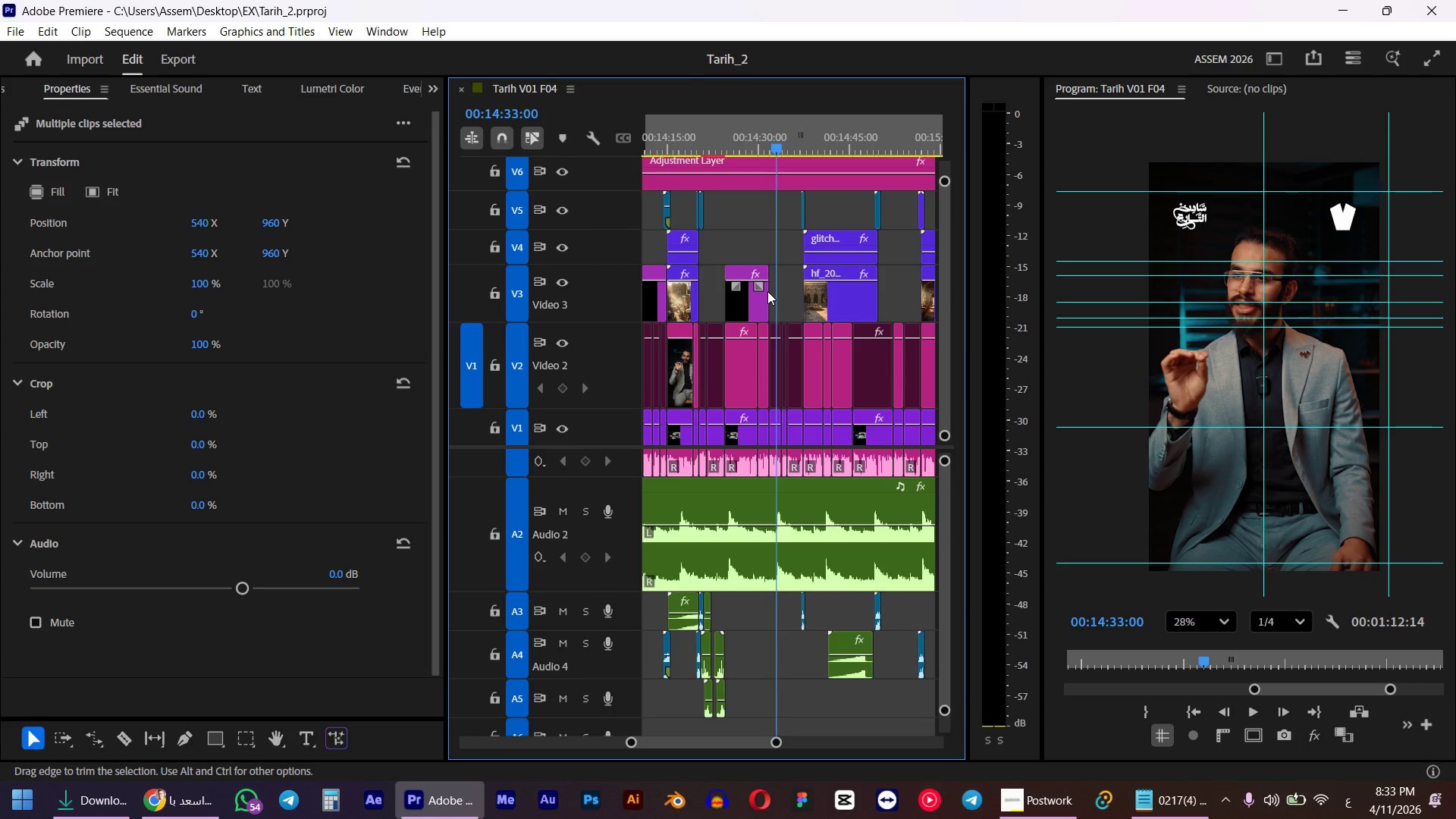 
left_click_drag(start_coordinate=[777, 140], to_coordinate=[770, 143])
 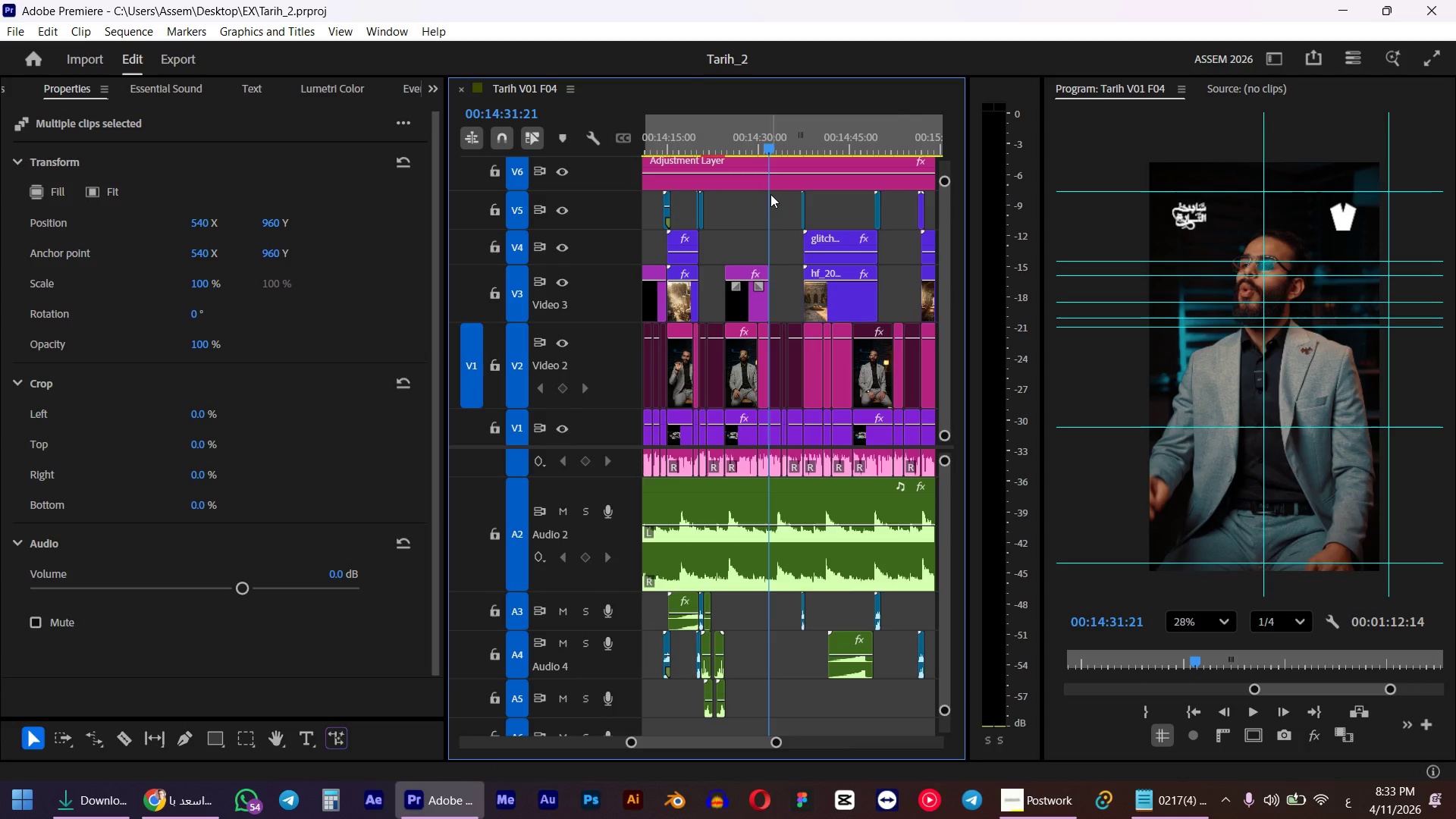 
hold_key(key=ShiftLeft, duration=0.52)
 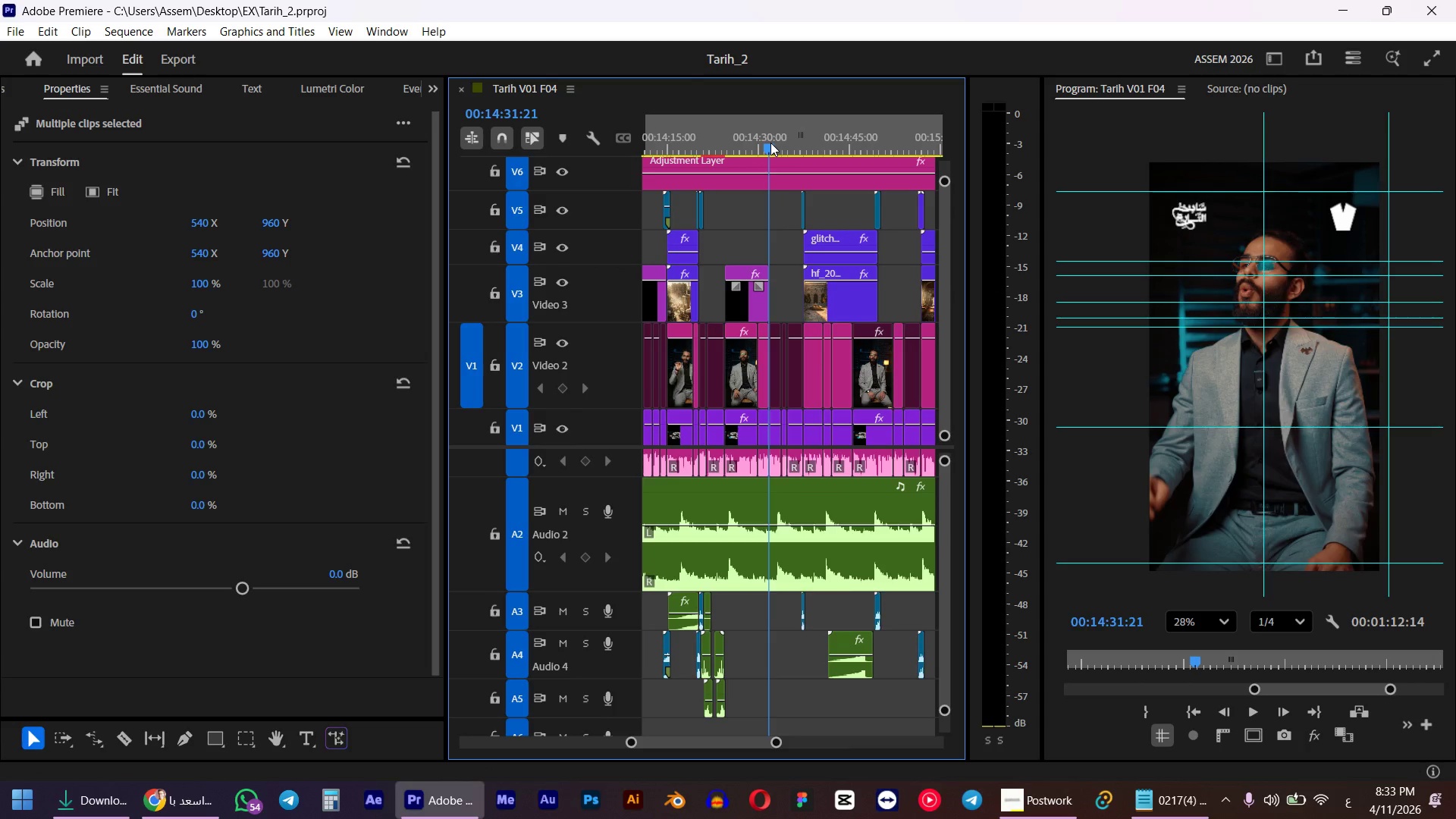 
key(Control+V)
 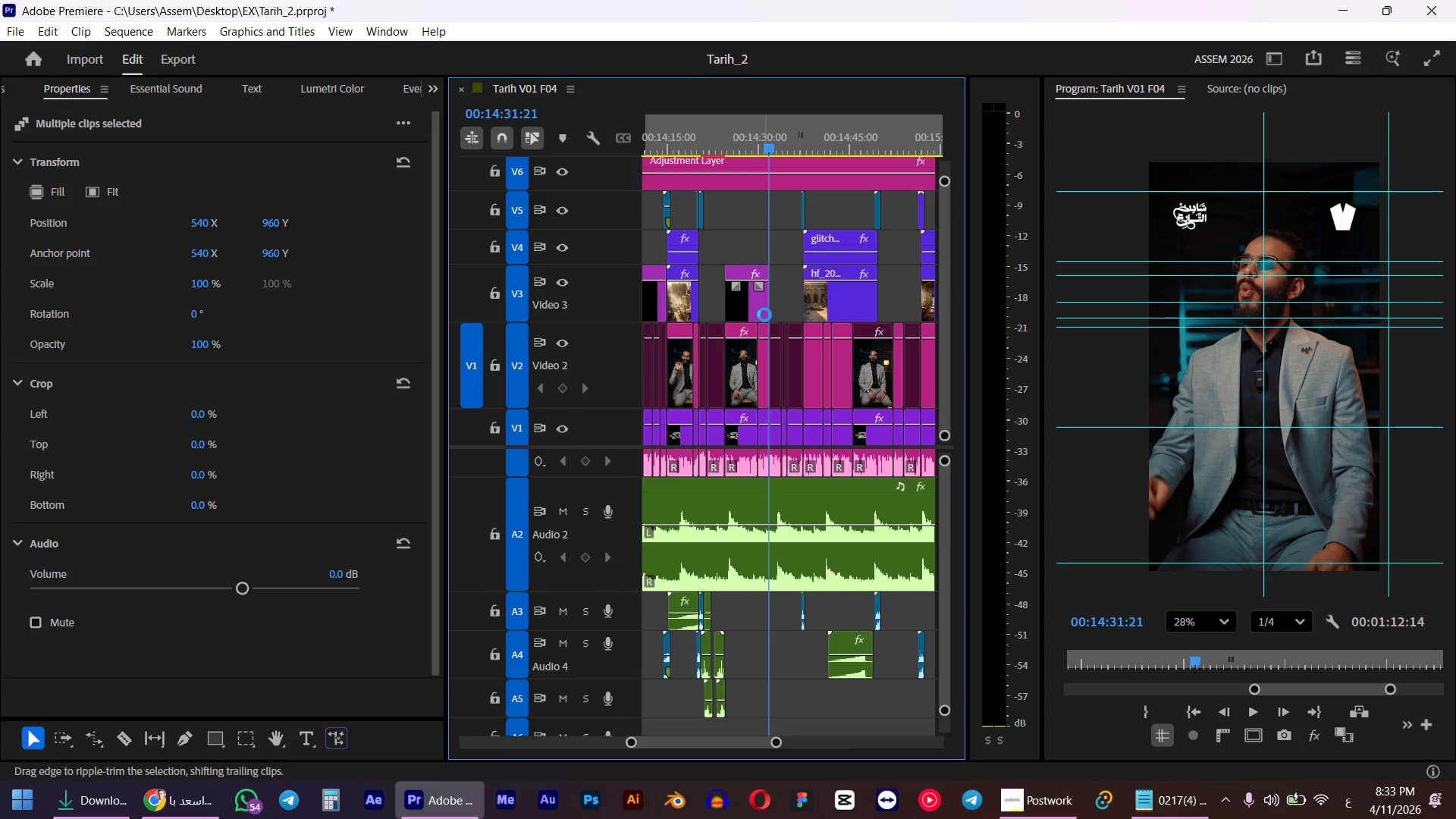 
hold_key(key=ControlLeft, duration=0.98)
scroll: coordinate [769, 266], scroll_direction: up, amount: 8.0
 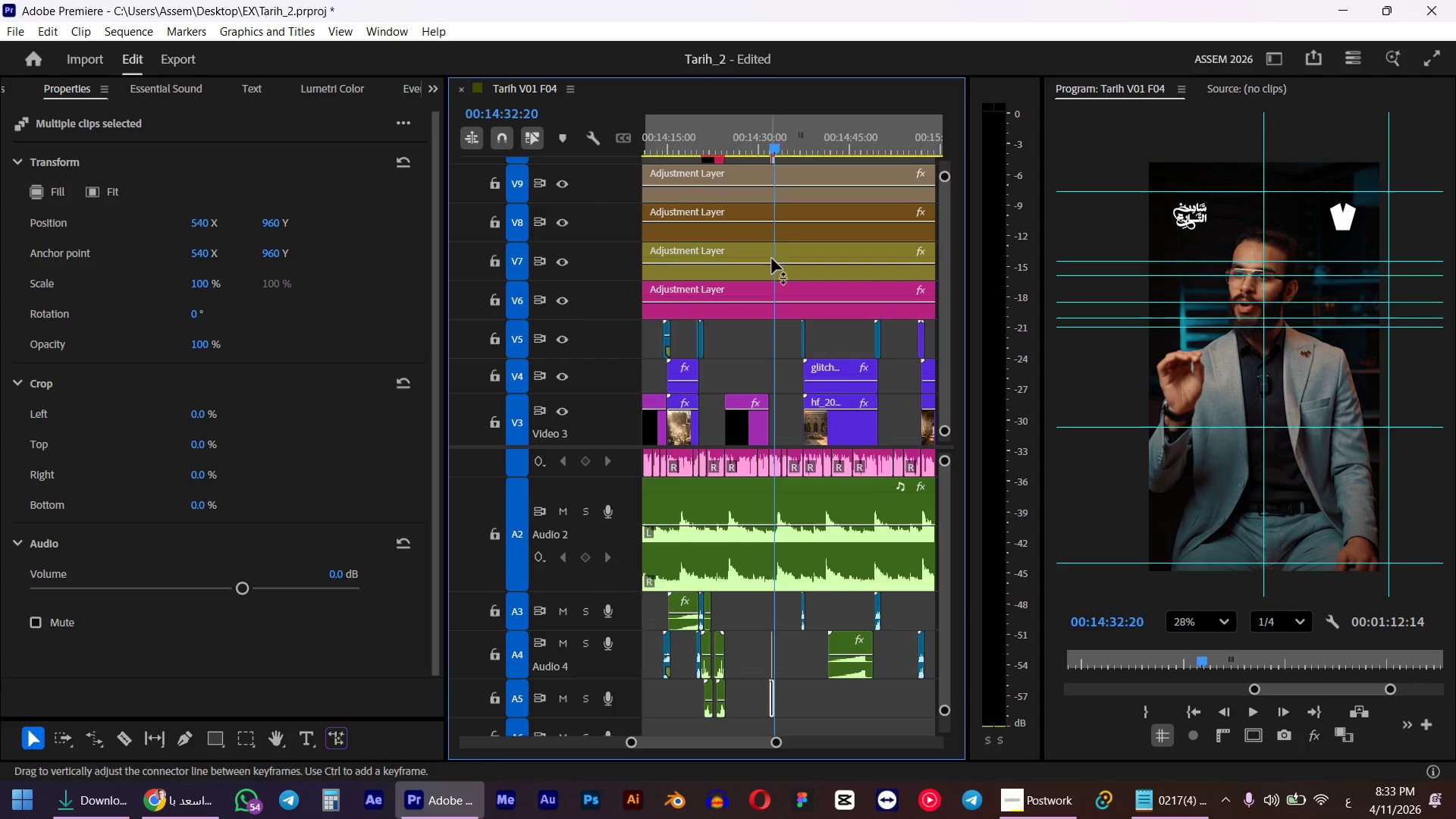 
left_click_drag(start_coordinate=[779, 147], to_coordinate=[769, 149])
 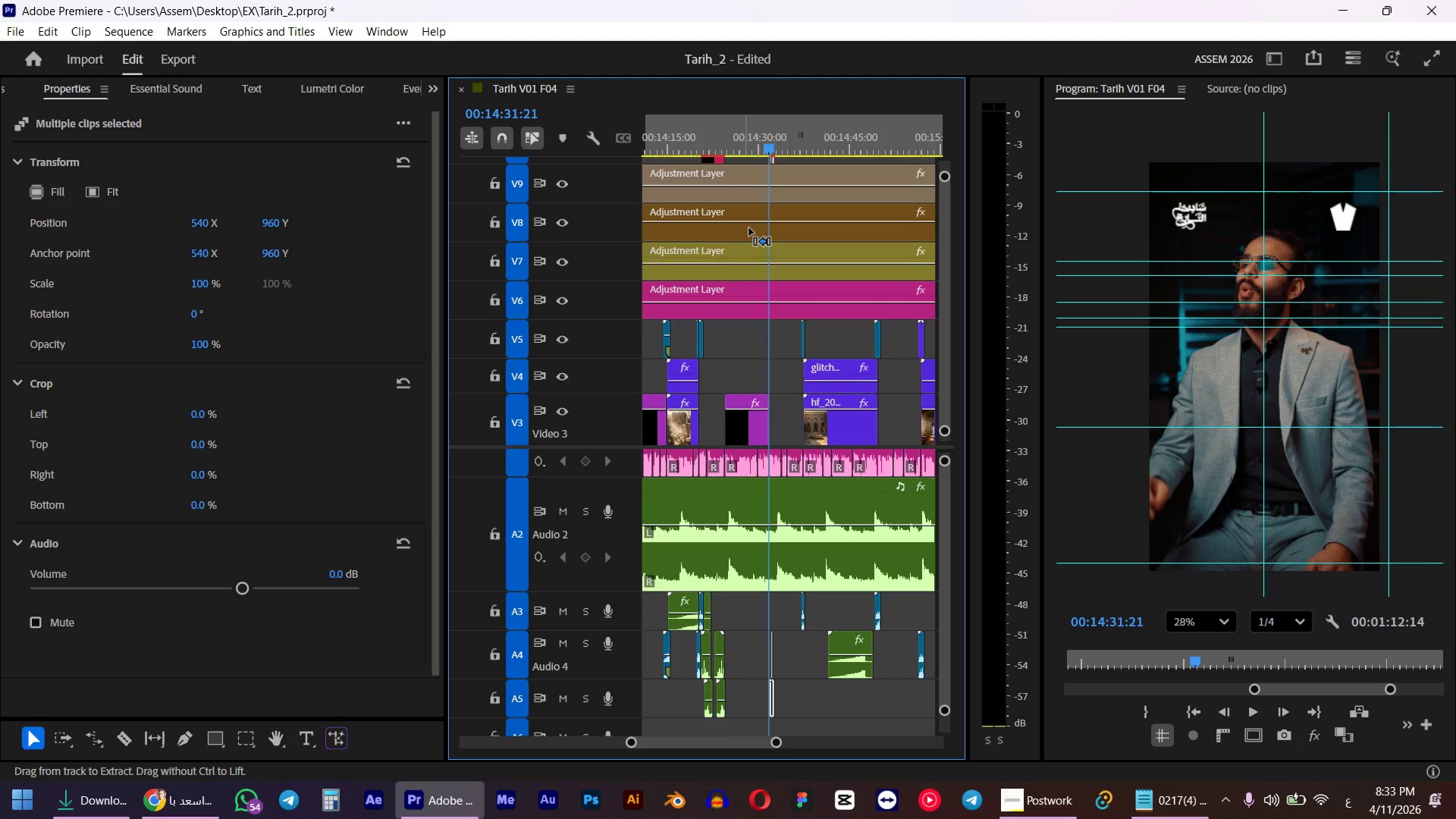 
hold_key(key=ShiftLeft, duration=1.02)
 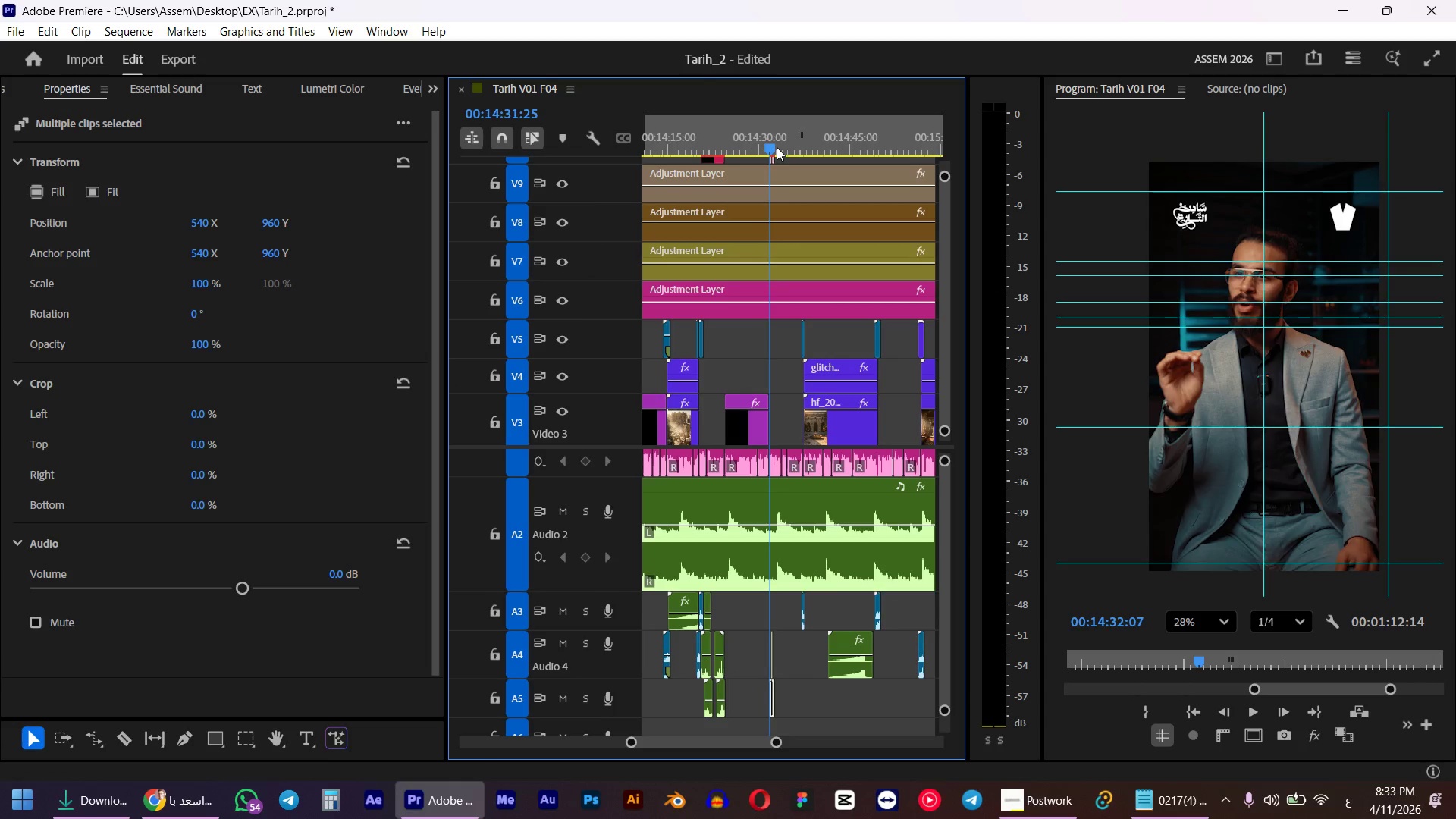 
hold_key(key=ControlLeft, duration=0.61)
hold_key(key=AltLeft, duration=1.61)
scroll: coordinate [774, 266], scroll_direction: up, amount: 27.0
 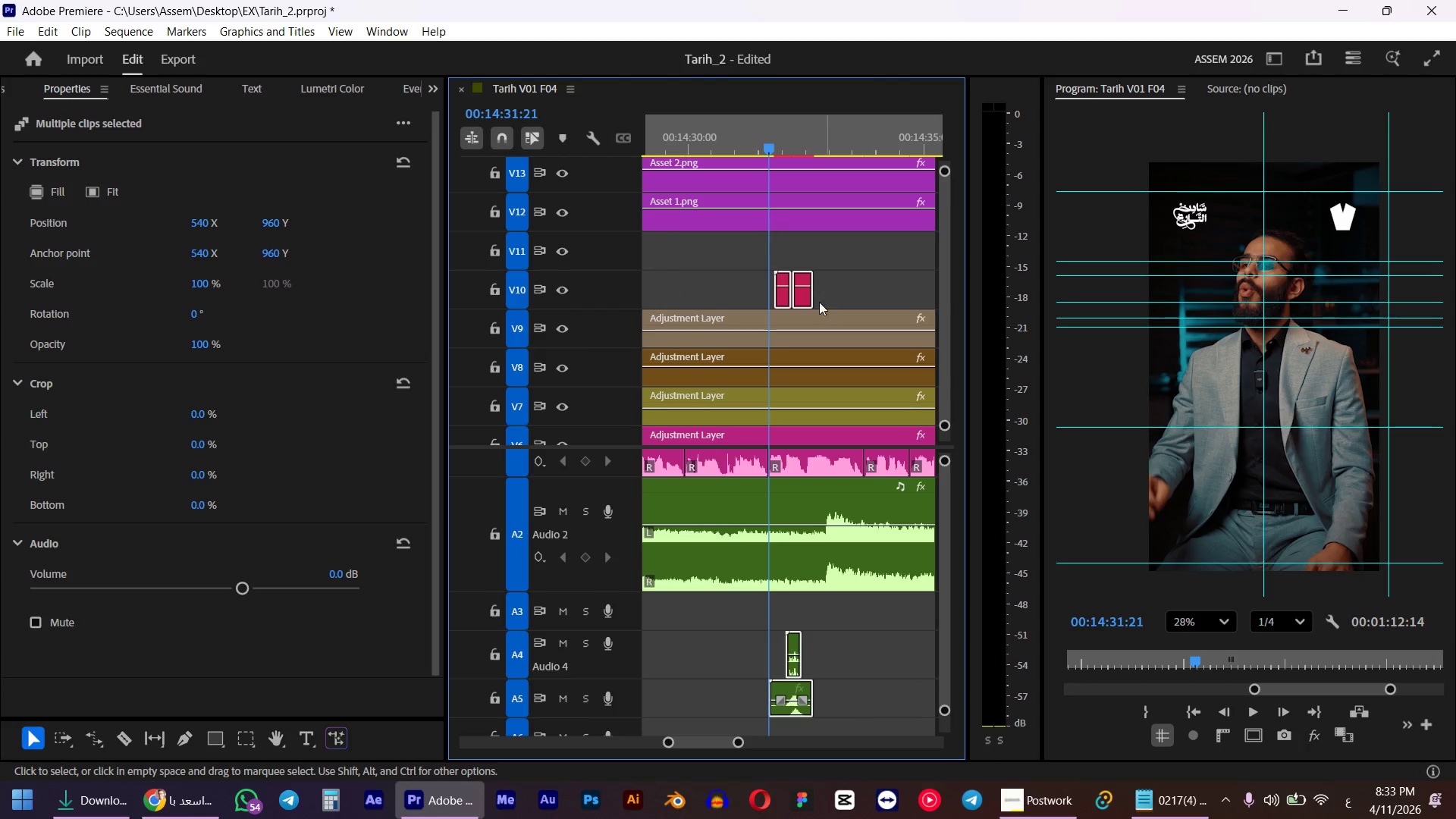 
left_click_drag(start_coordinate=[803, 297], to_coordinate=[783, 299])
 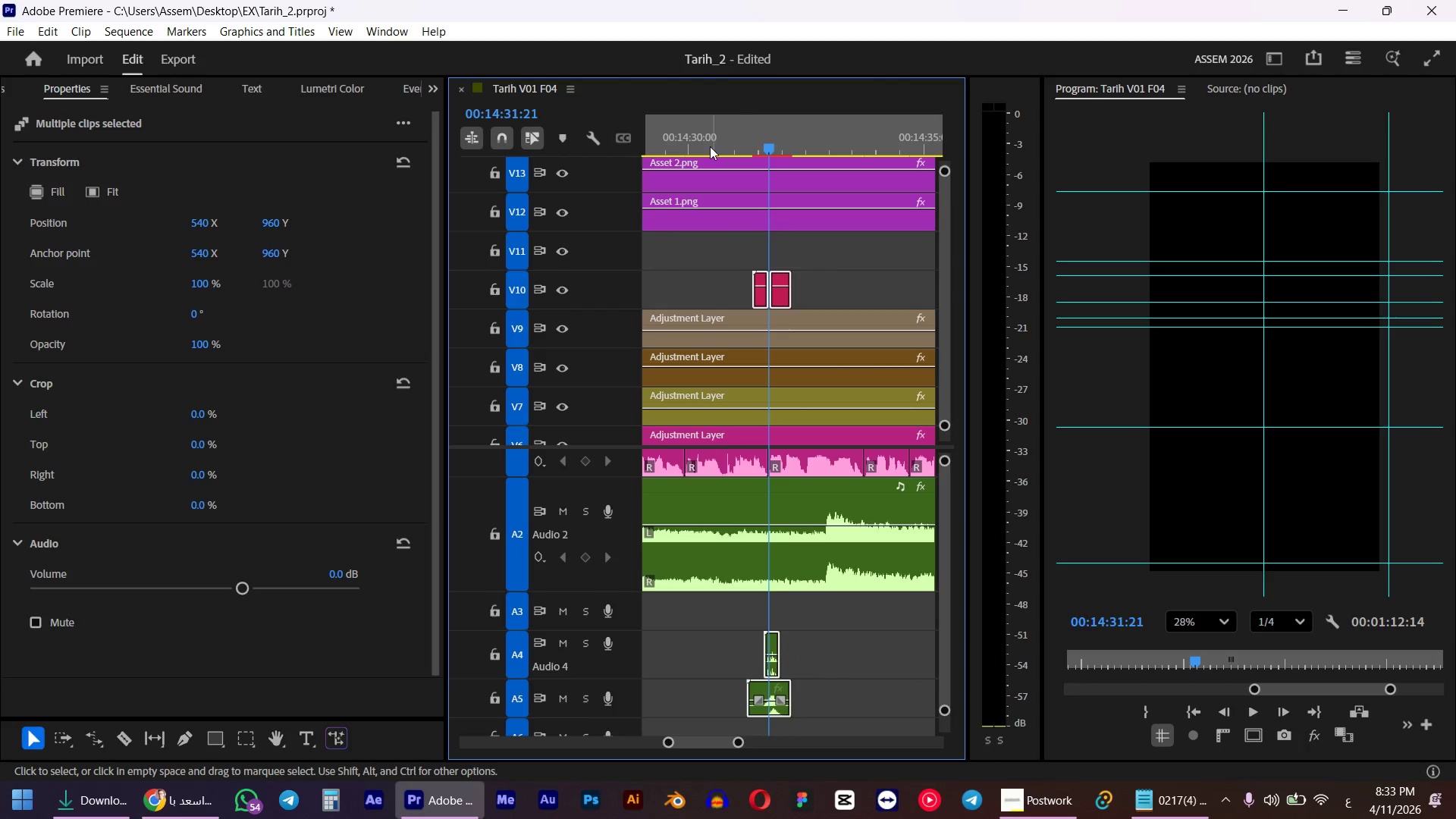 
left_click([708, 132])
 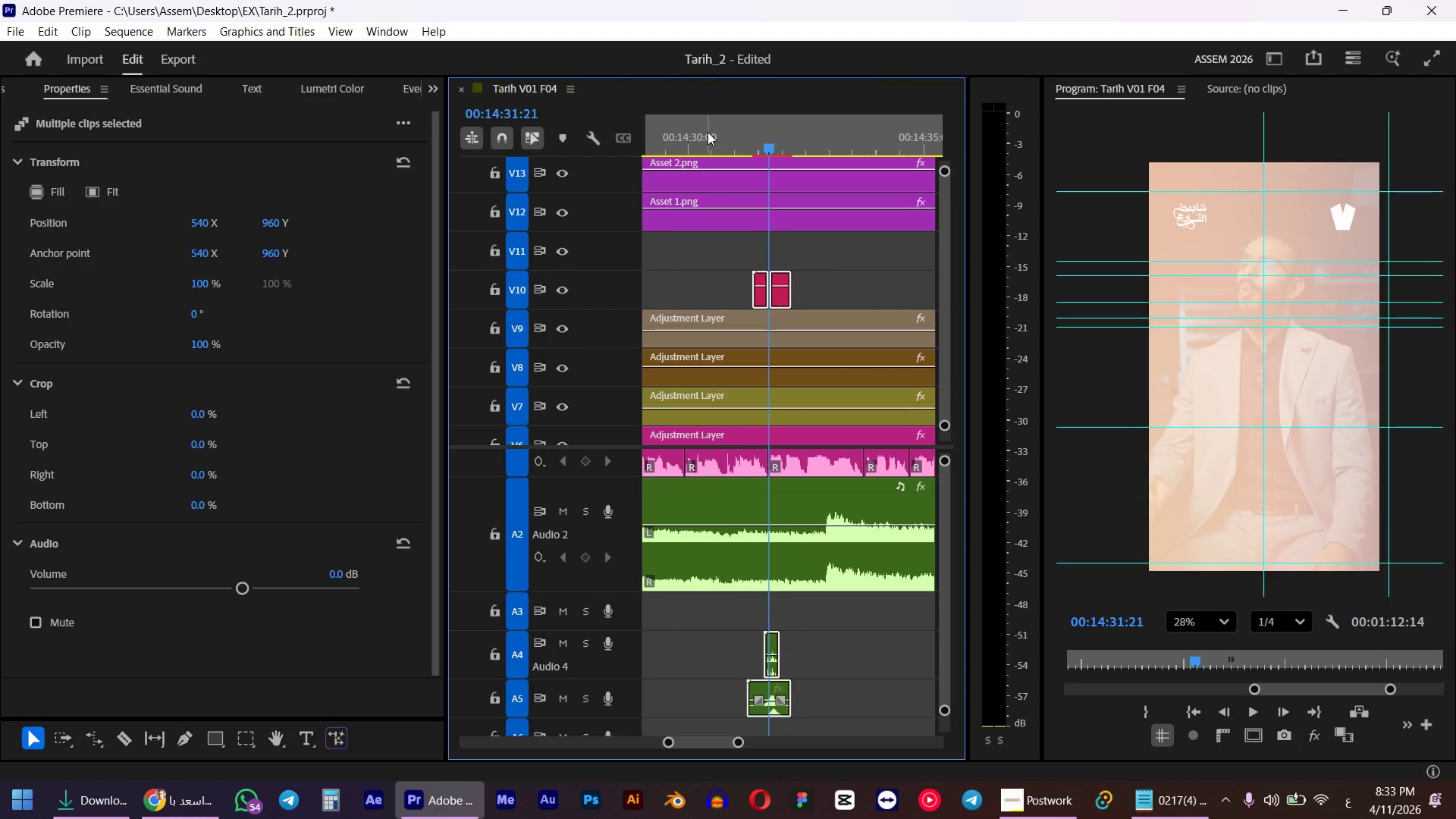 
key(Space)
 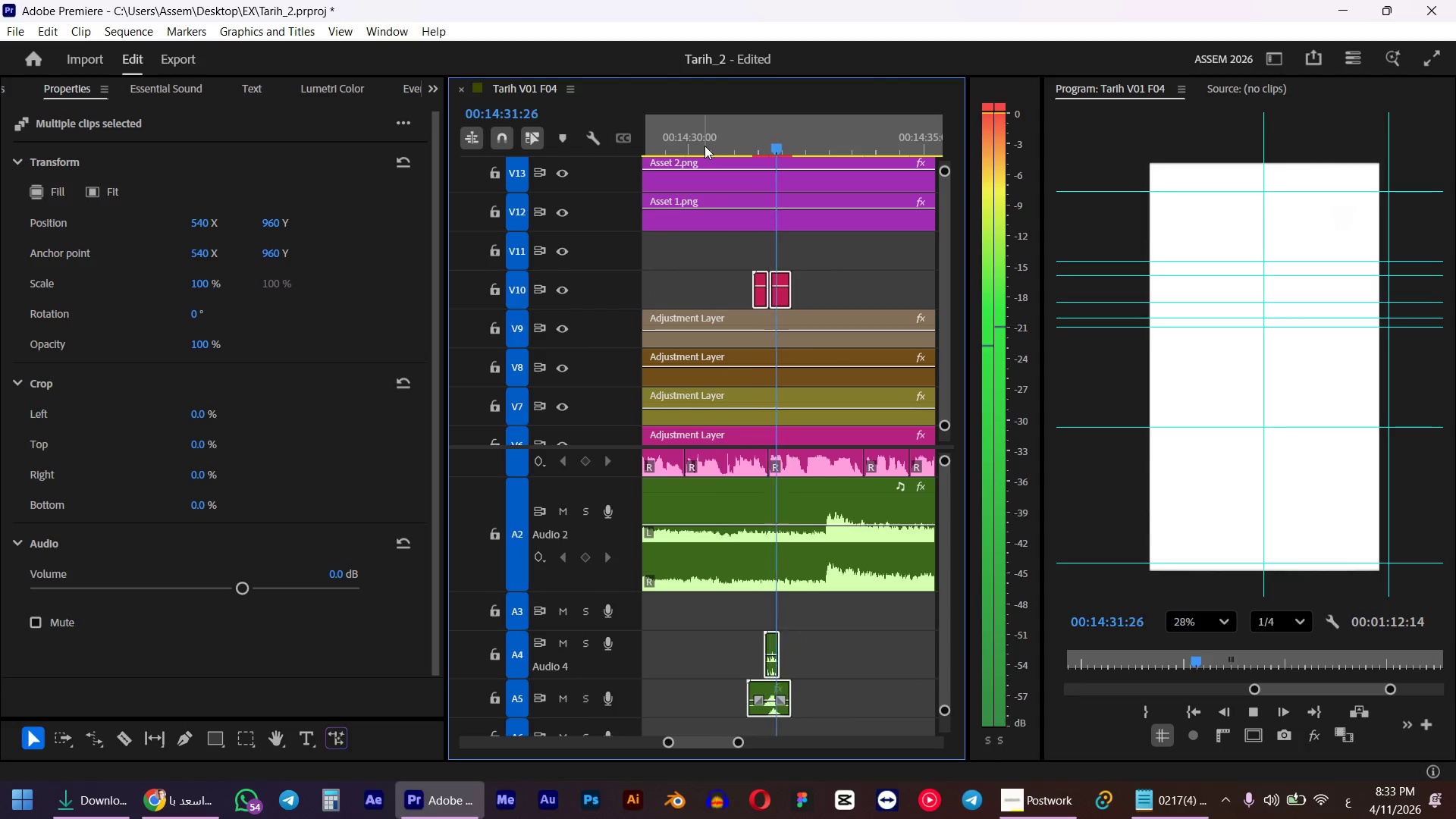 
hold_key(key=AltLeft, duration=1.34)
scroll: coordinate [789, 306], scroll_direction: down, amount: 9.0
 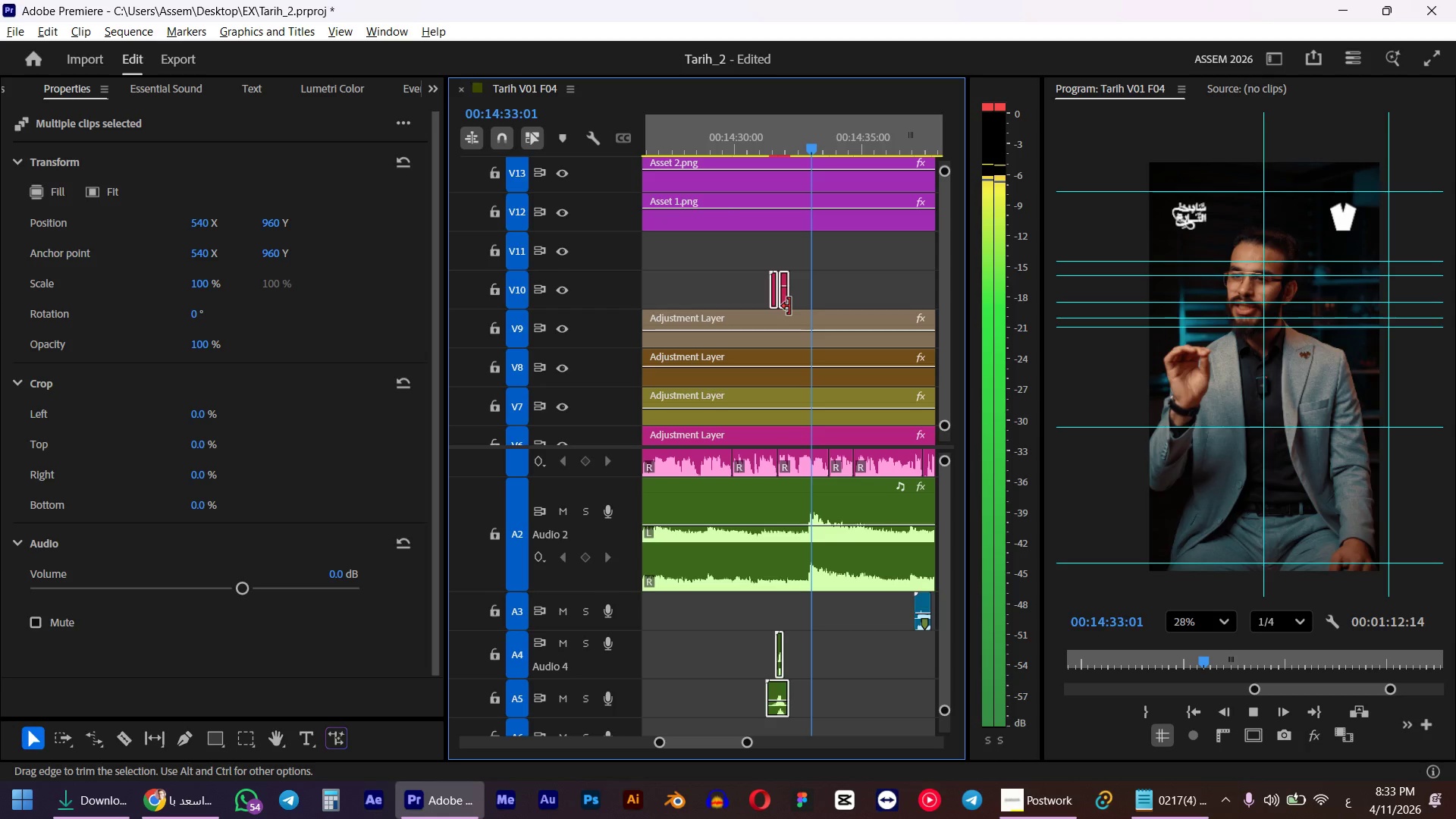 
key(Space)
 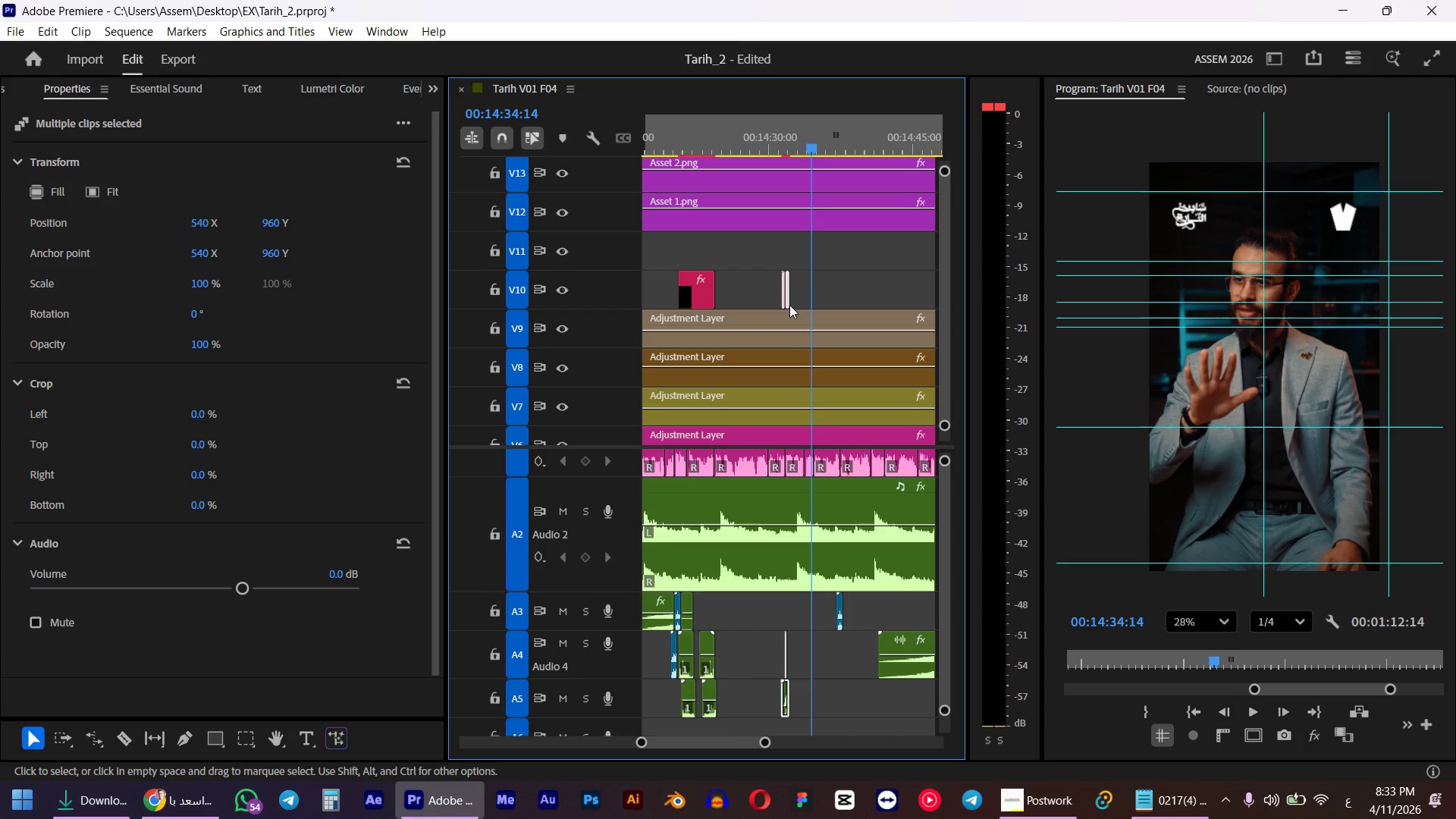 
scroll: coordinate [789, 305], scroll_direction: down, amount: 4.0
 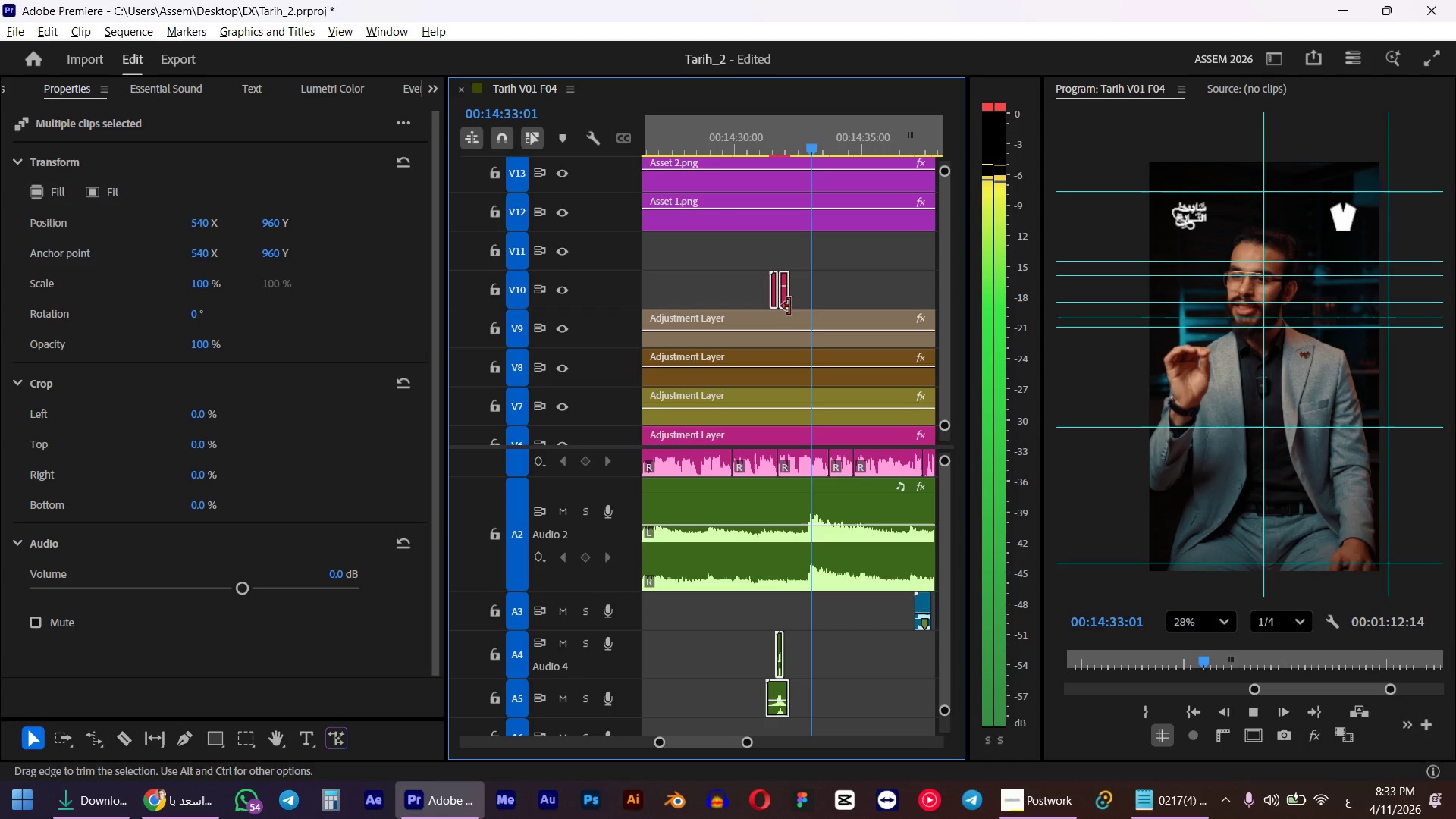 
key(Control+S)
 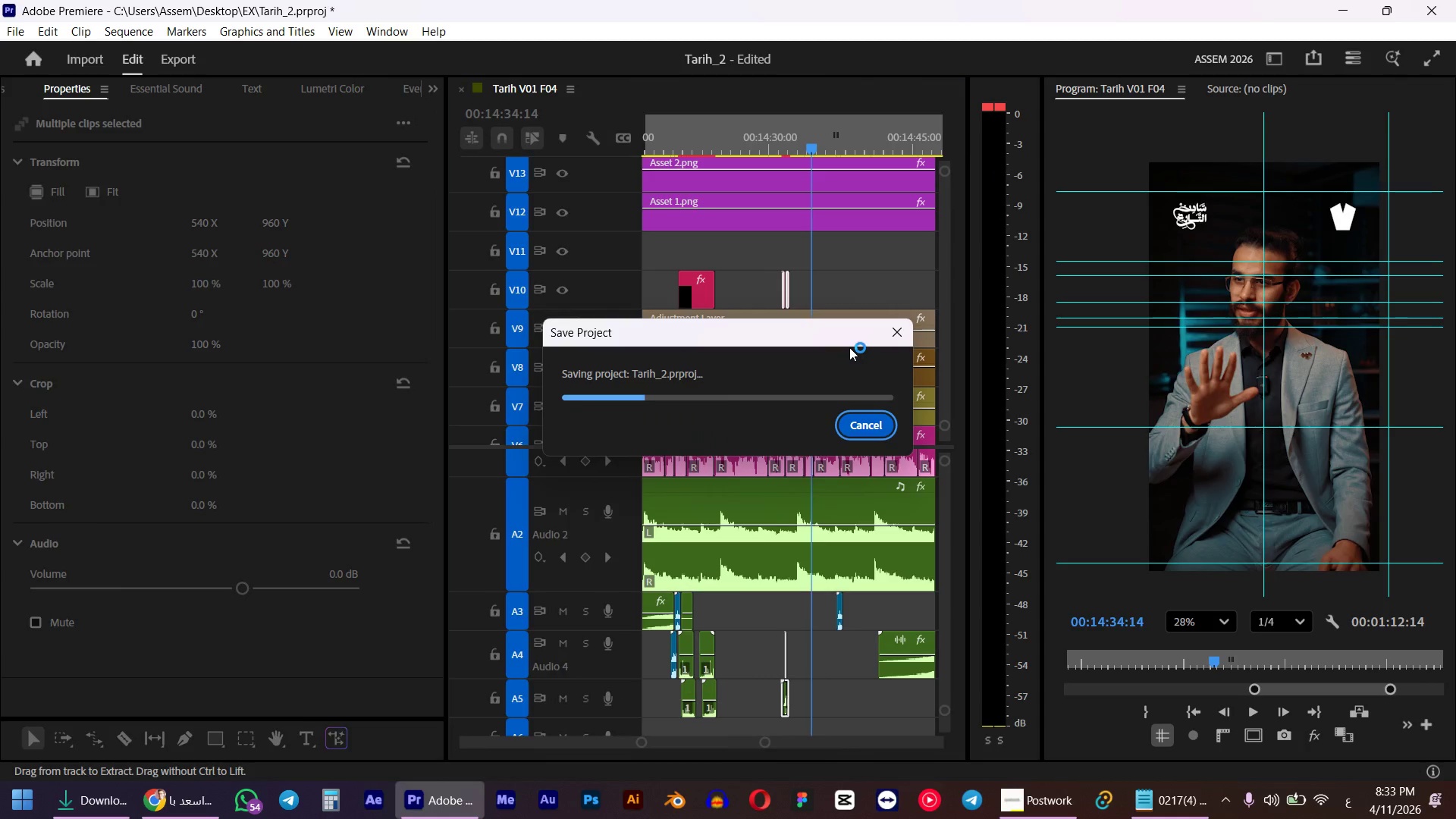 
hold_key(key=AltLeft, duration=2.19)
scroll: coordinate [837, 338], scroll_direction: down, amount: 11.0
 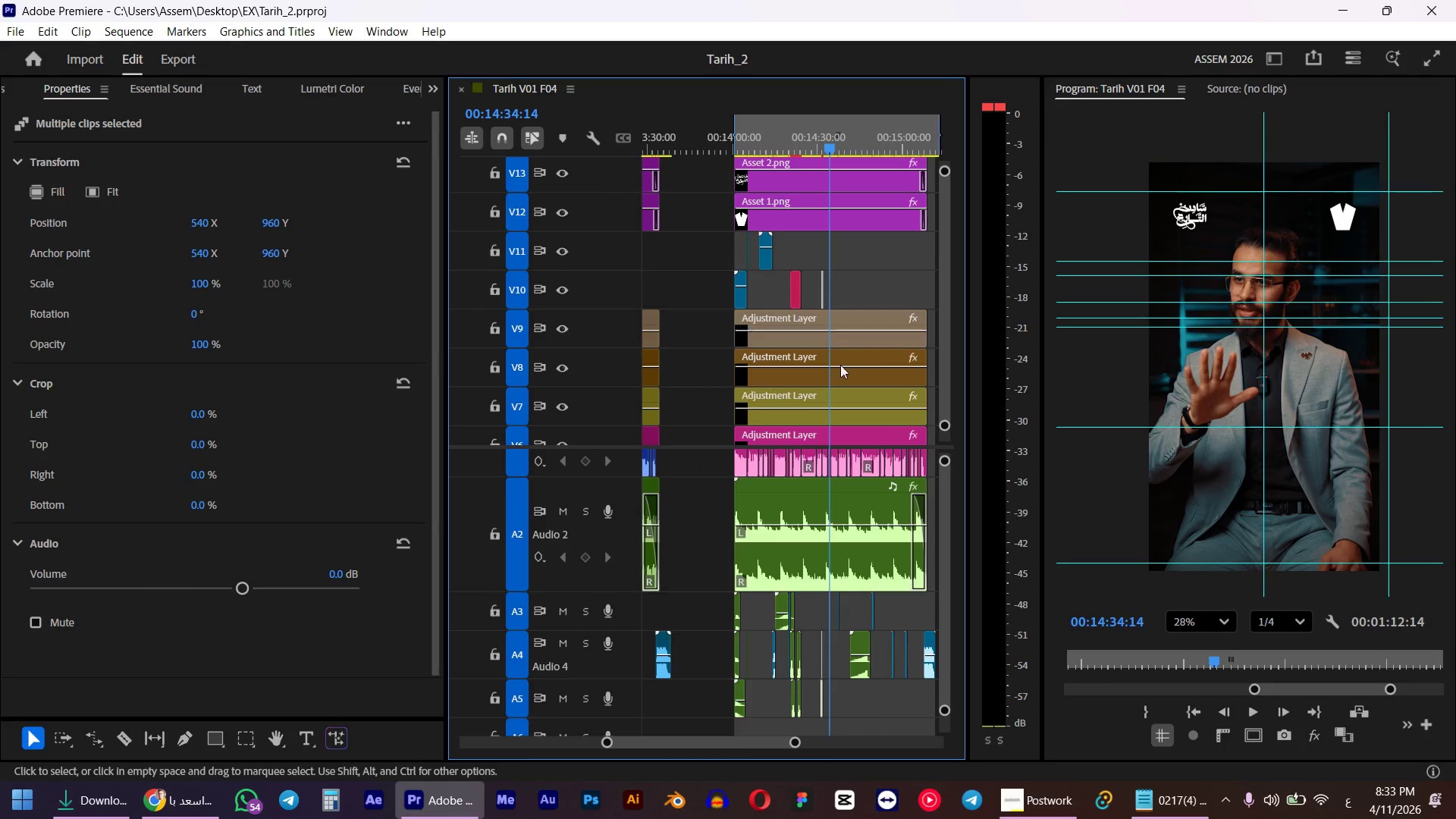 
hold_key(key=AltLeft, duration=0.39)
scroll: coordinate [800, 353], scroll_direction: down, amount: 8.0
 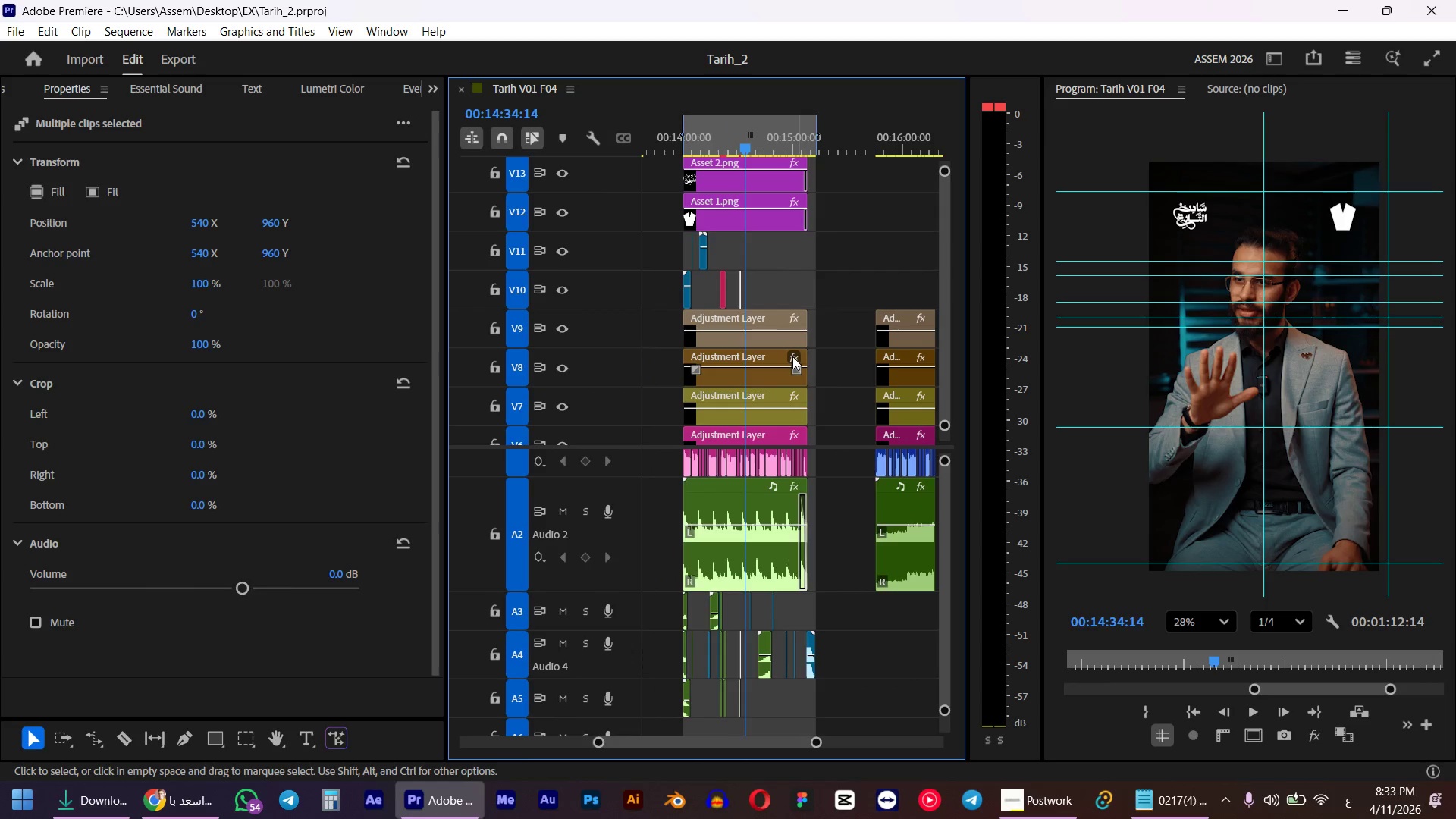 
wait(16.89)
 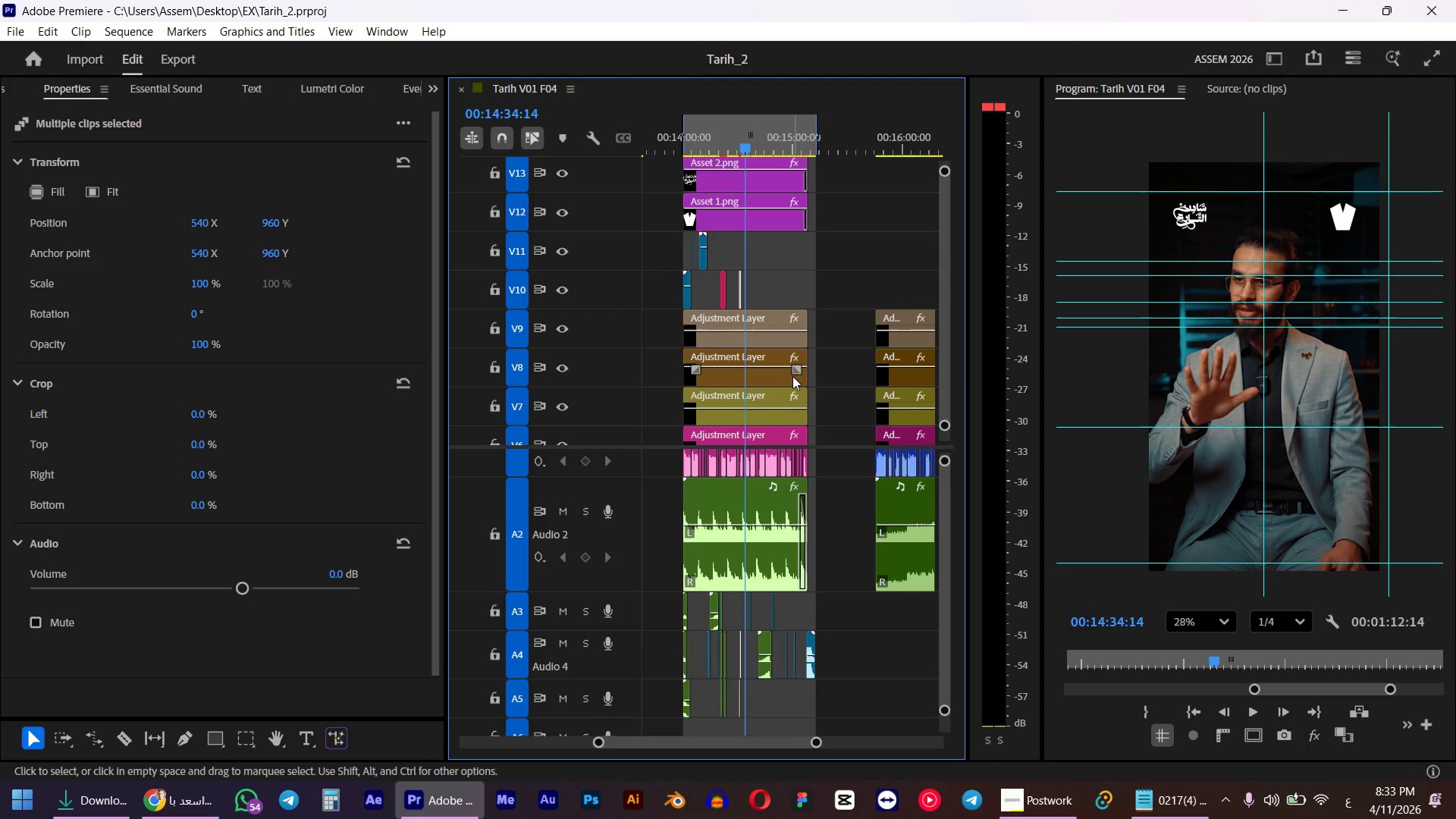 
key(Space)
 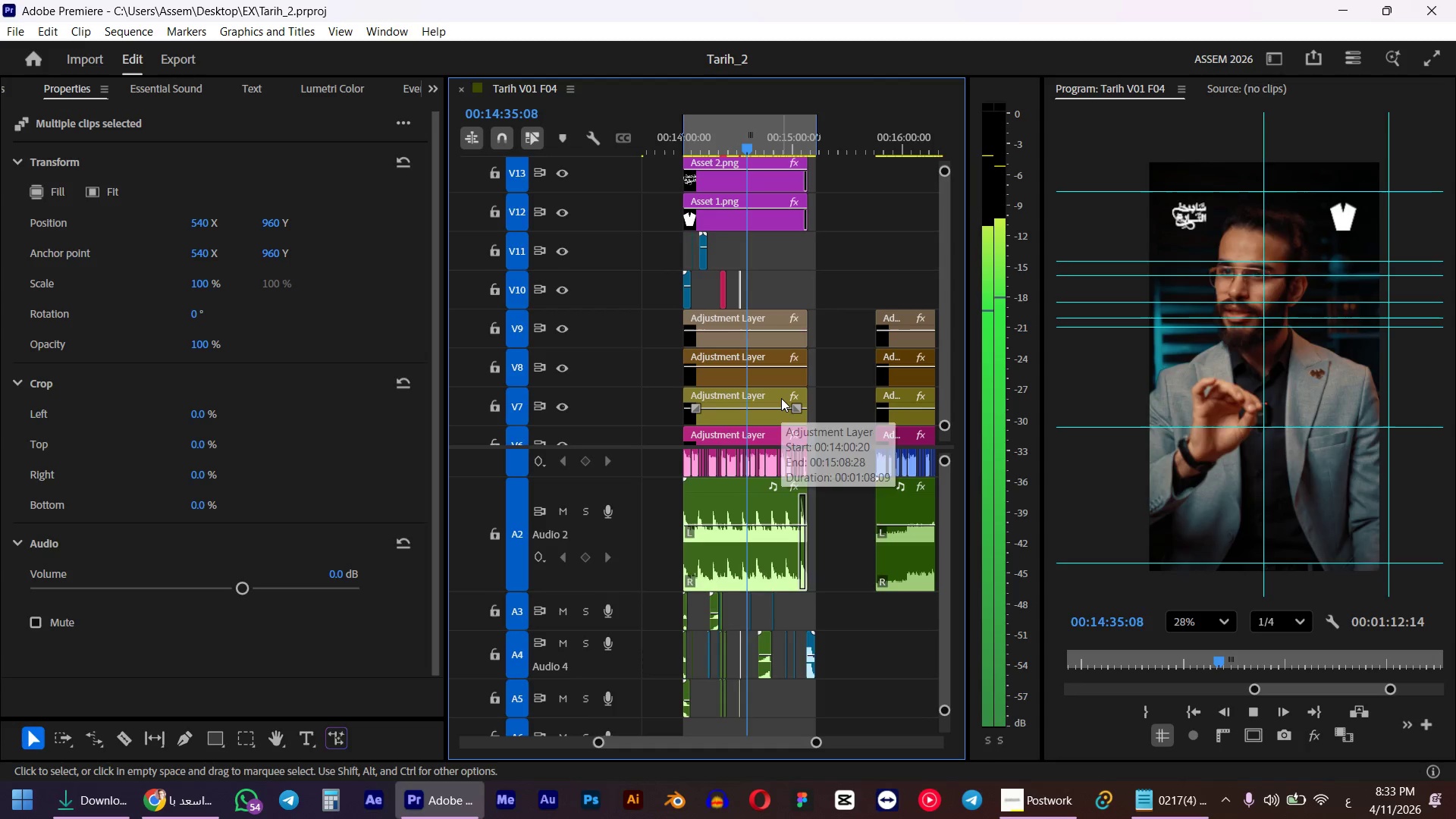 
key(Space)
 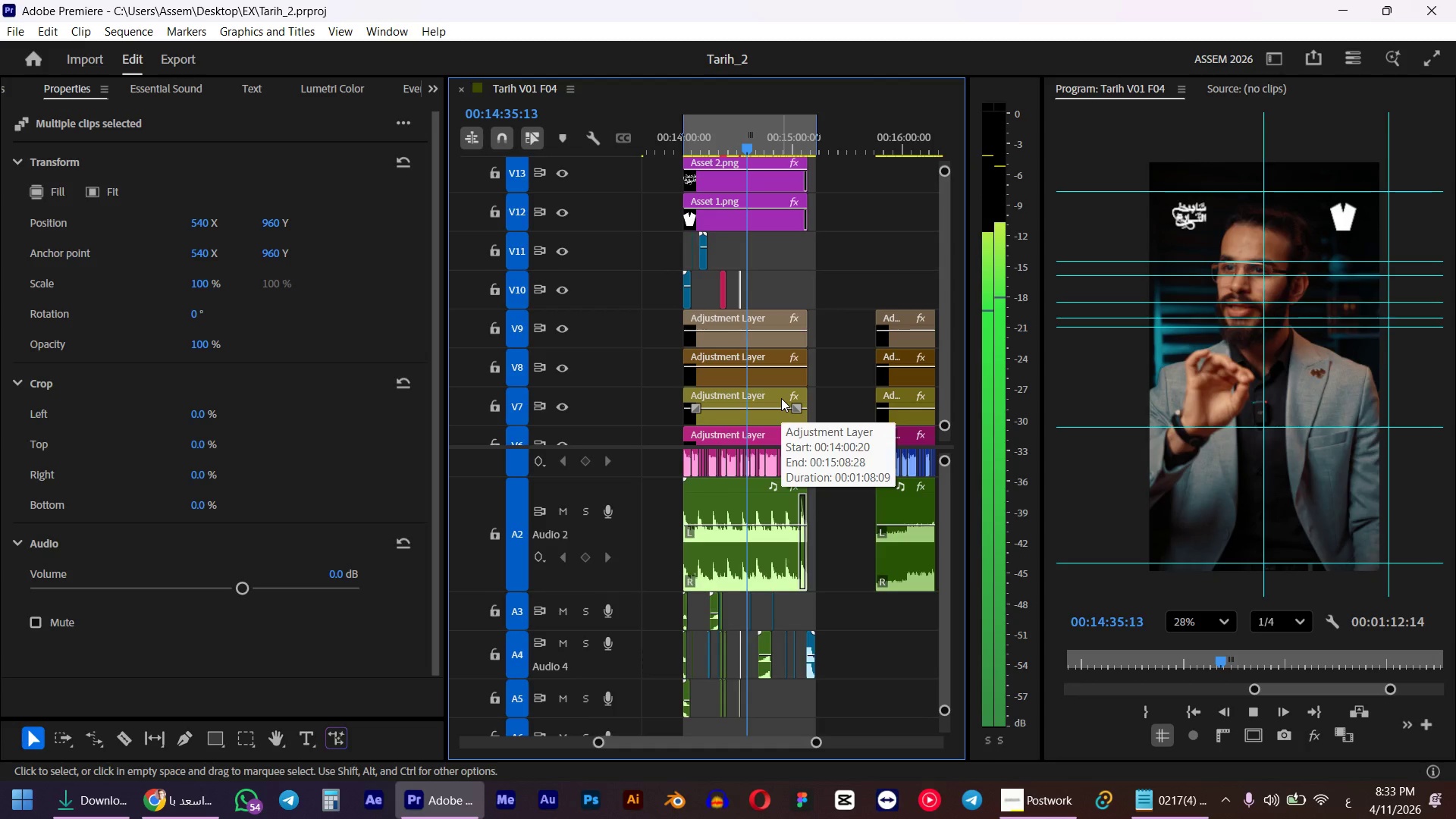 
key(Control+S)
 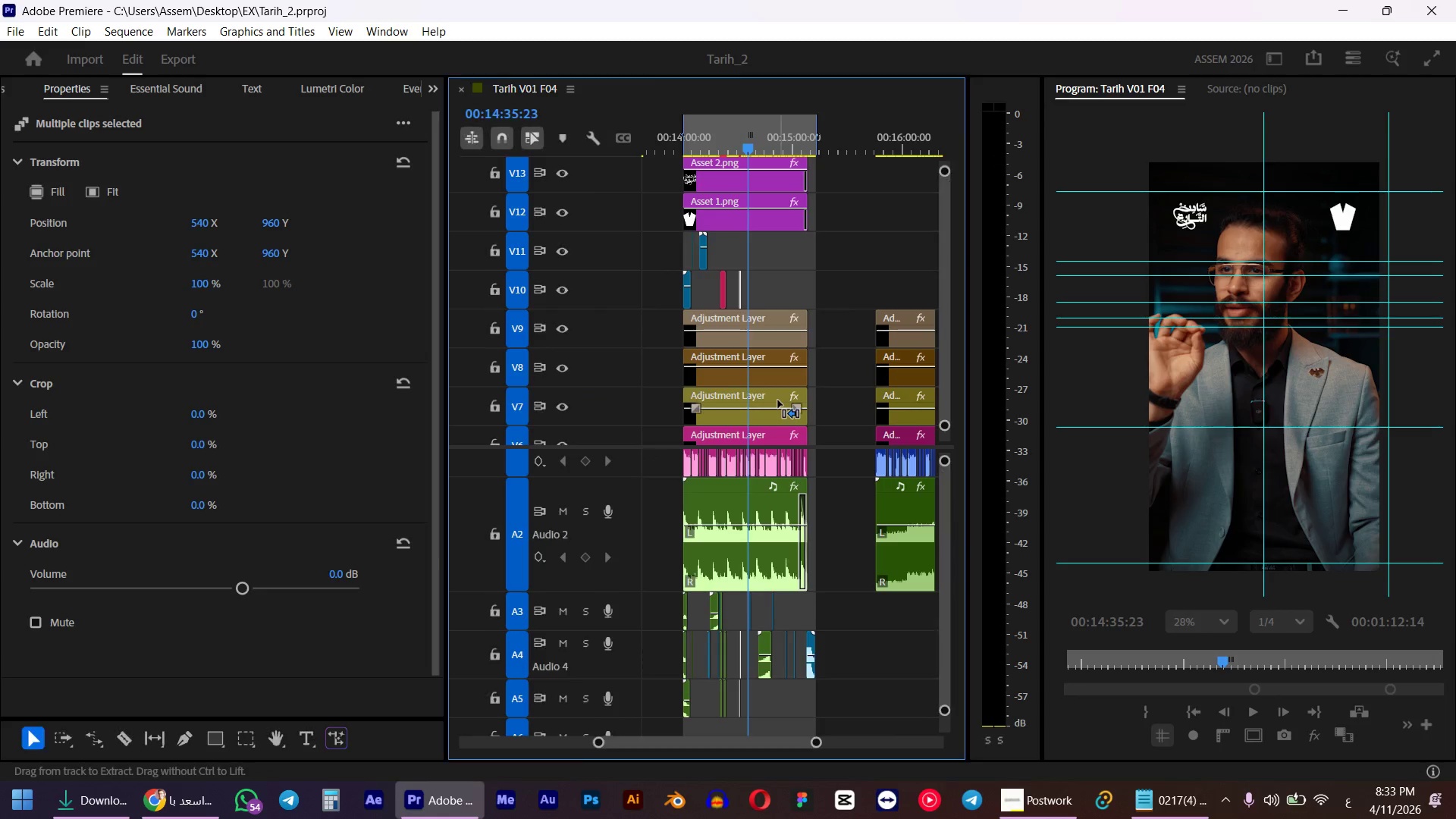 
key(Control+M)
 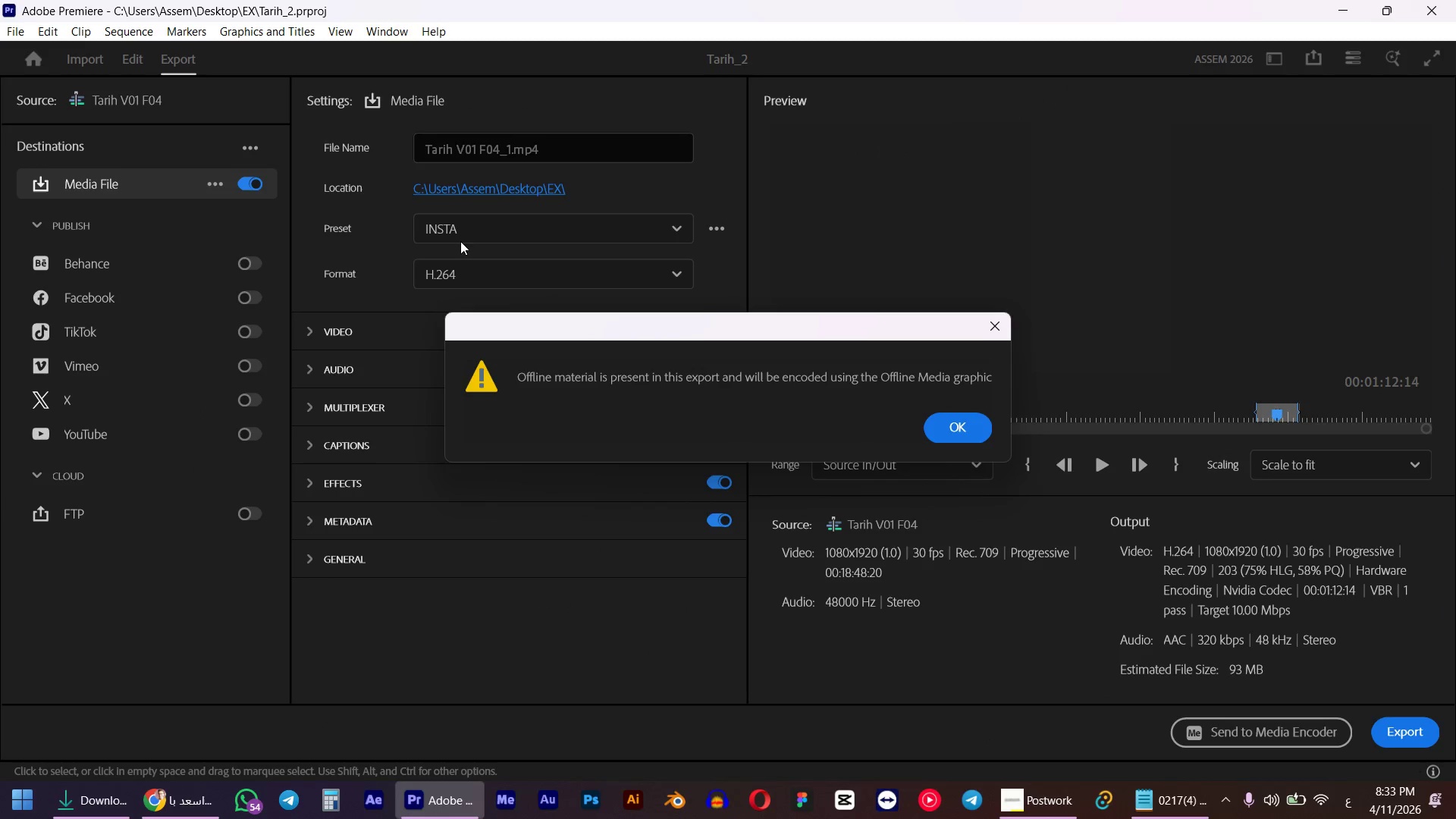 
left_click([963, 429])
 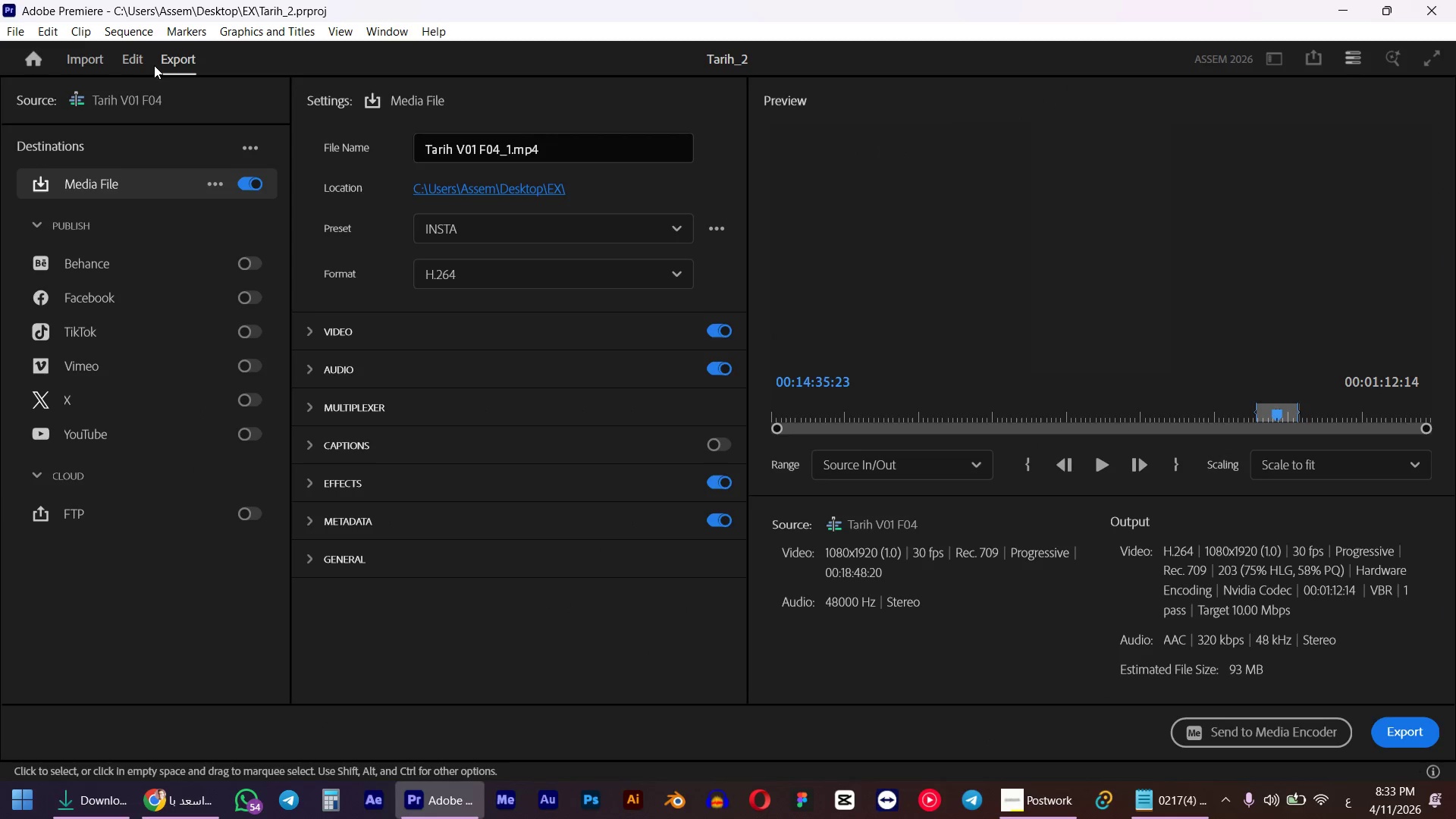 
left_click([140, 64])
 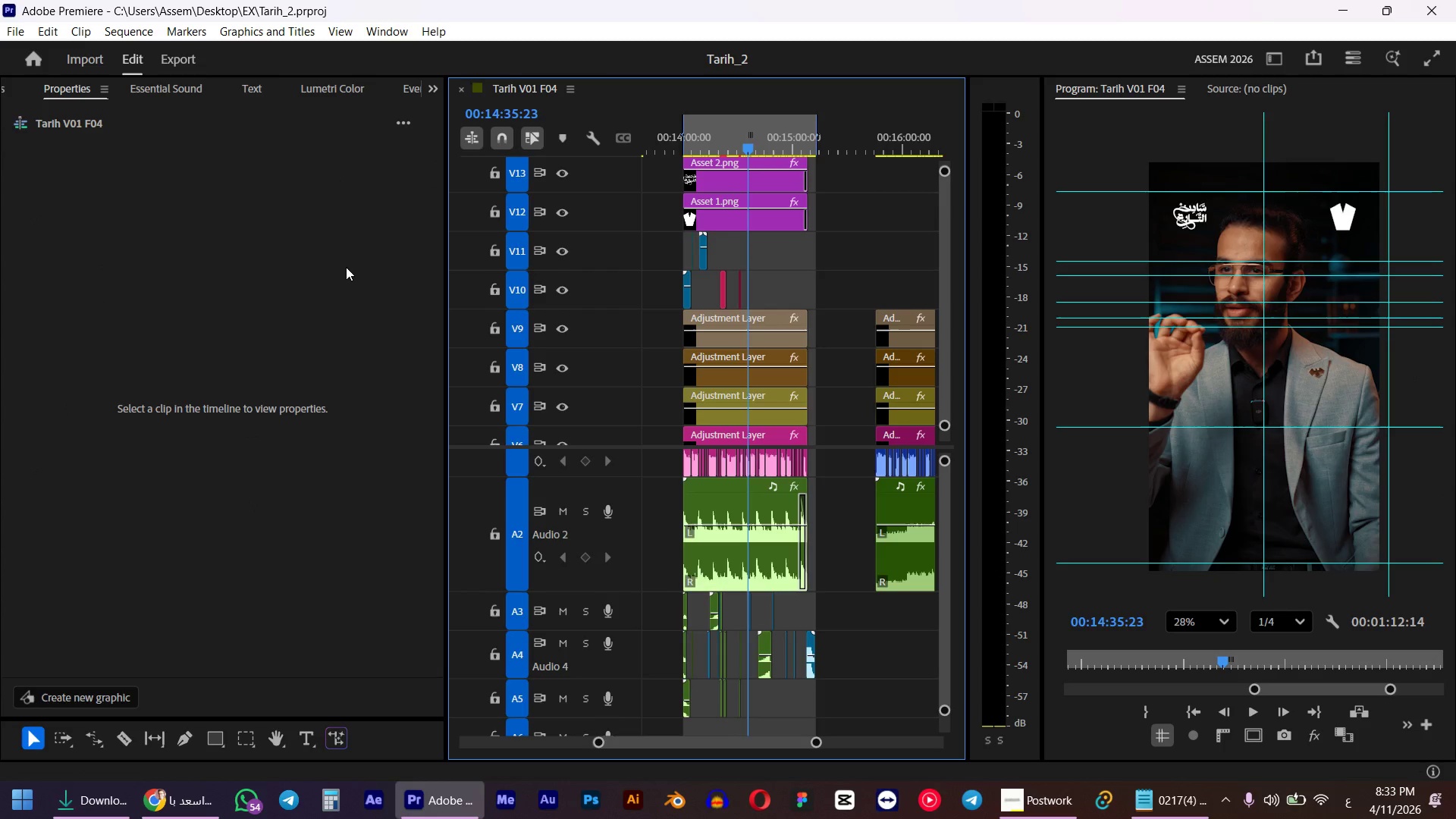 
left_click([437, 78])
 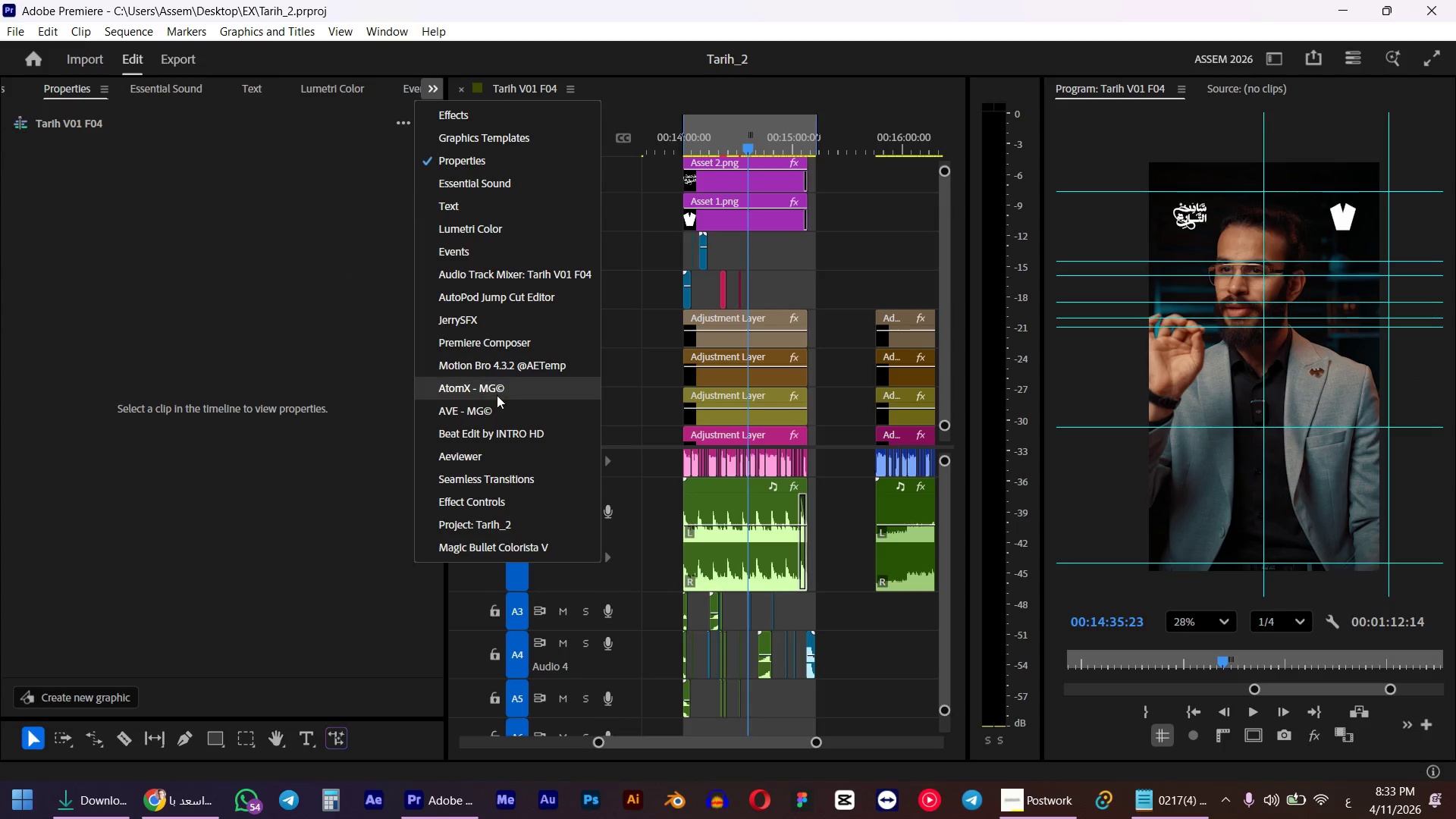 
left_click([525, 322])
 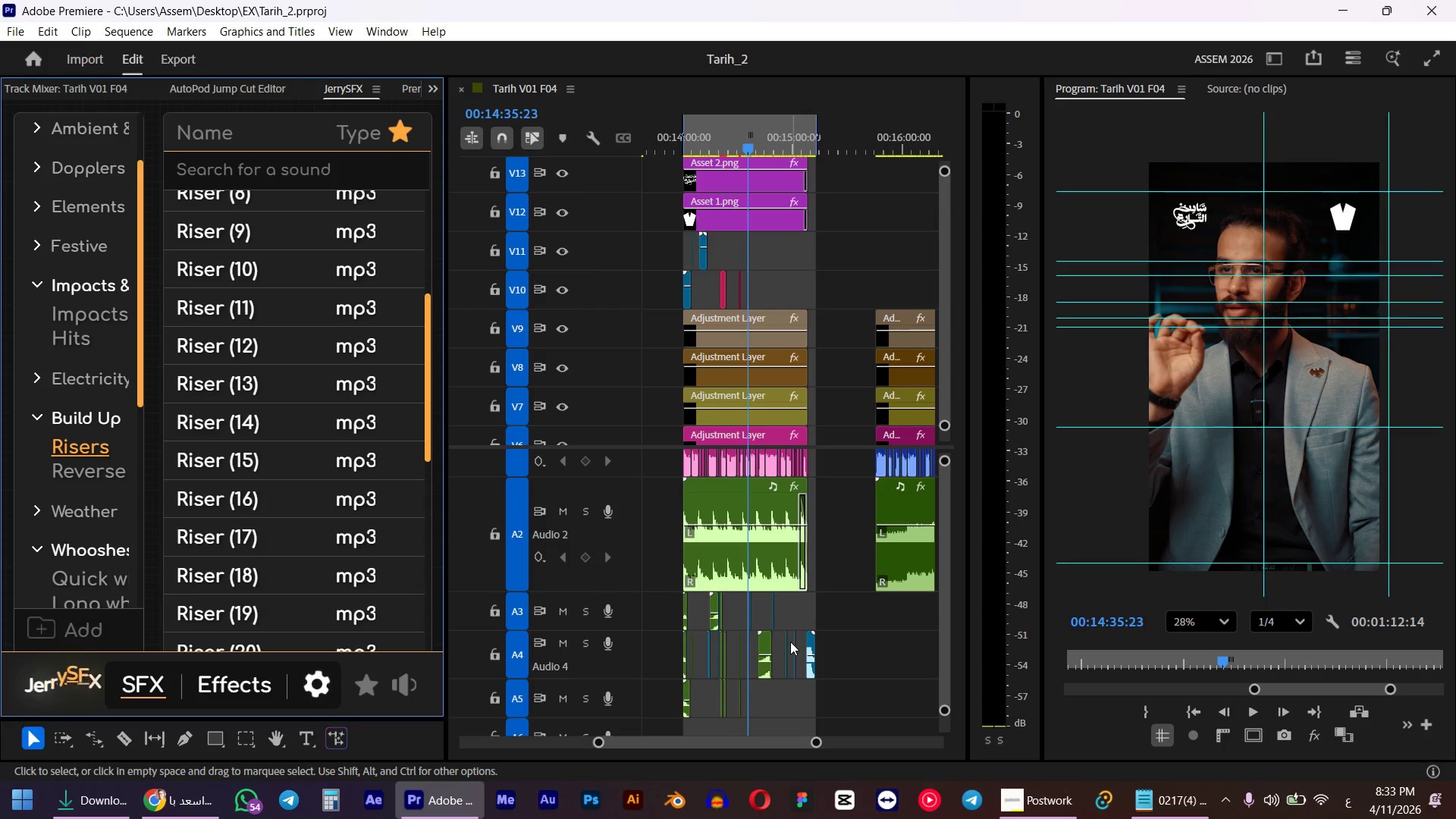 
scroll: coordinate [774, 682], scroll_direction: up, amount: 2.0
 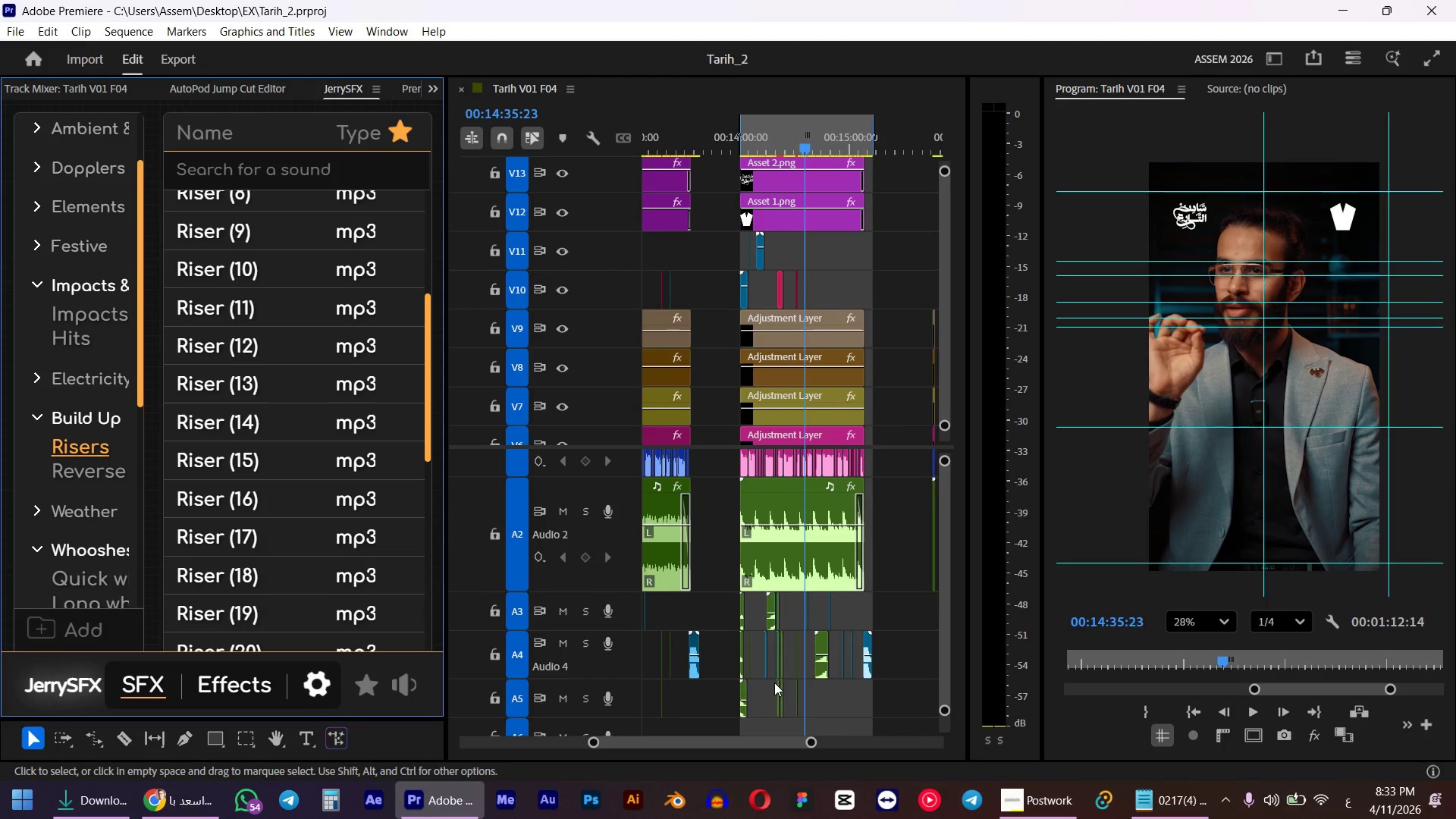 
key(Control+ControlLeft)
 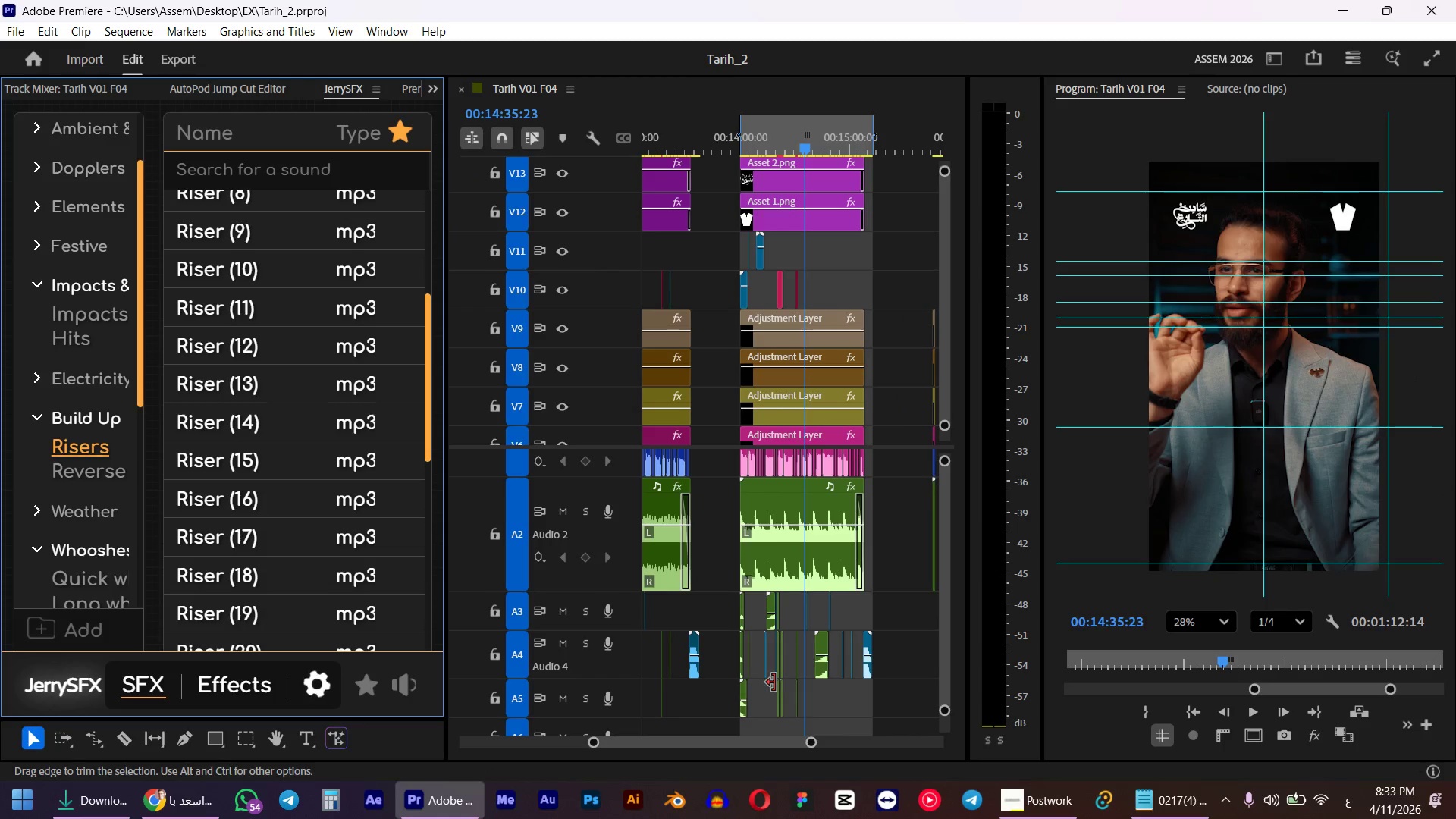 
key(Control+S)
 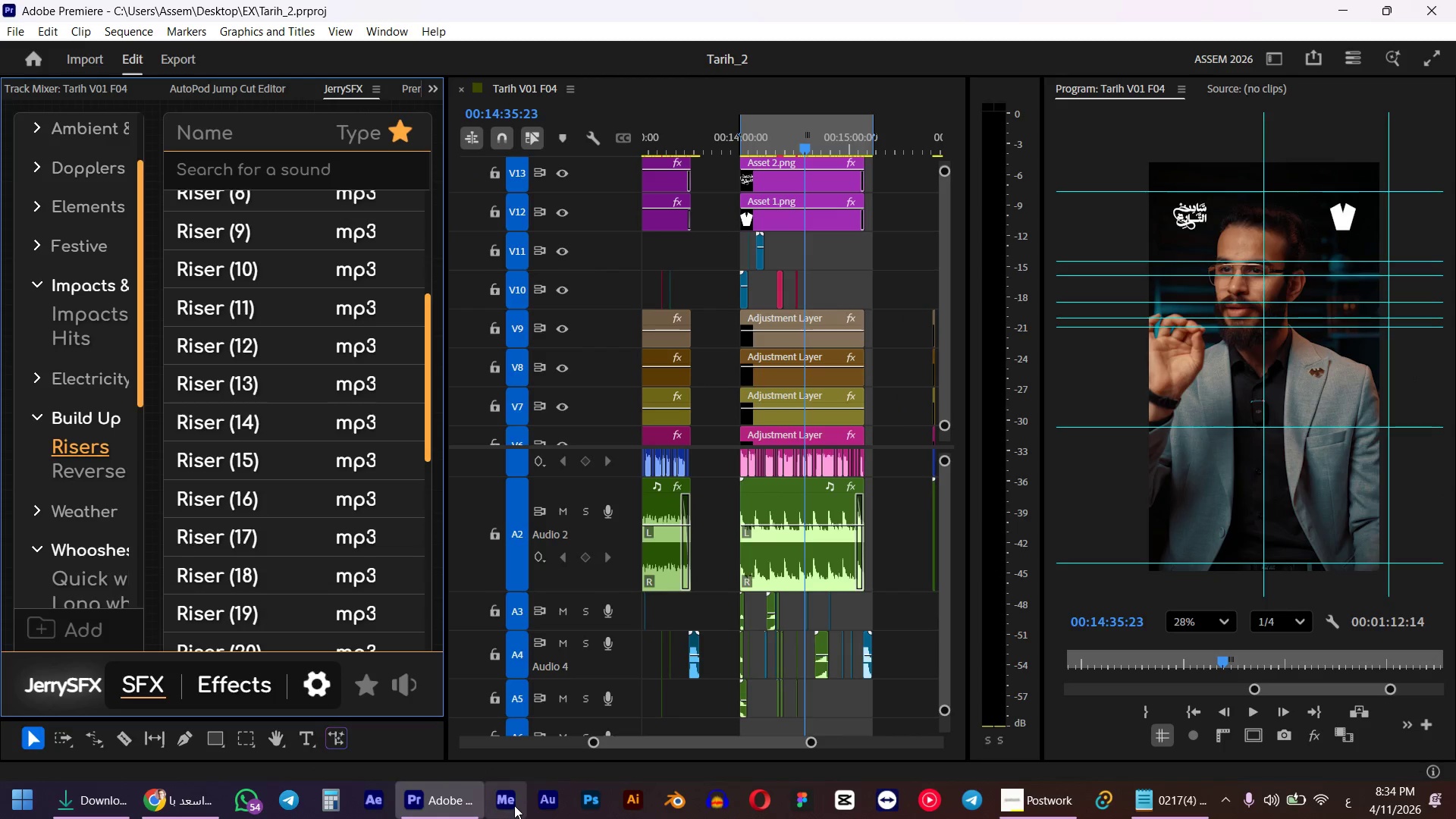 
left_click([514, 805])
 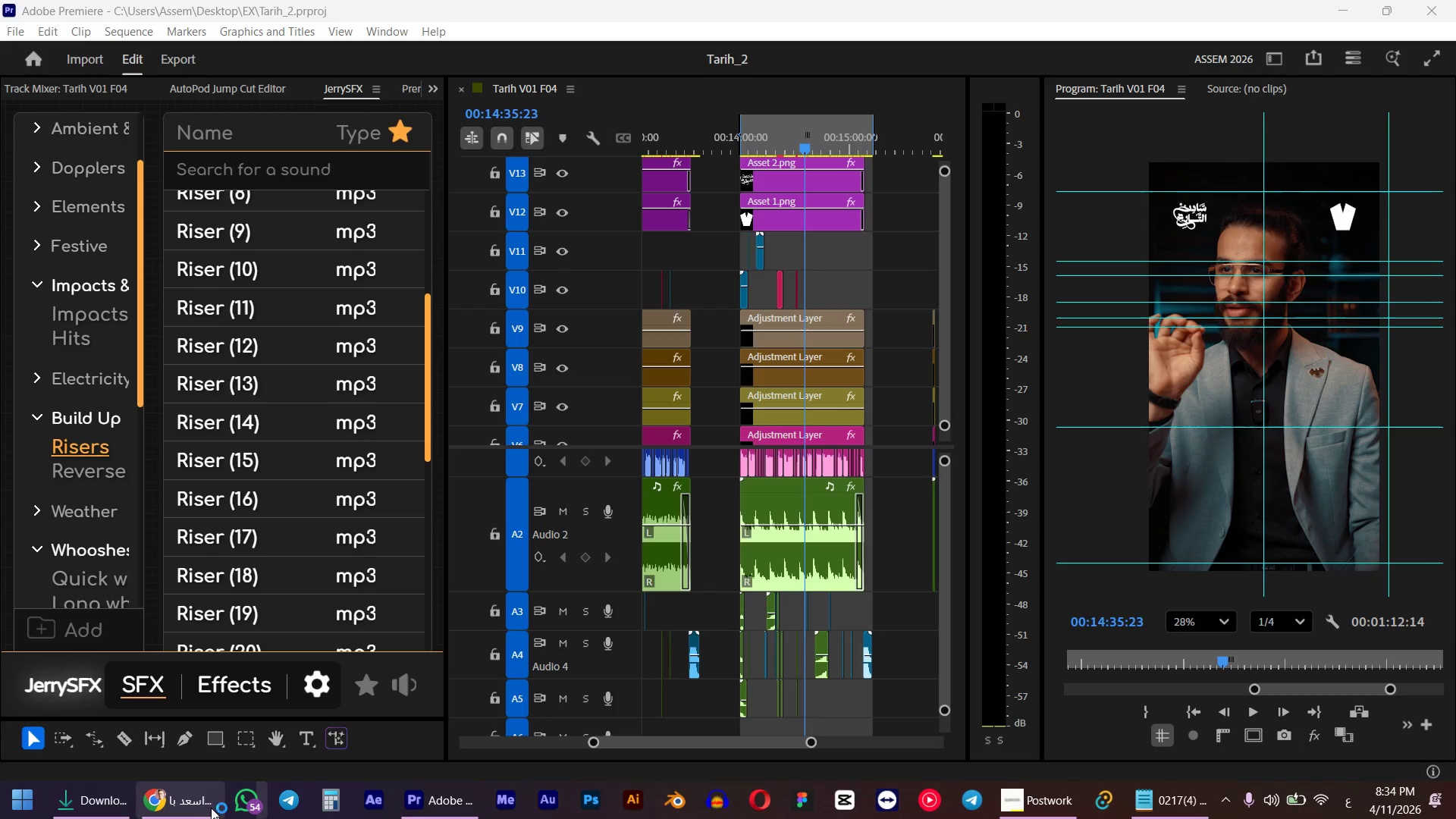 
left_click([179, 810])
 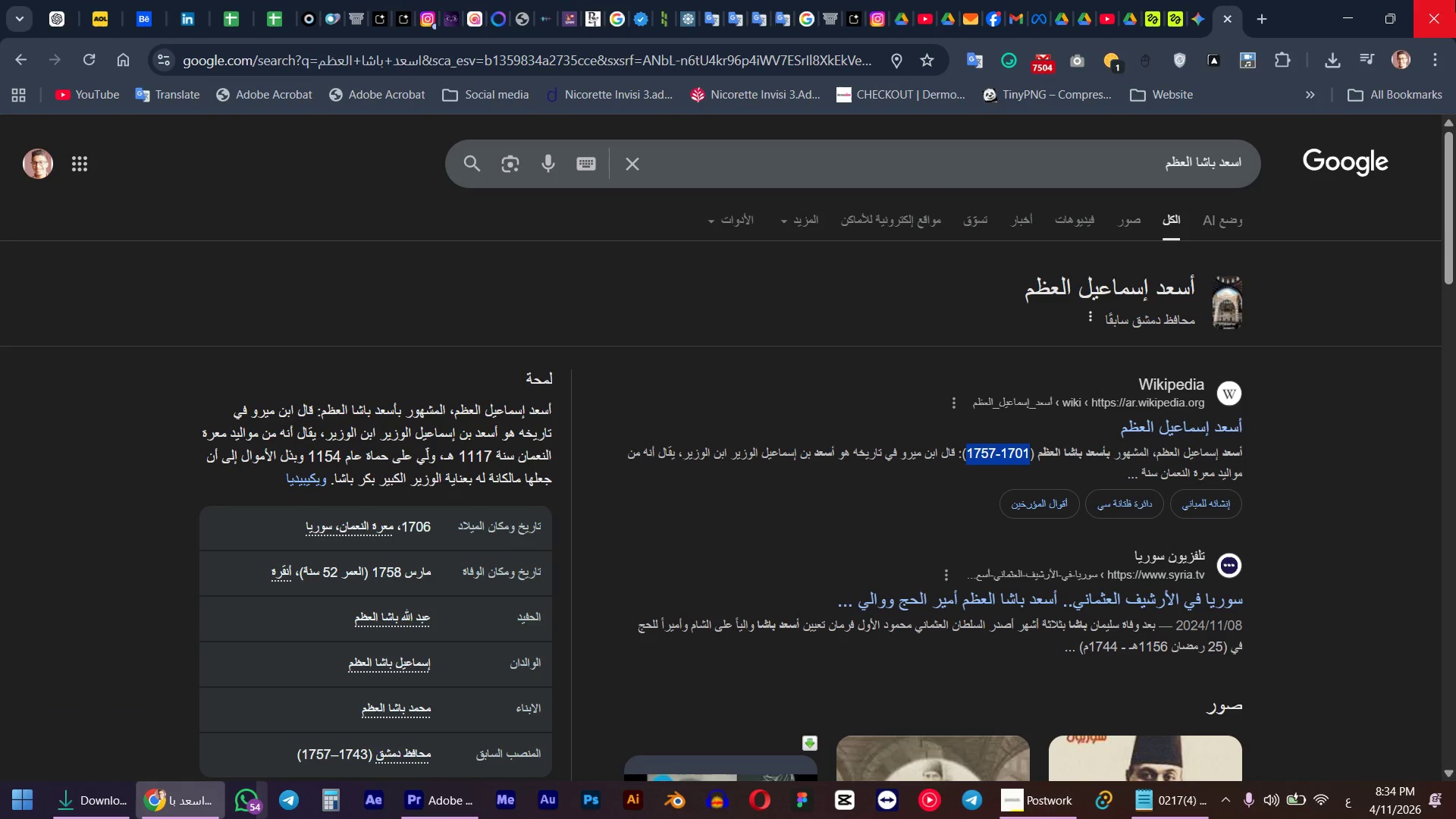 
left_click([1455, 0])
 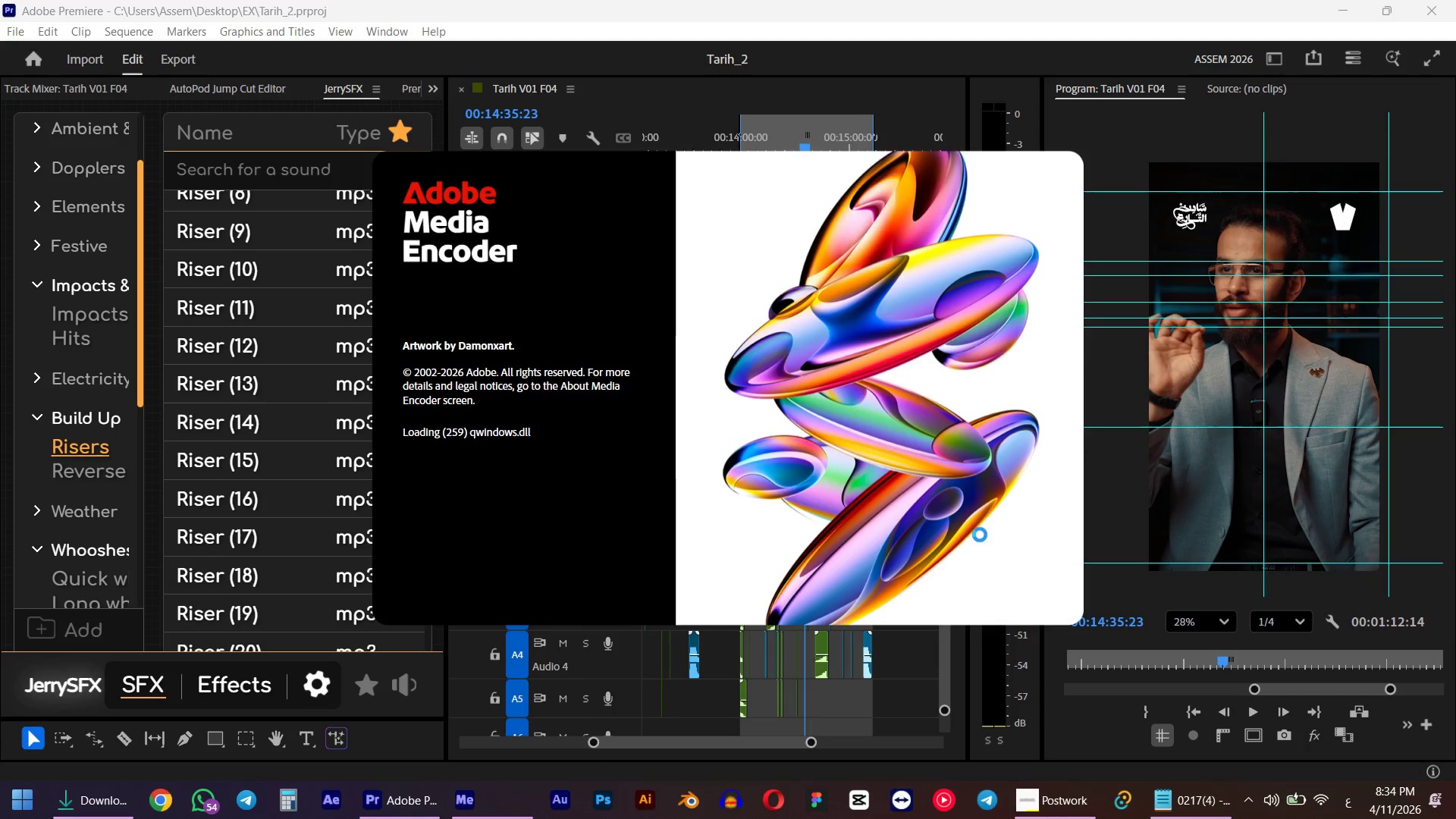 
wait(18.86)
 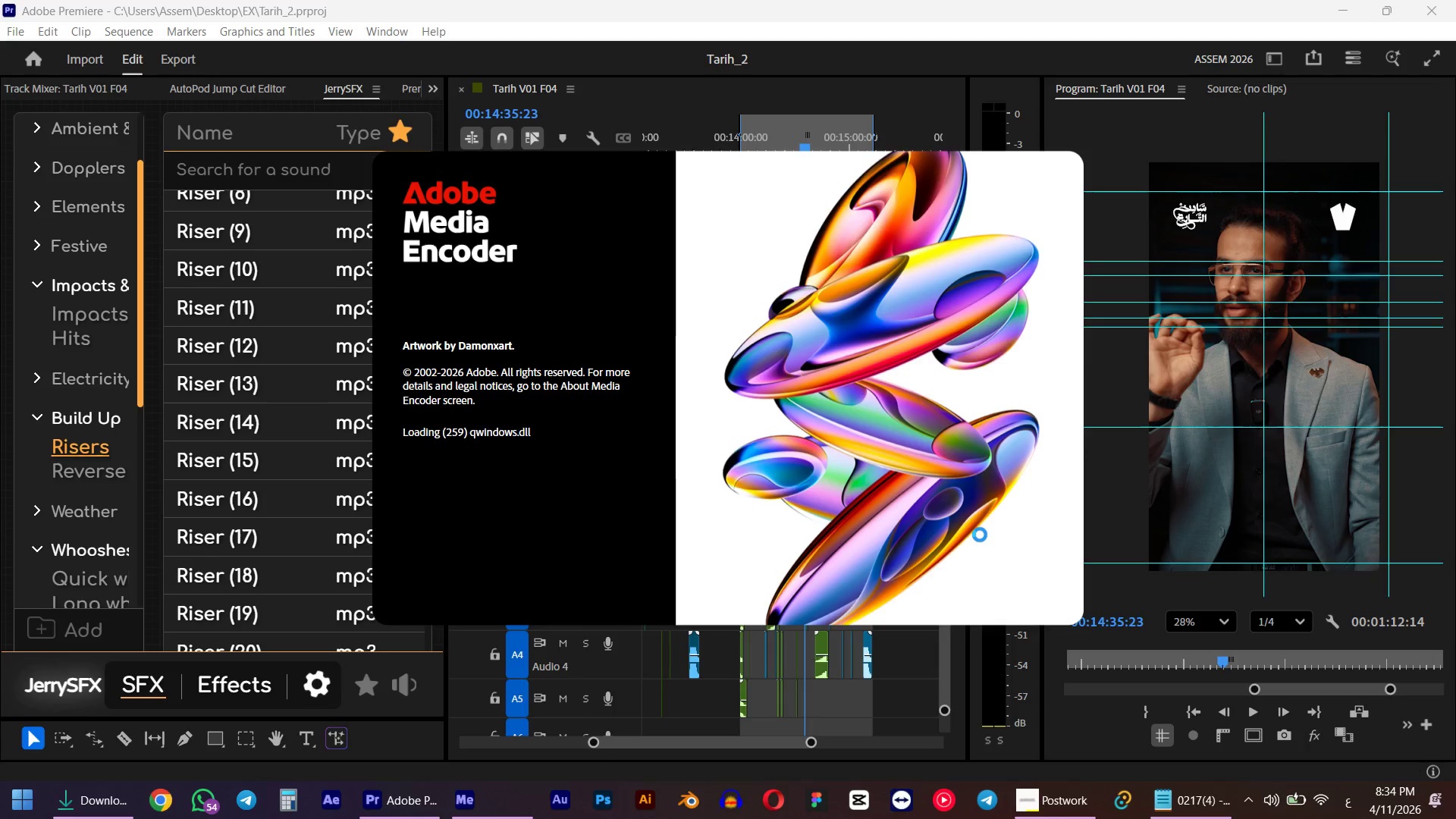 
left_click([1345, 8])
 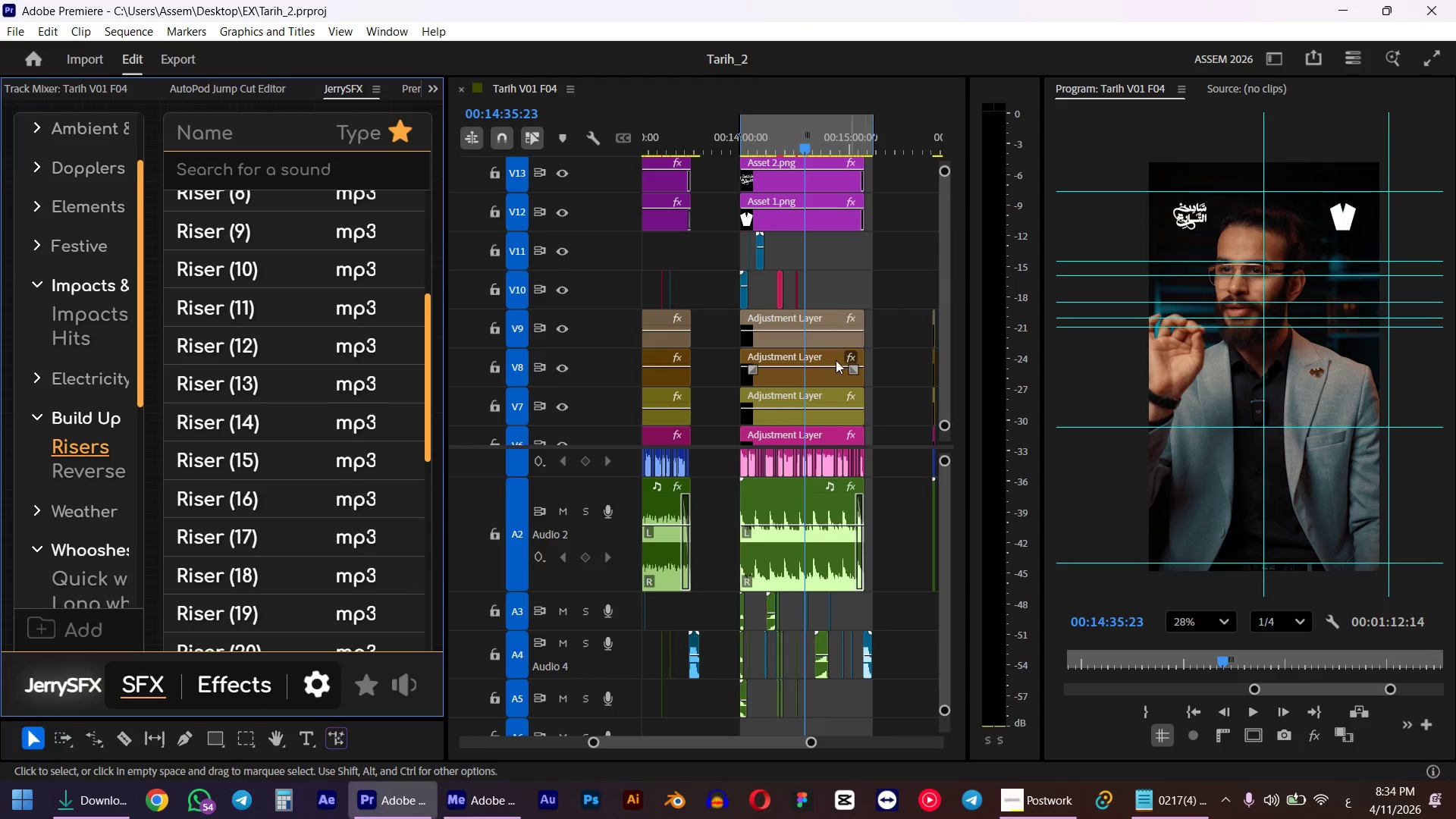 
key(Control+ControlLeft)
 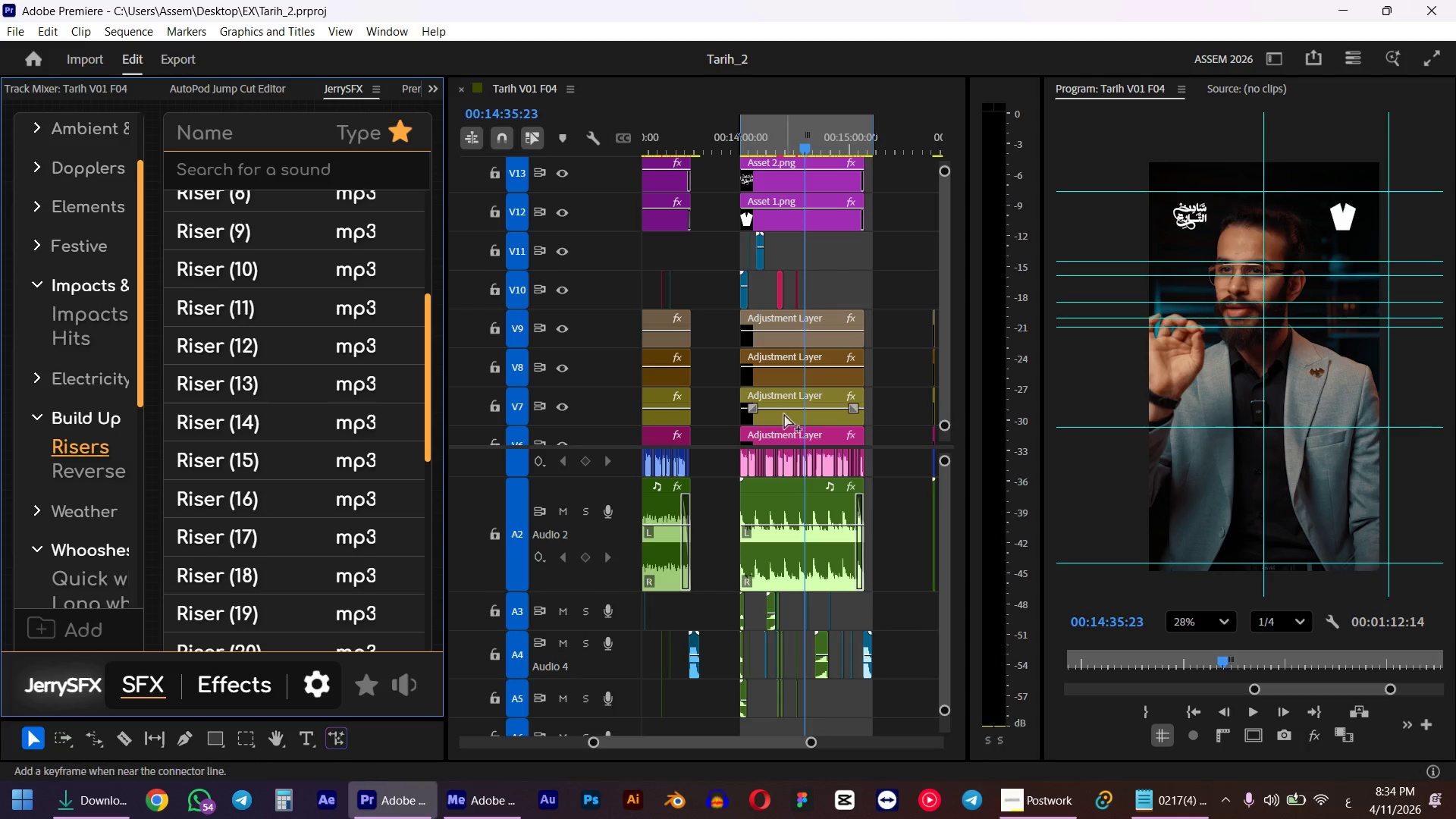 
key(Control+M)
 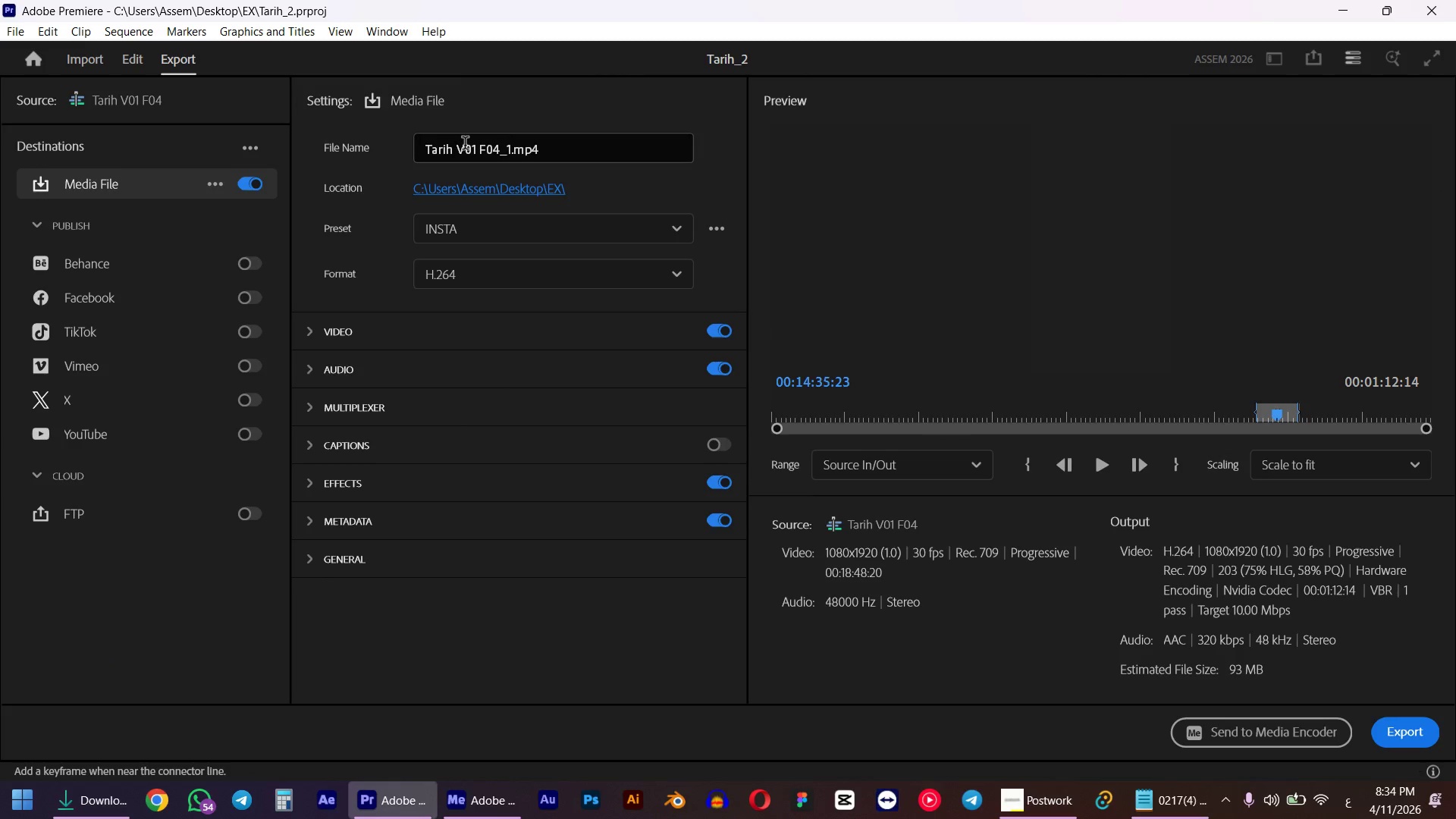 
left_click_drag(start_coordinate=[472, 149], to_coordinate=[477, 149])
 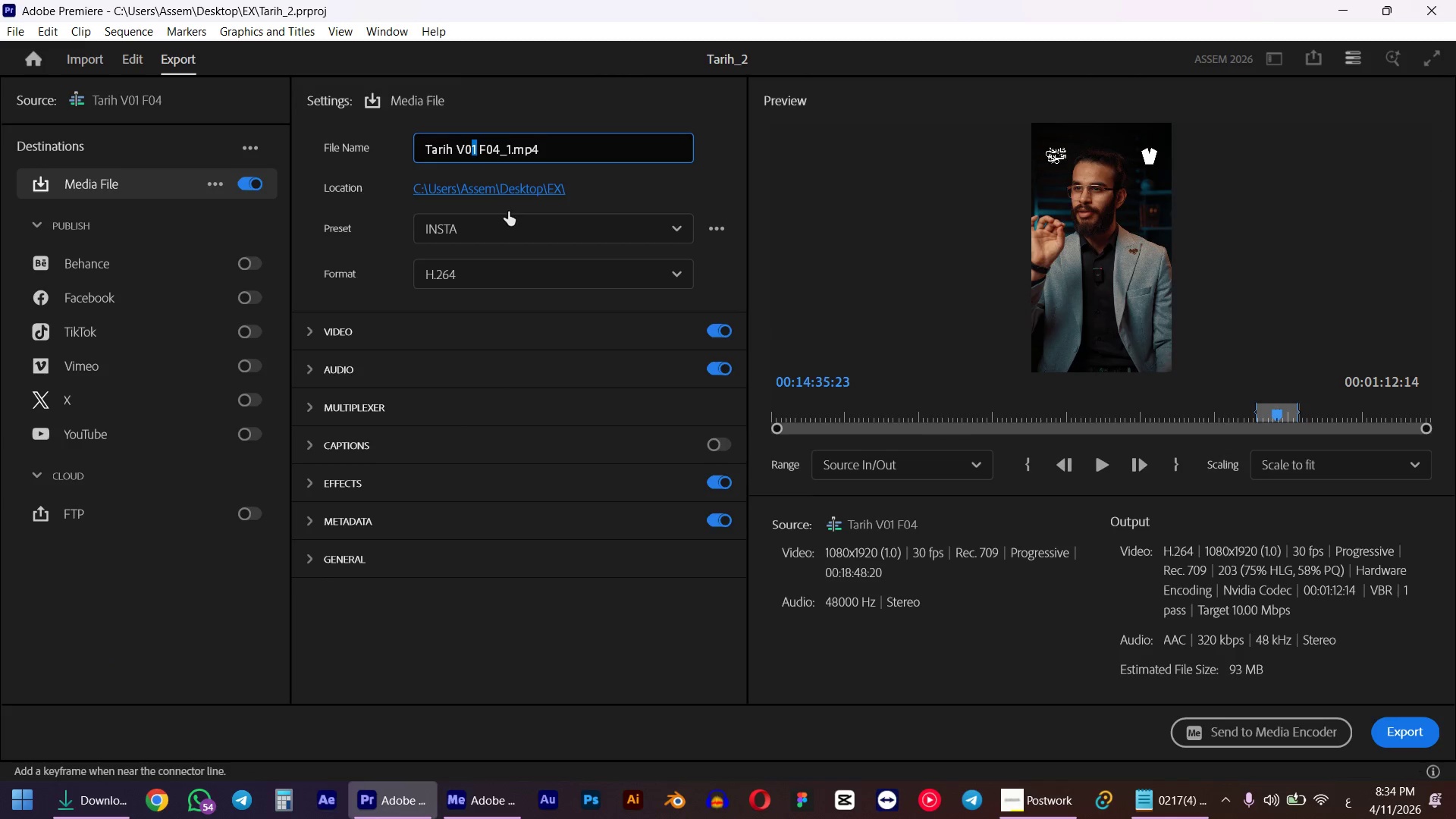 
key(Numpad8)
 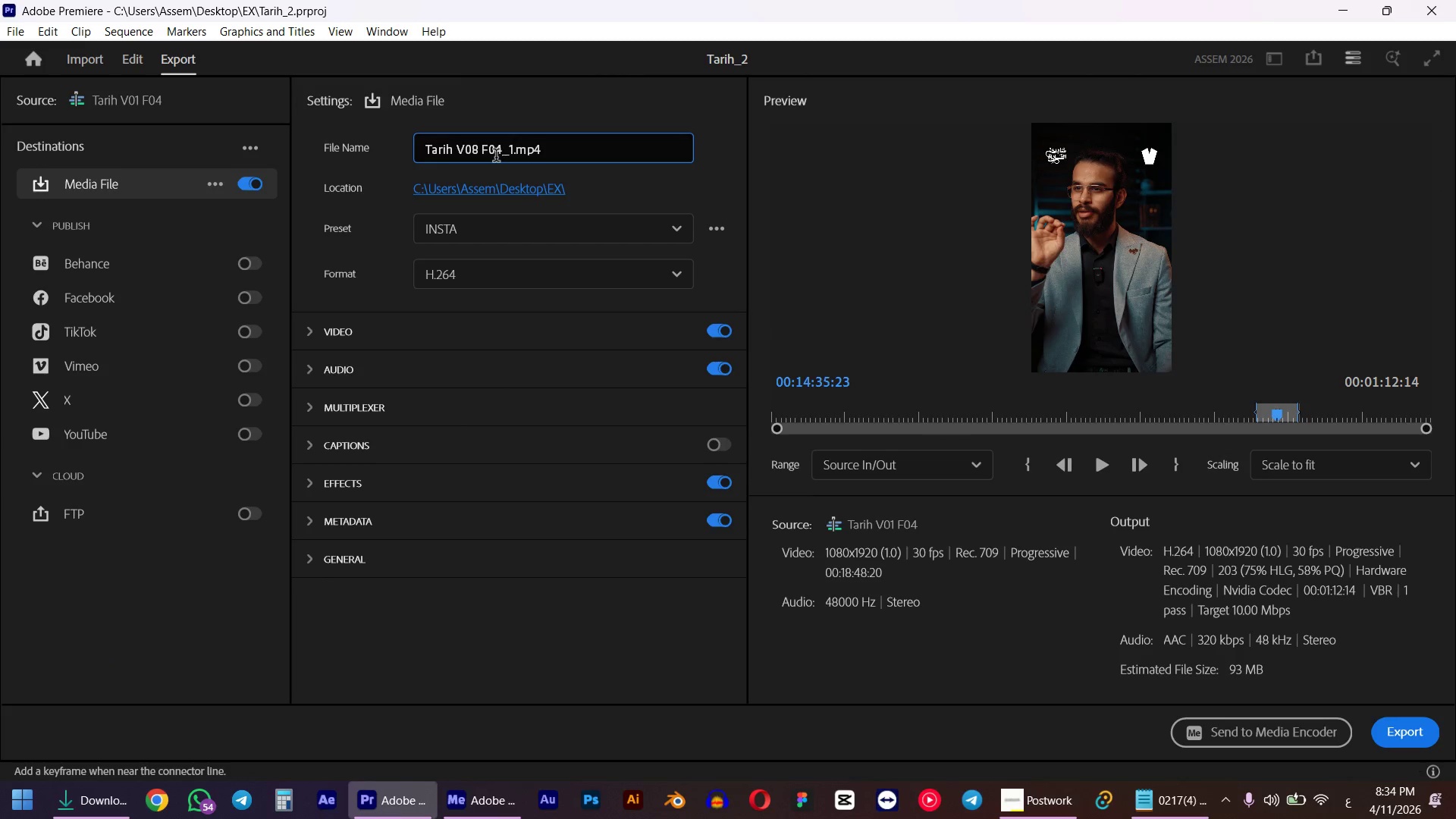 
left_click_drag(start_coordinate=[496, 155], to_coordinate=[513, 152])
 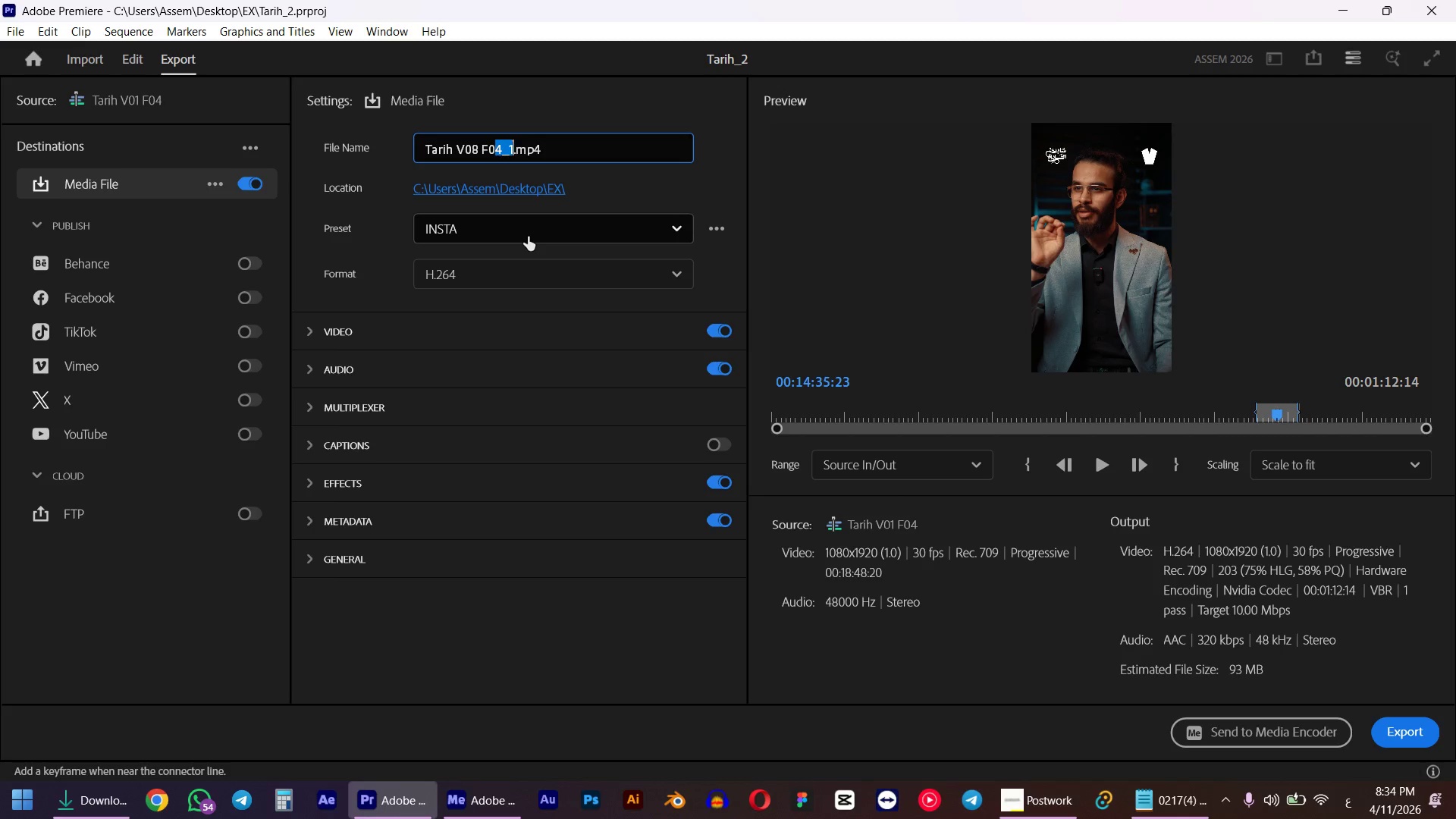 
key(Numpad2)
 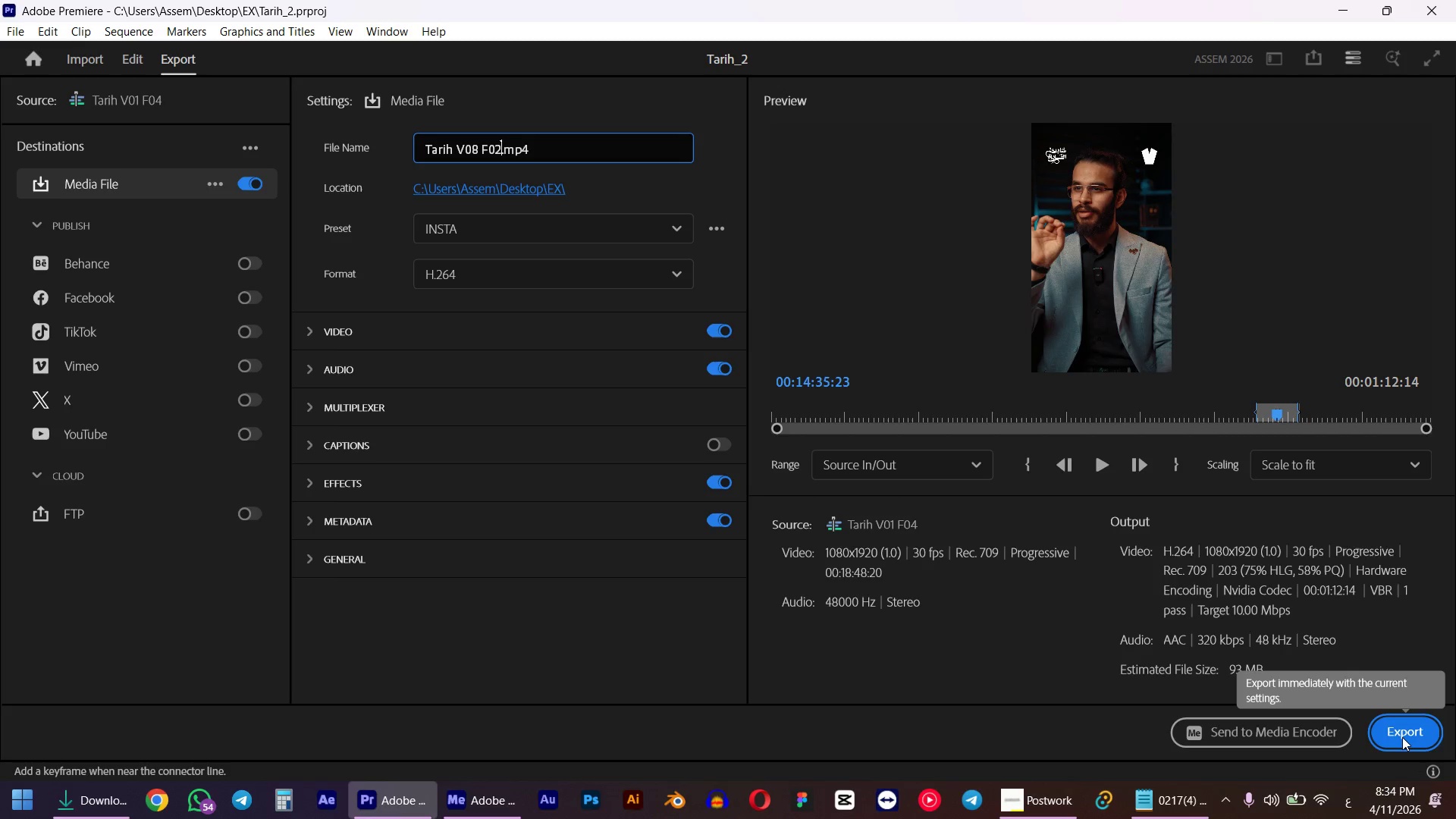 
left_click([1402, 737])
 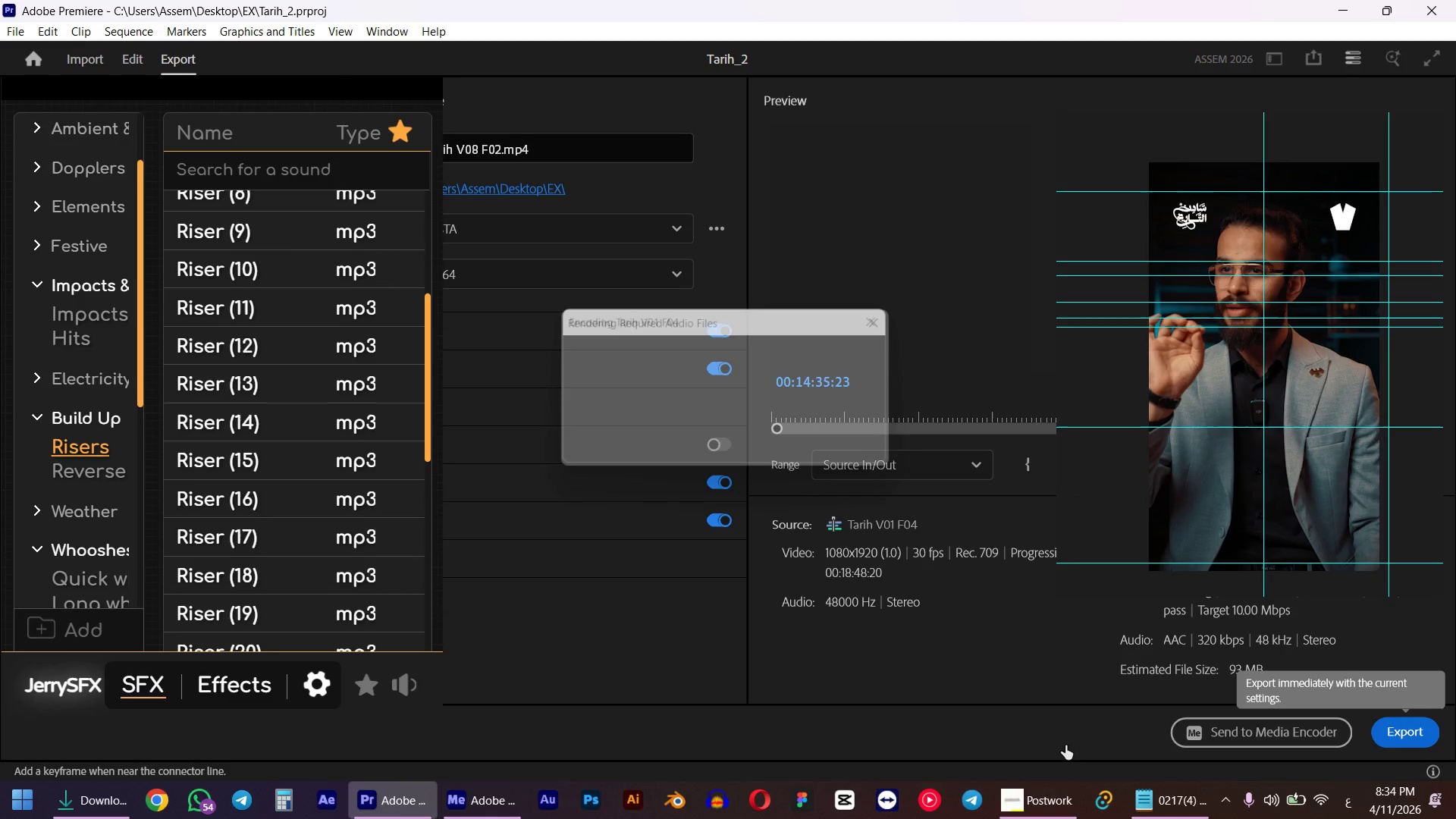 
wait(9.94)
 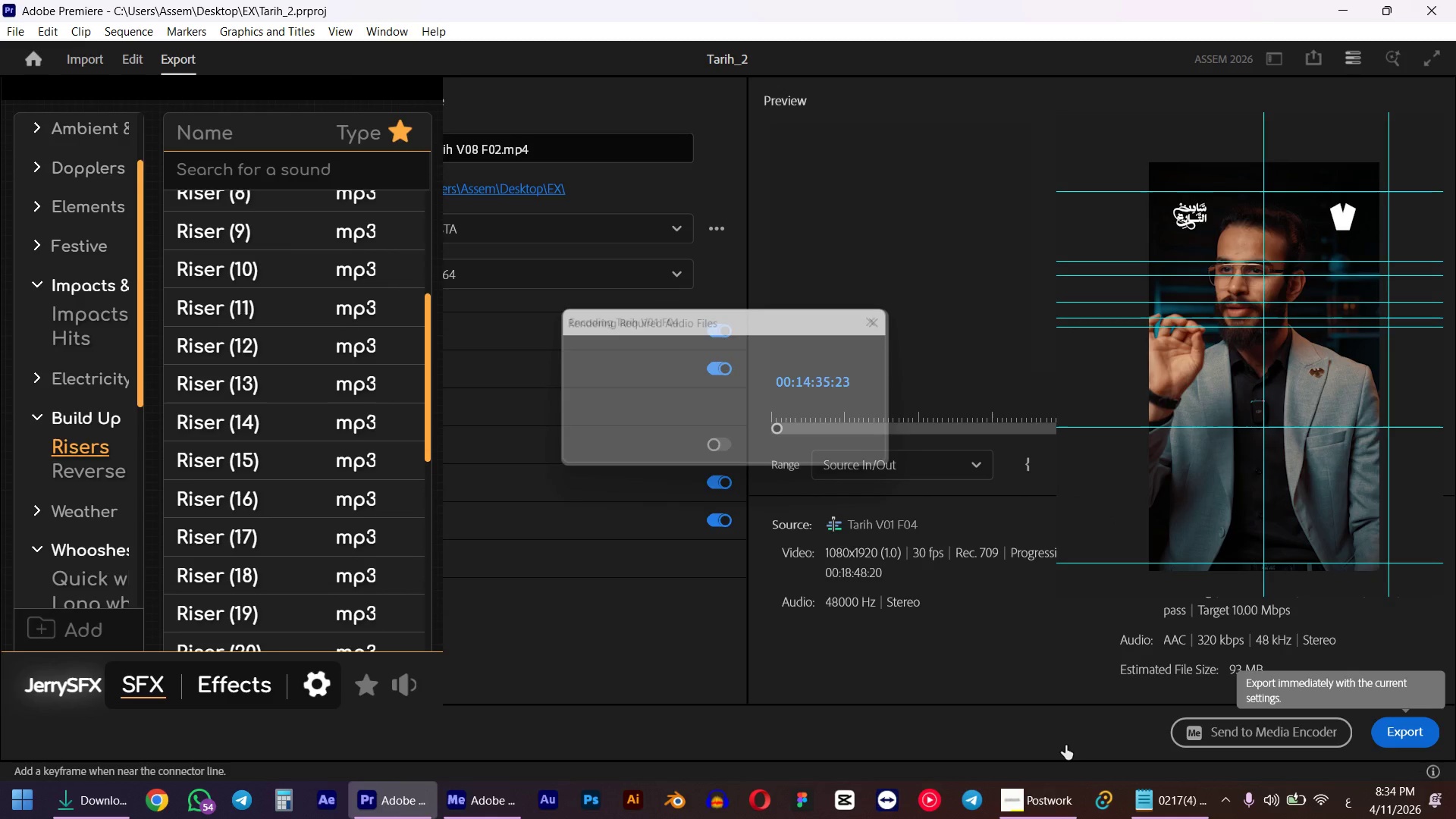 
left_click([861, 444])
 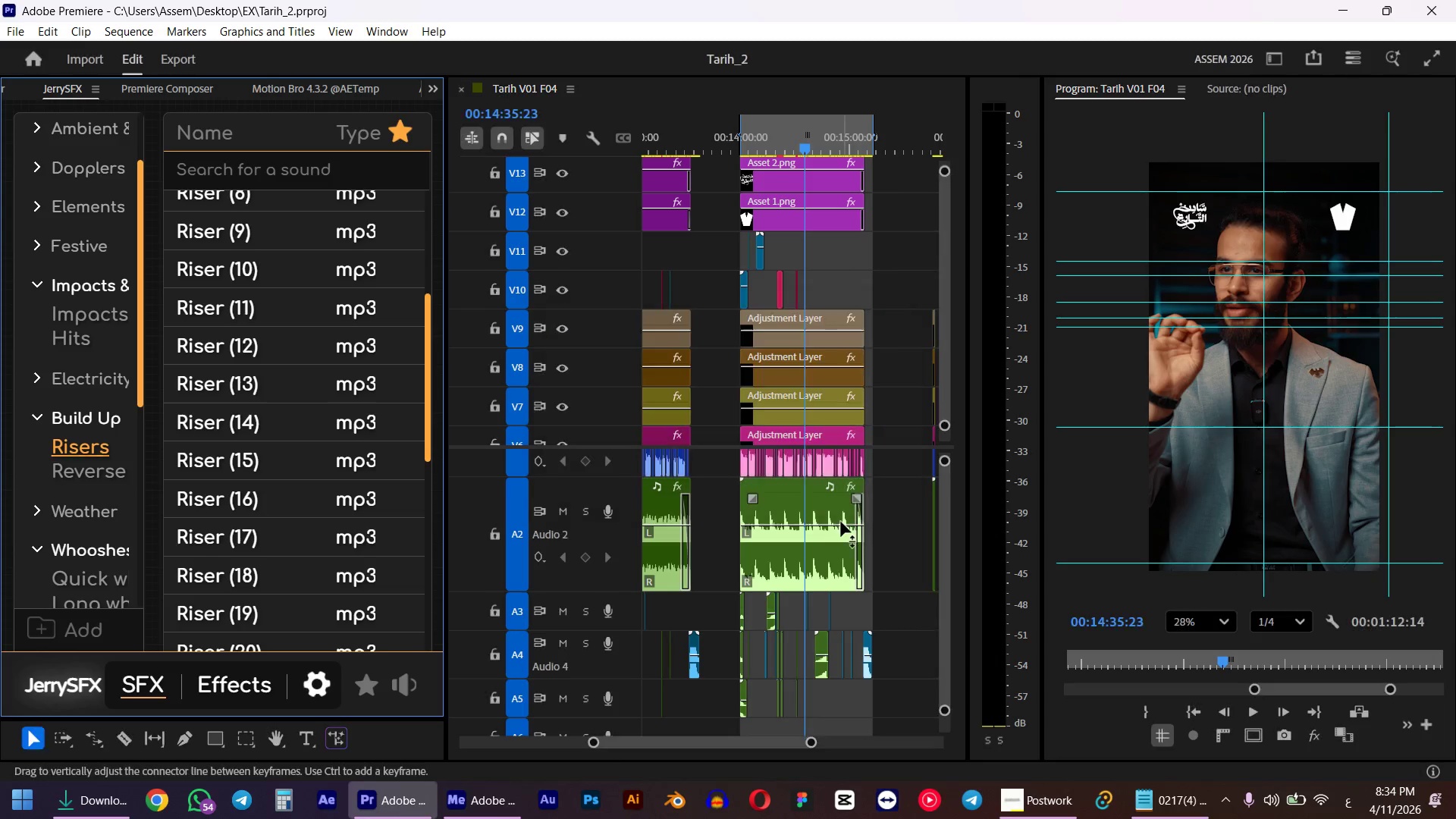 
key(Control+M)
 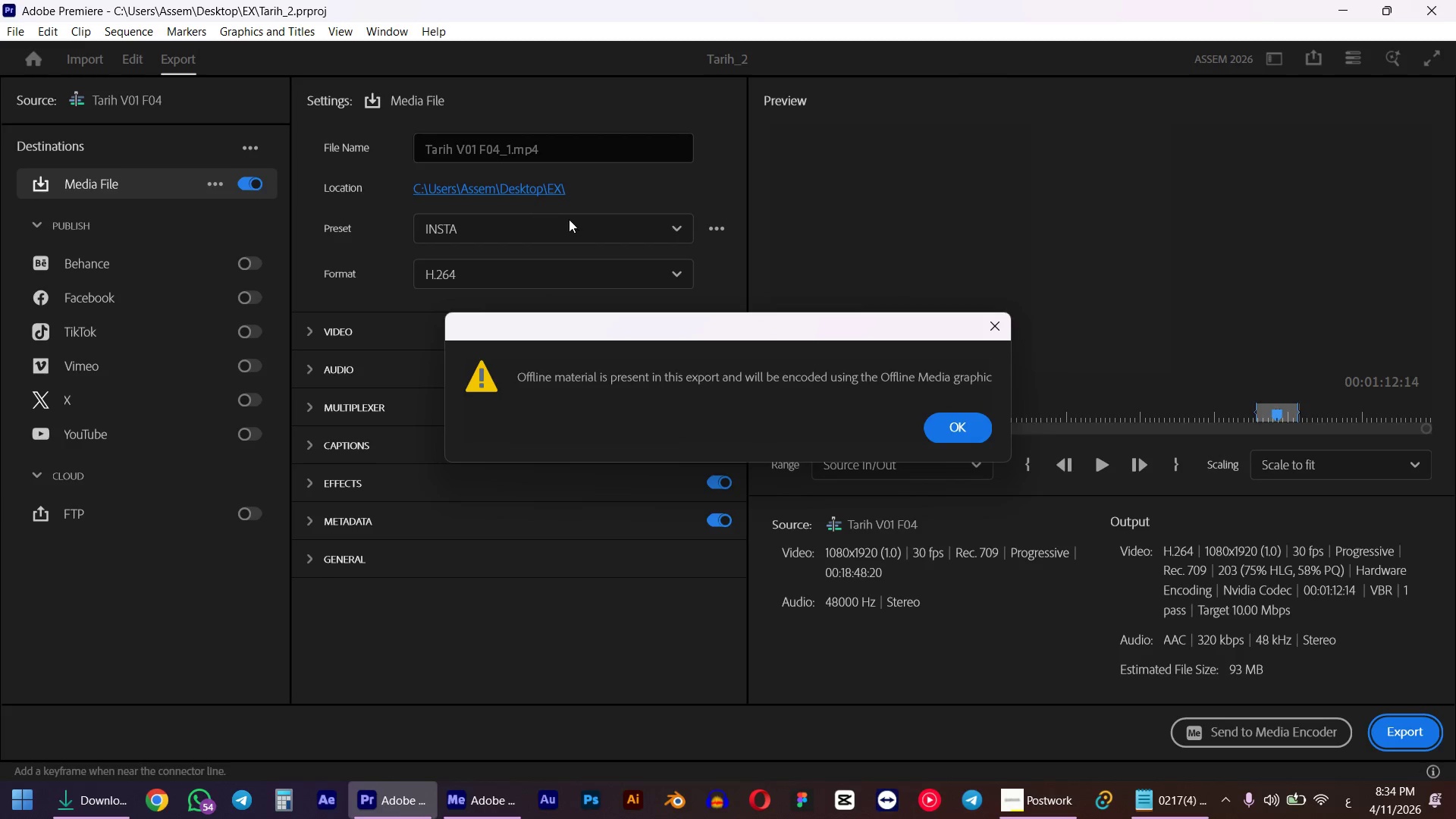 
left_click([944, 420])
 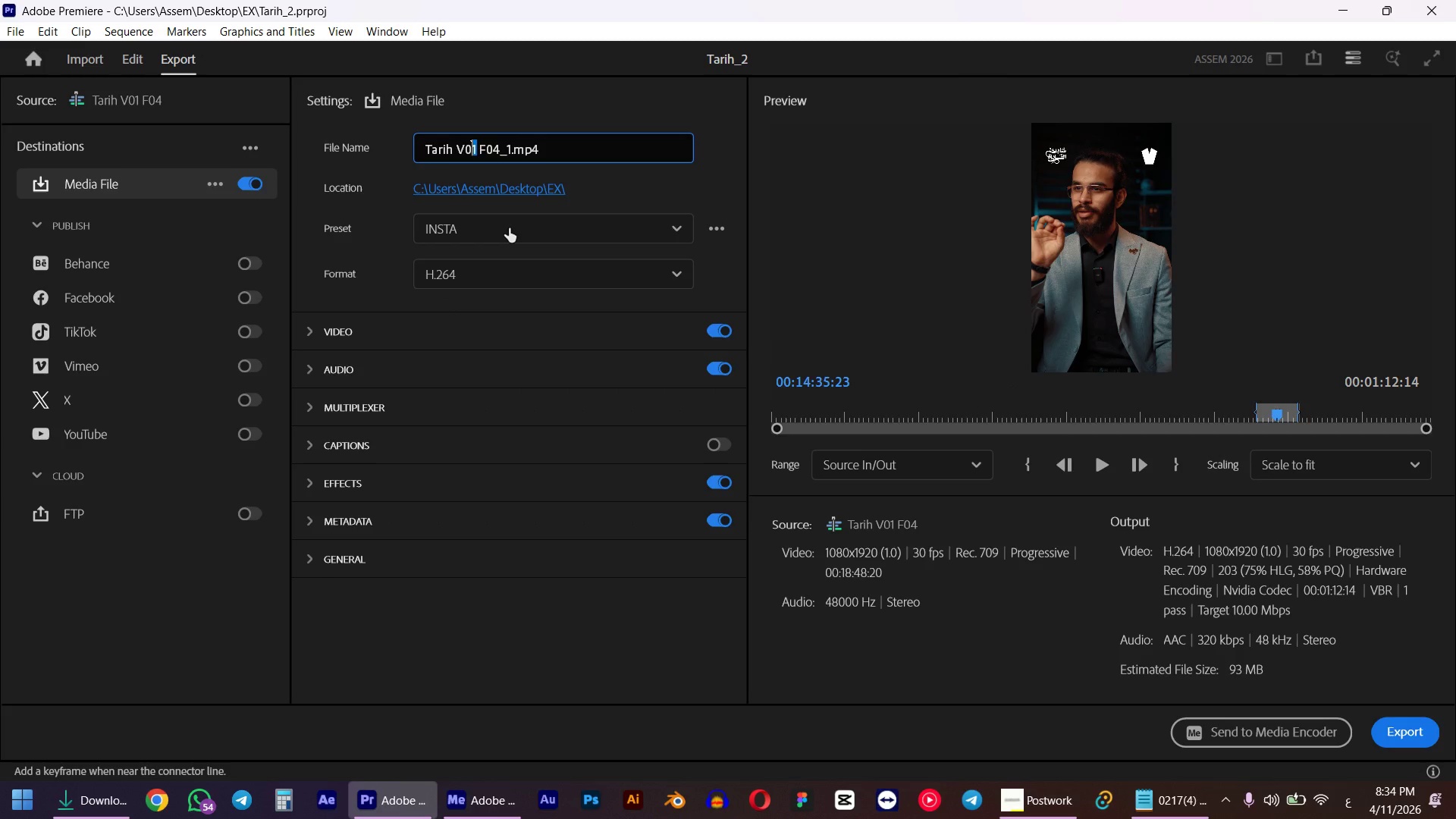 
key(Numpad8)
 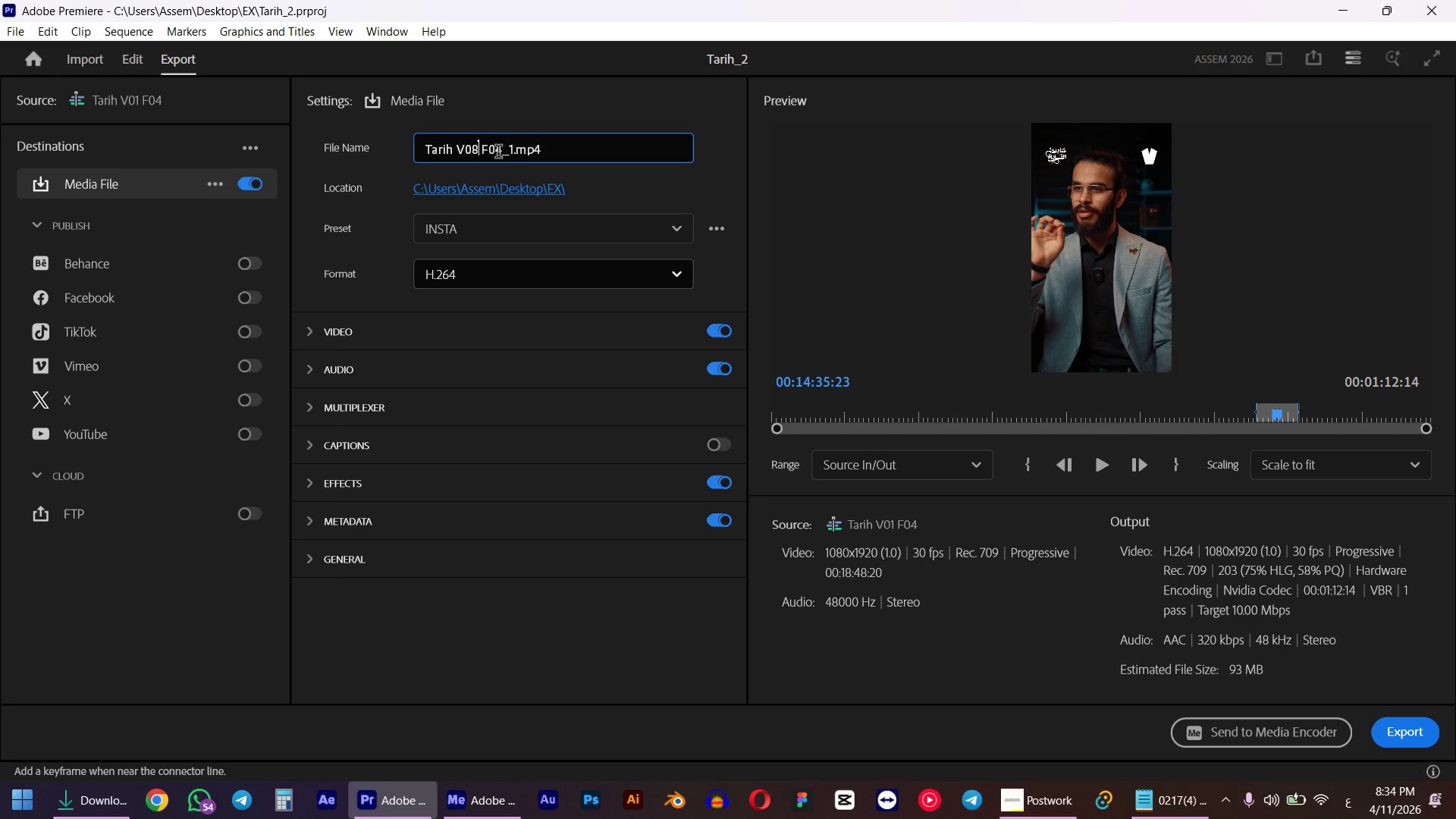 
left_click_drag(start_coordinate=[498, 152], to_coordinate=[511, 162])
 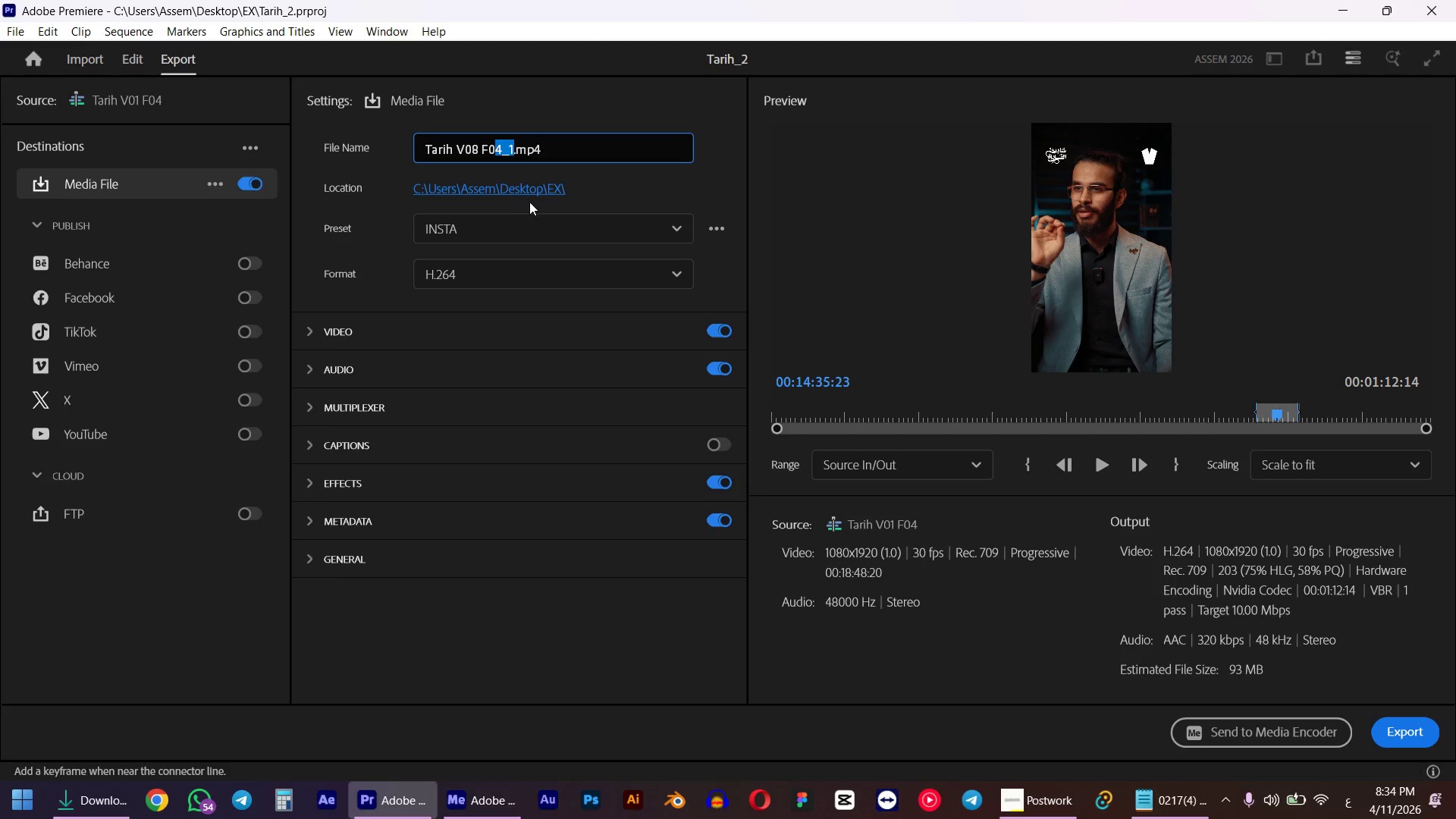 
key(Numpad2)
 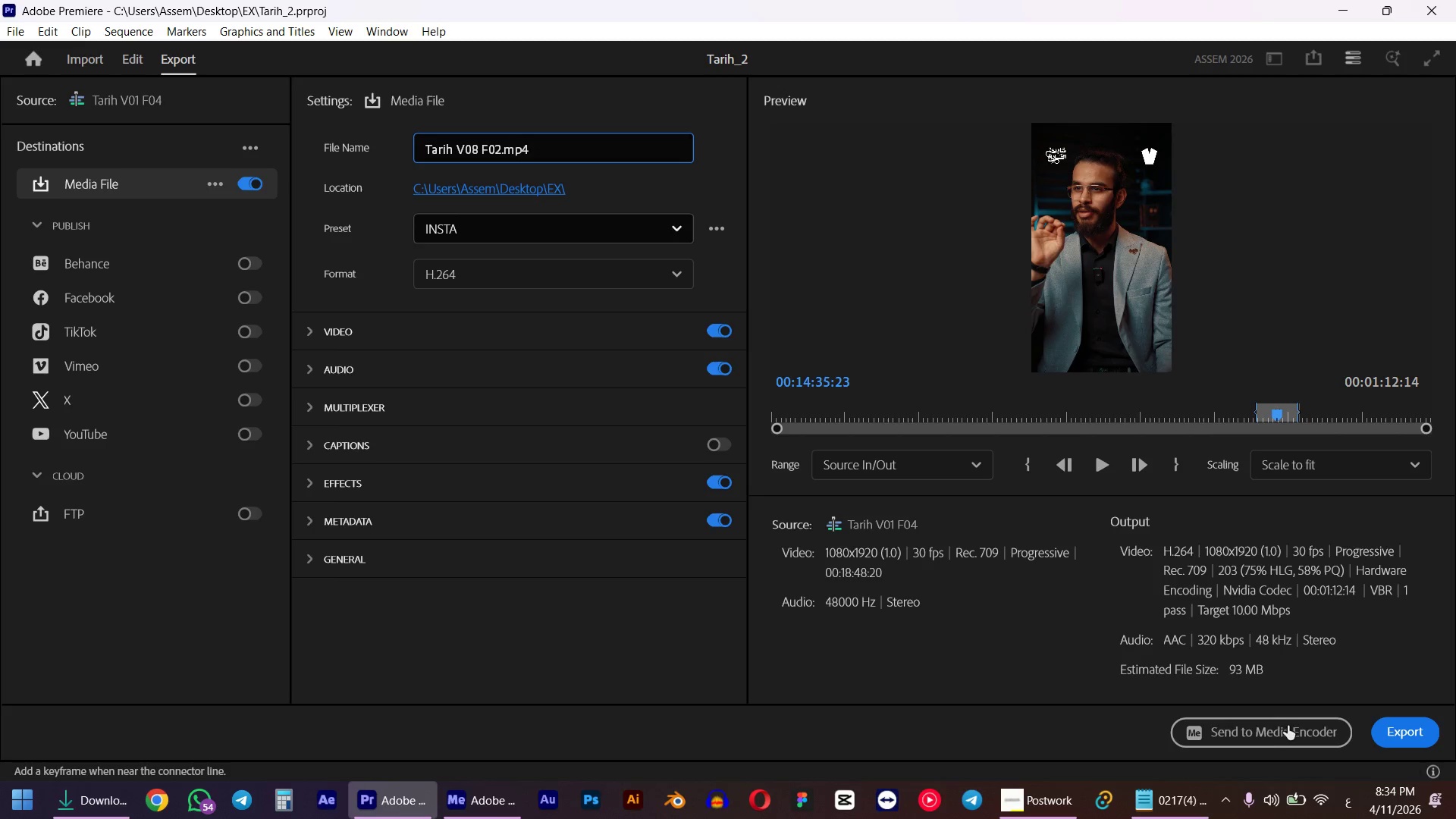 
left_click([1268, 748])
 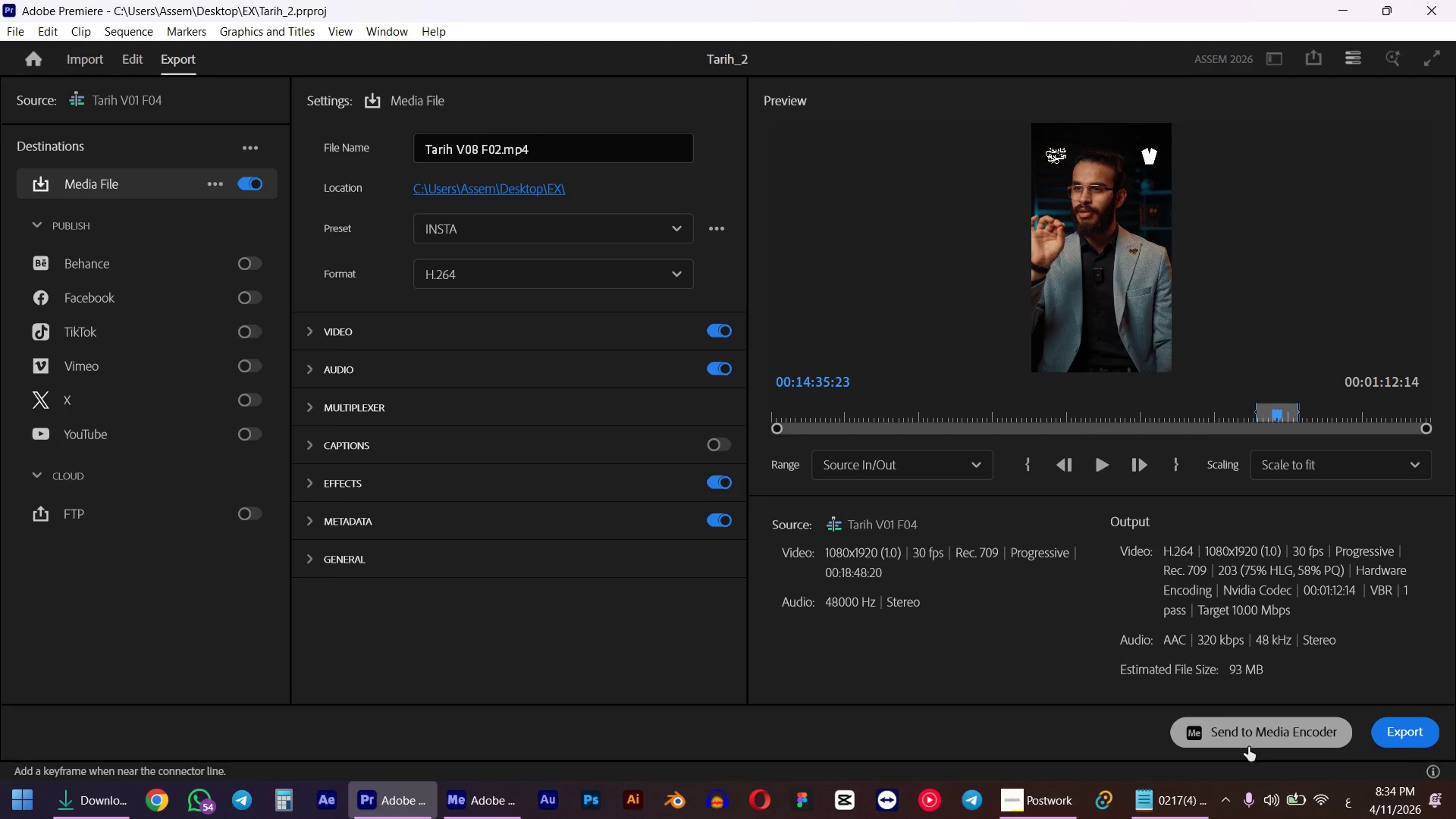 
left_click([1254, 737])
 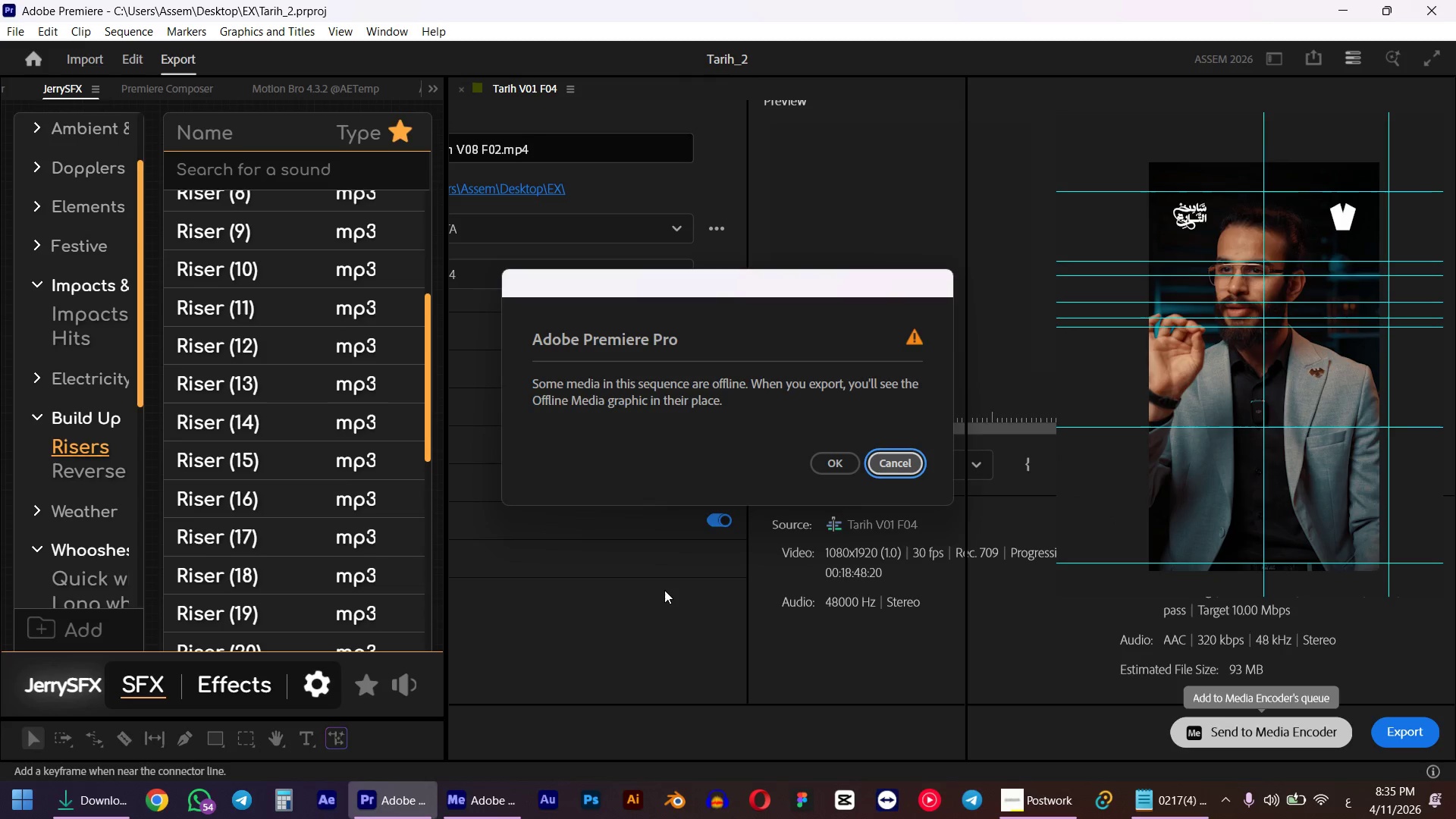 
left_click([831, 467])
 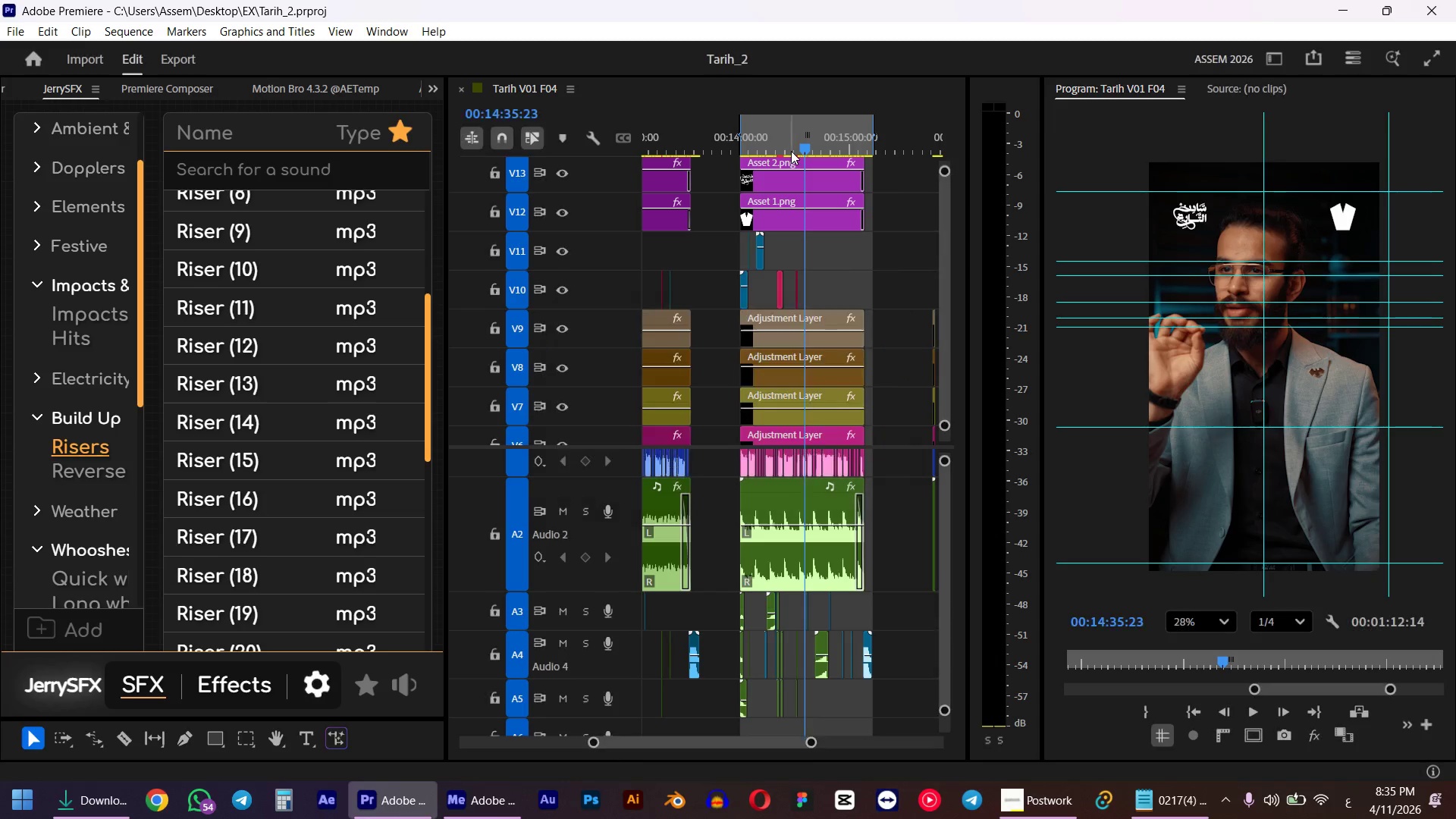 
wait(6.27)
 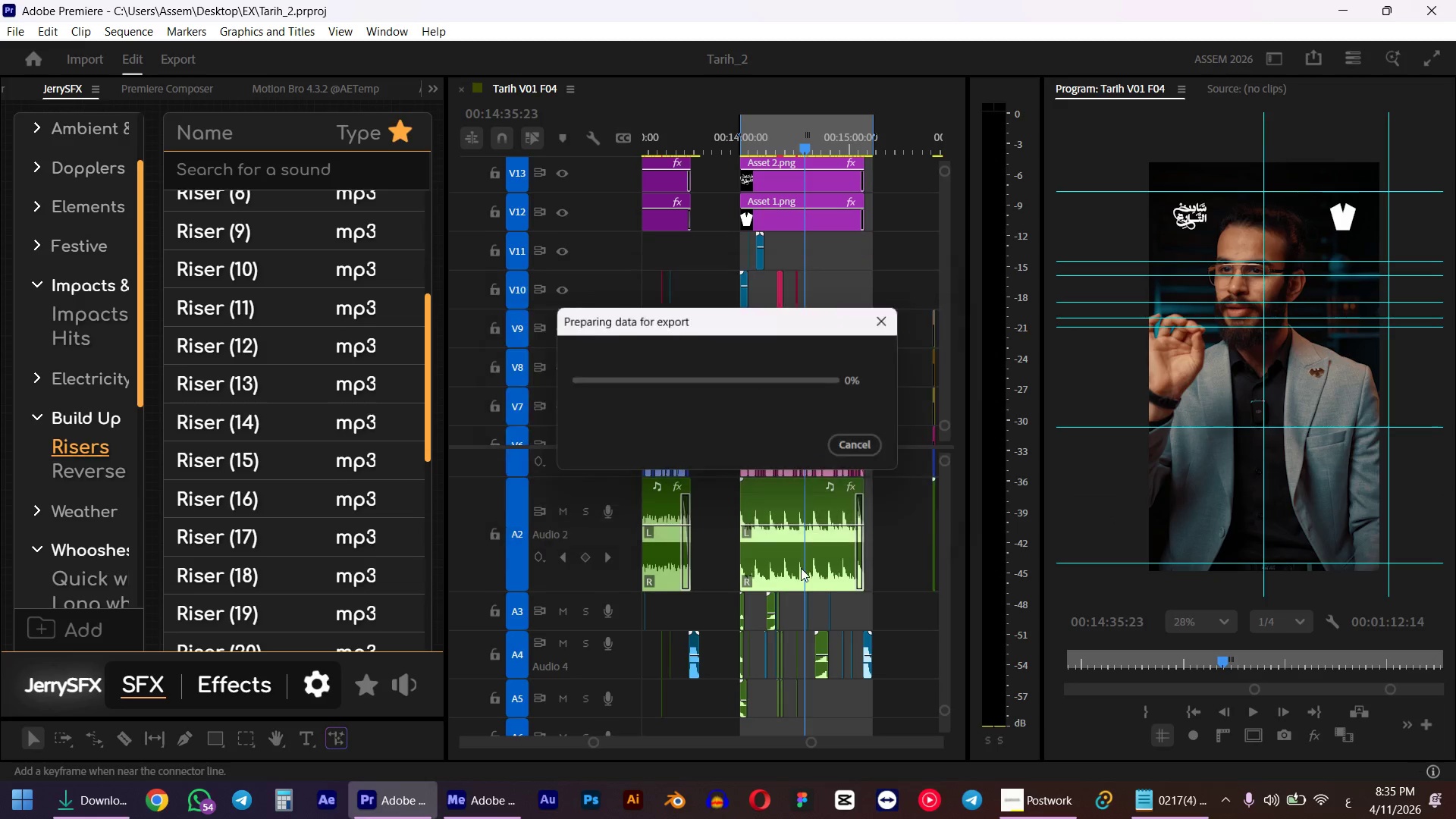 
left_click([796, 133])
 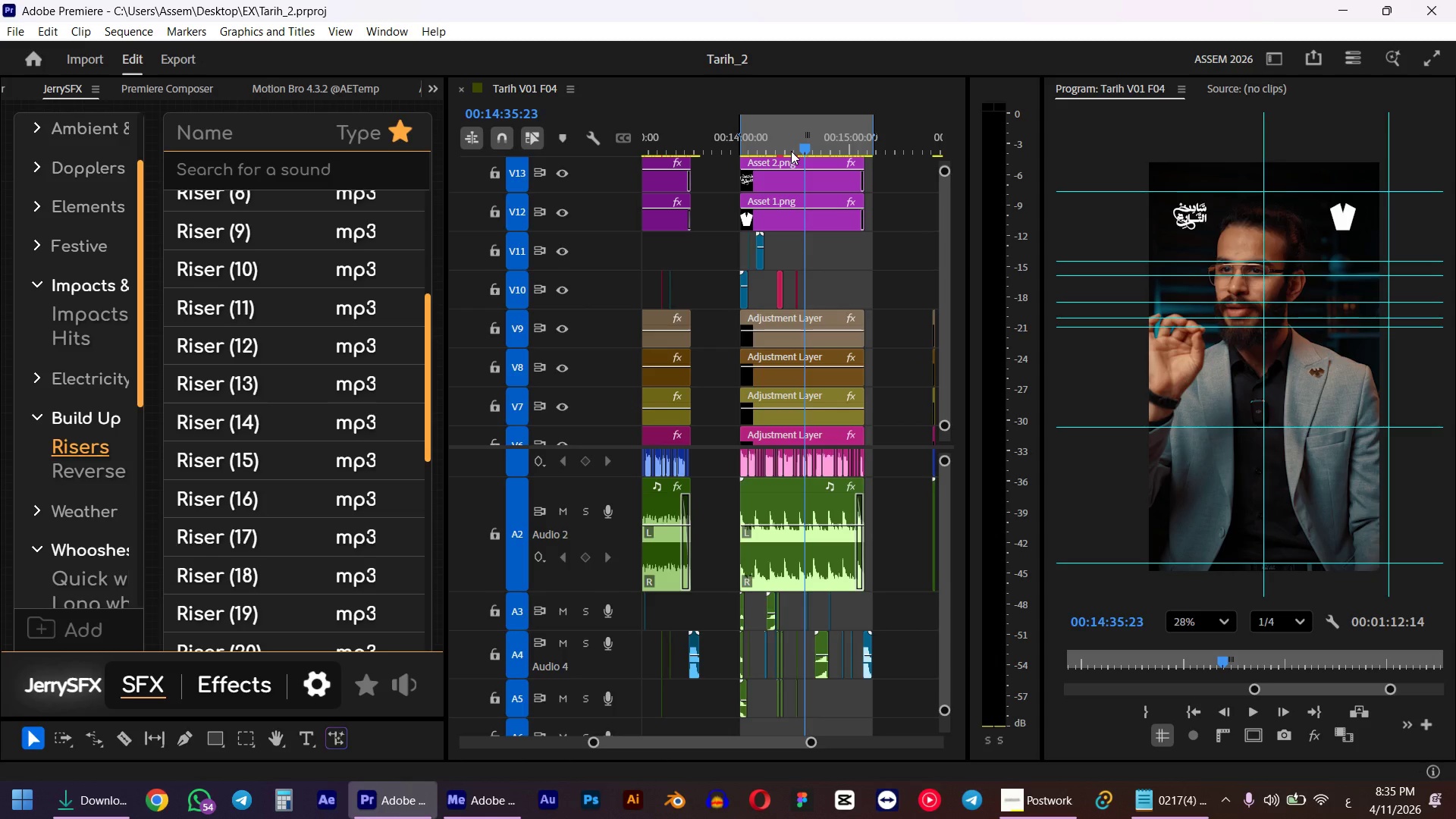 
key(Control+S)
 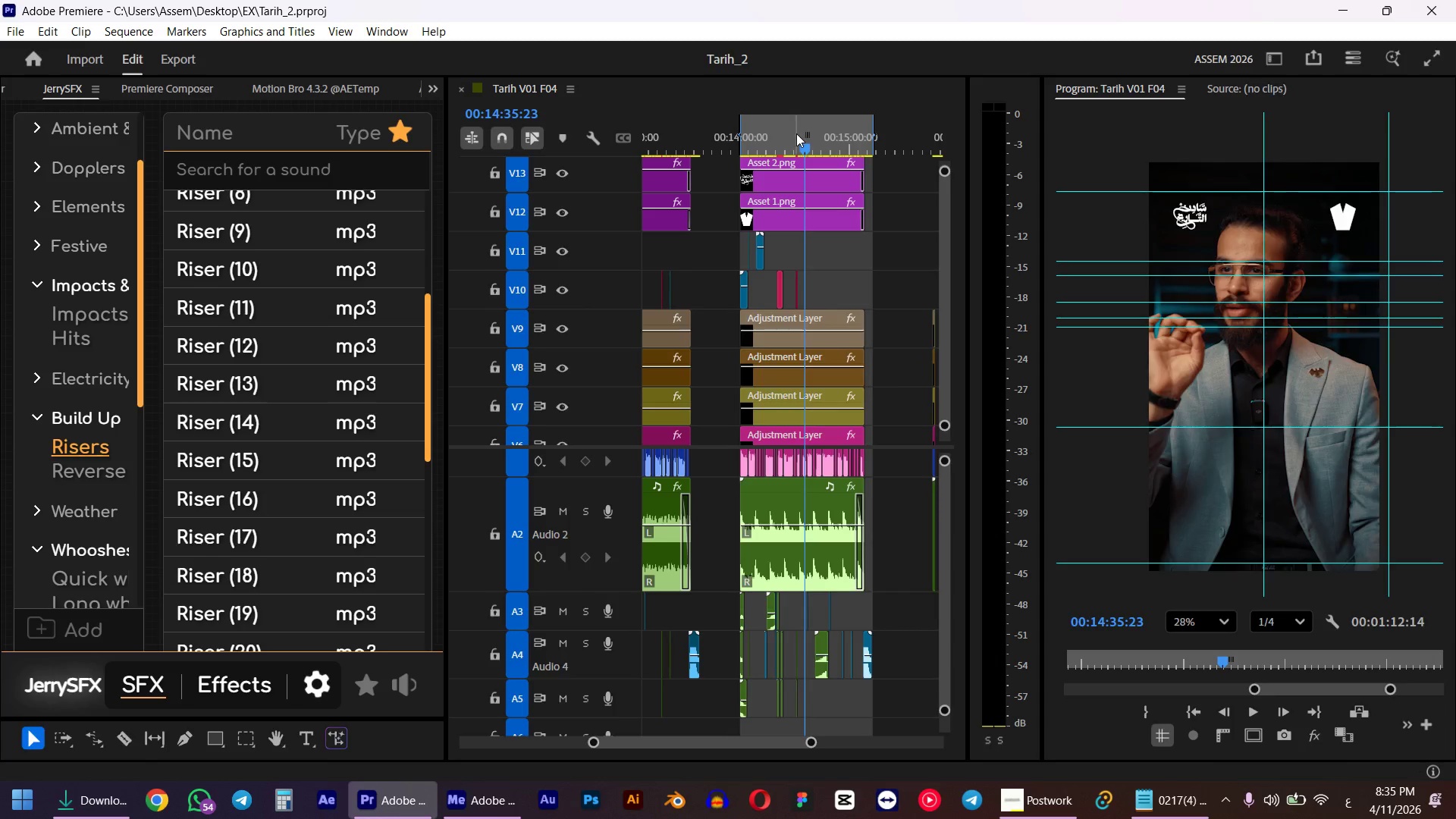 
hold_key(key=AltLeft, duration=0.61)
scroll: coordinate [851, 336], scroll_direction: down, amount: 9.0
 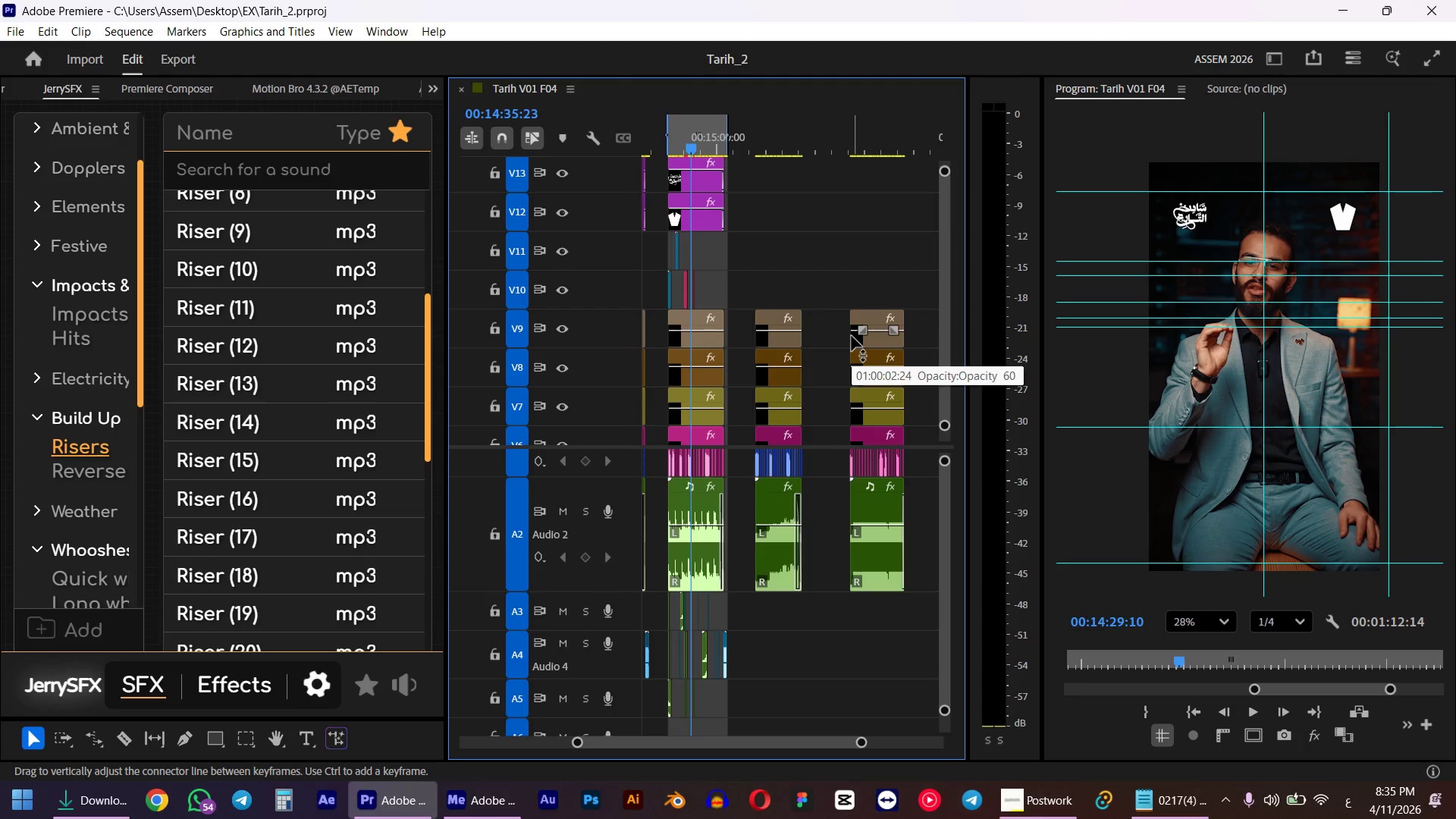 
wait(6.69)
 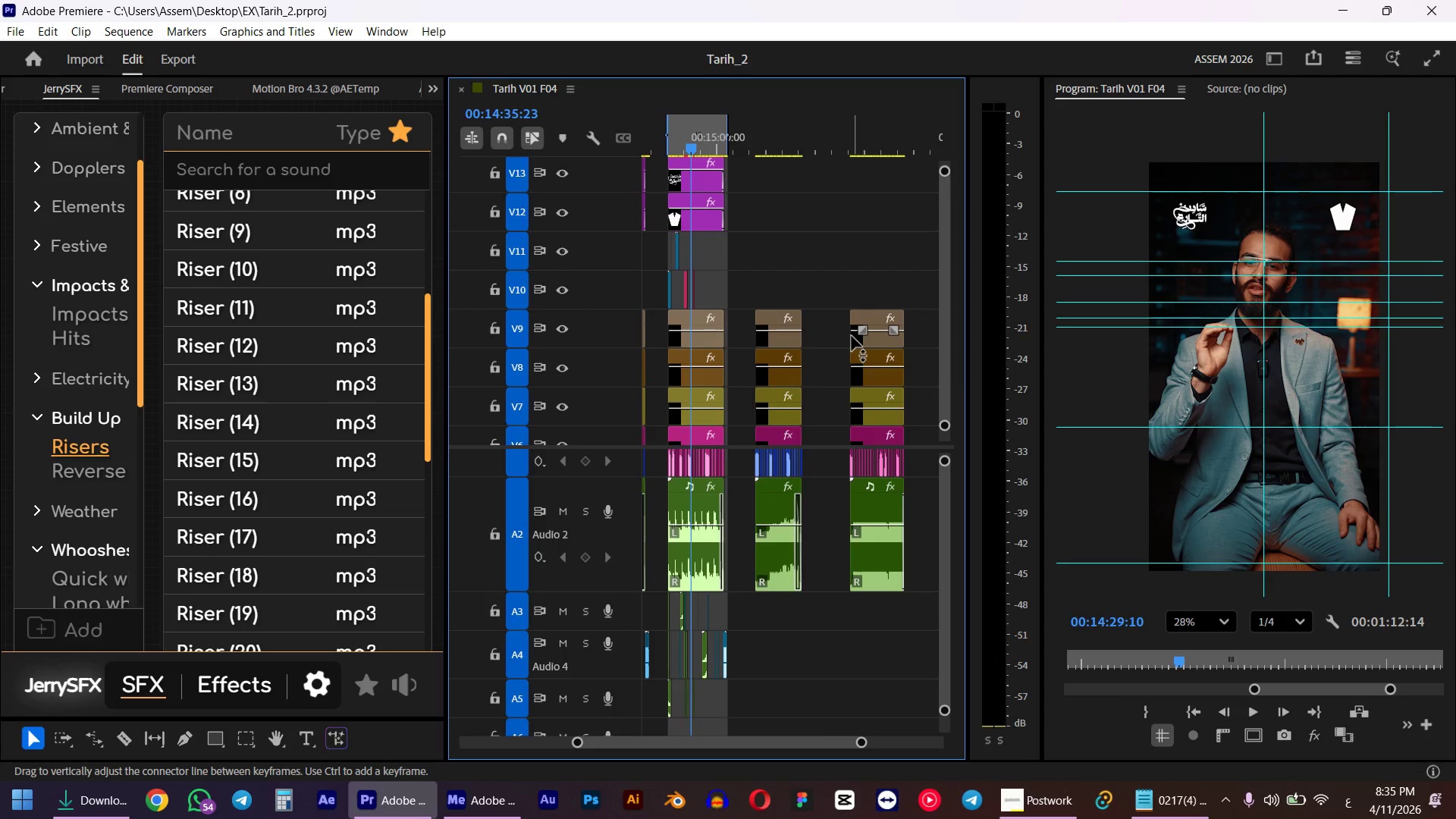 
left_click_drag(start_coordinate=[749, 133], to_coordinate=[758, 133])
 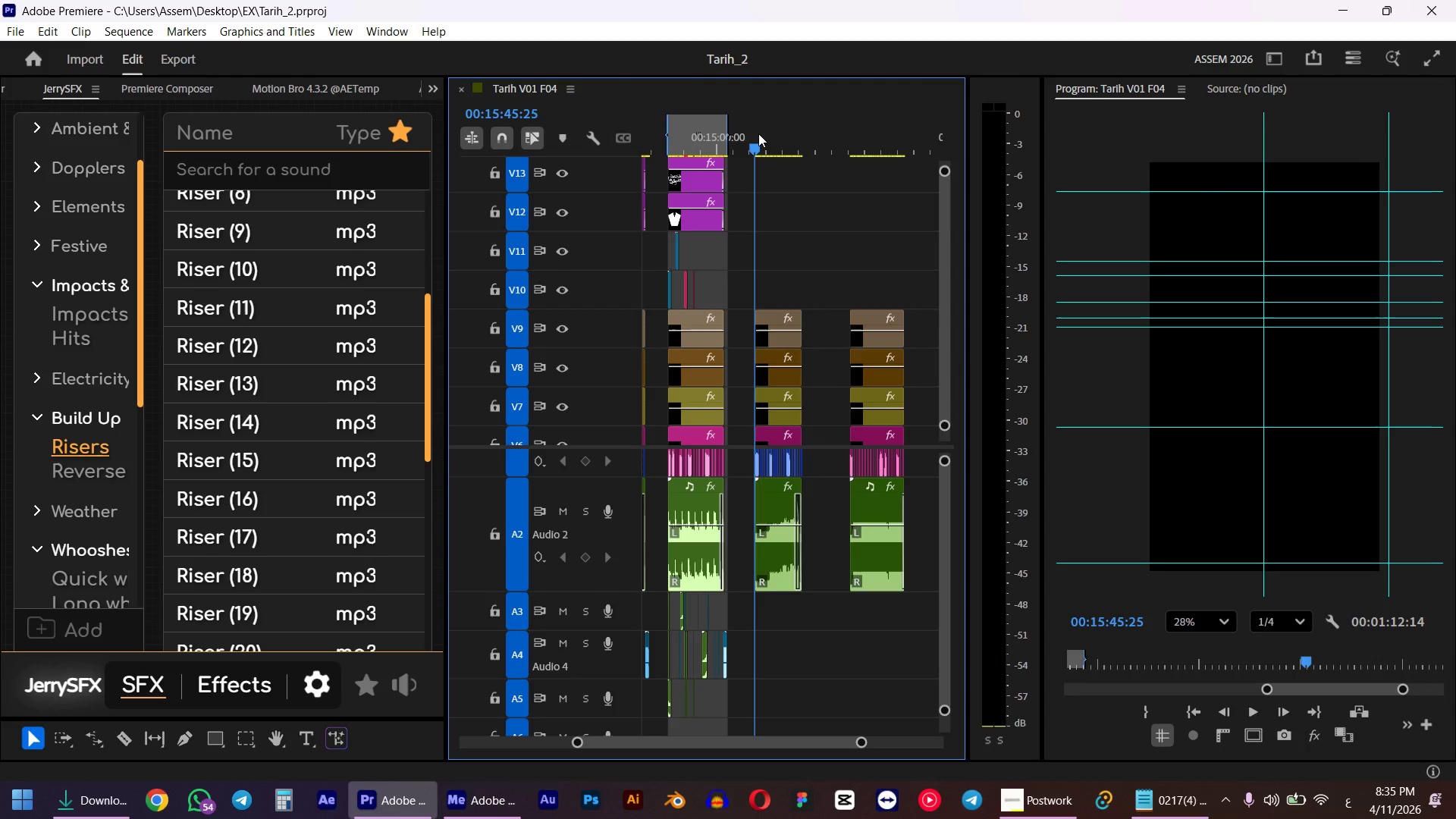 
hold_key(key=ShiftLeft, duration=0.52)
 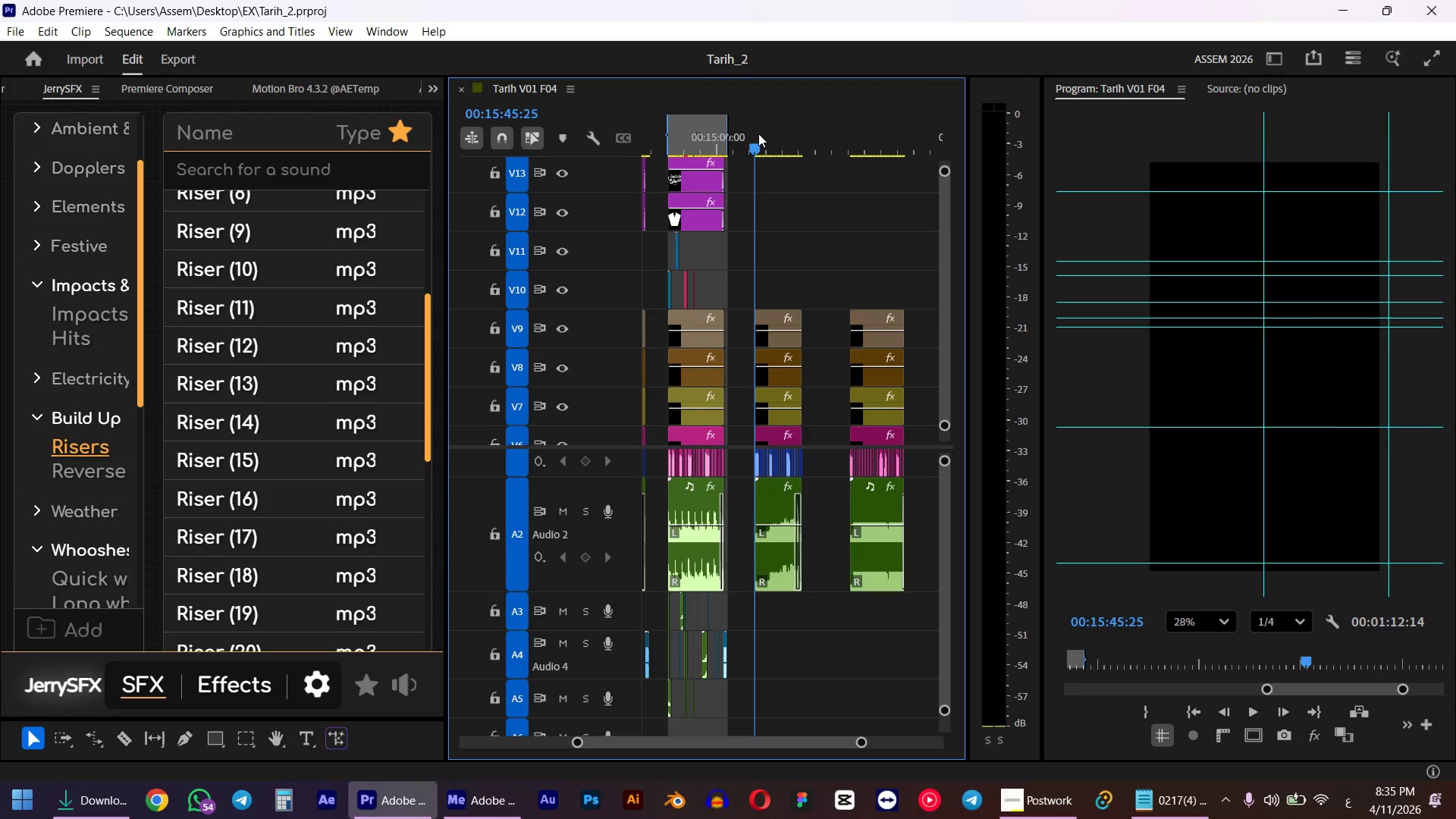 
key(Space)
 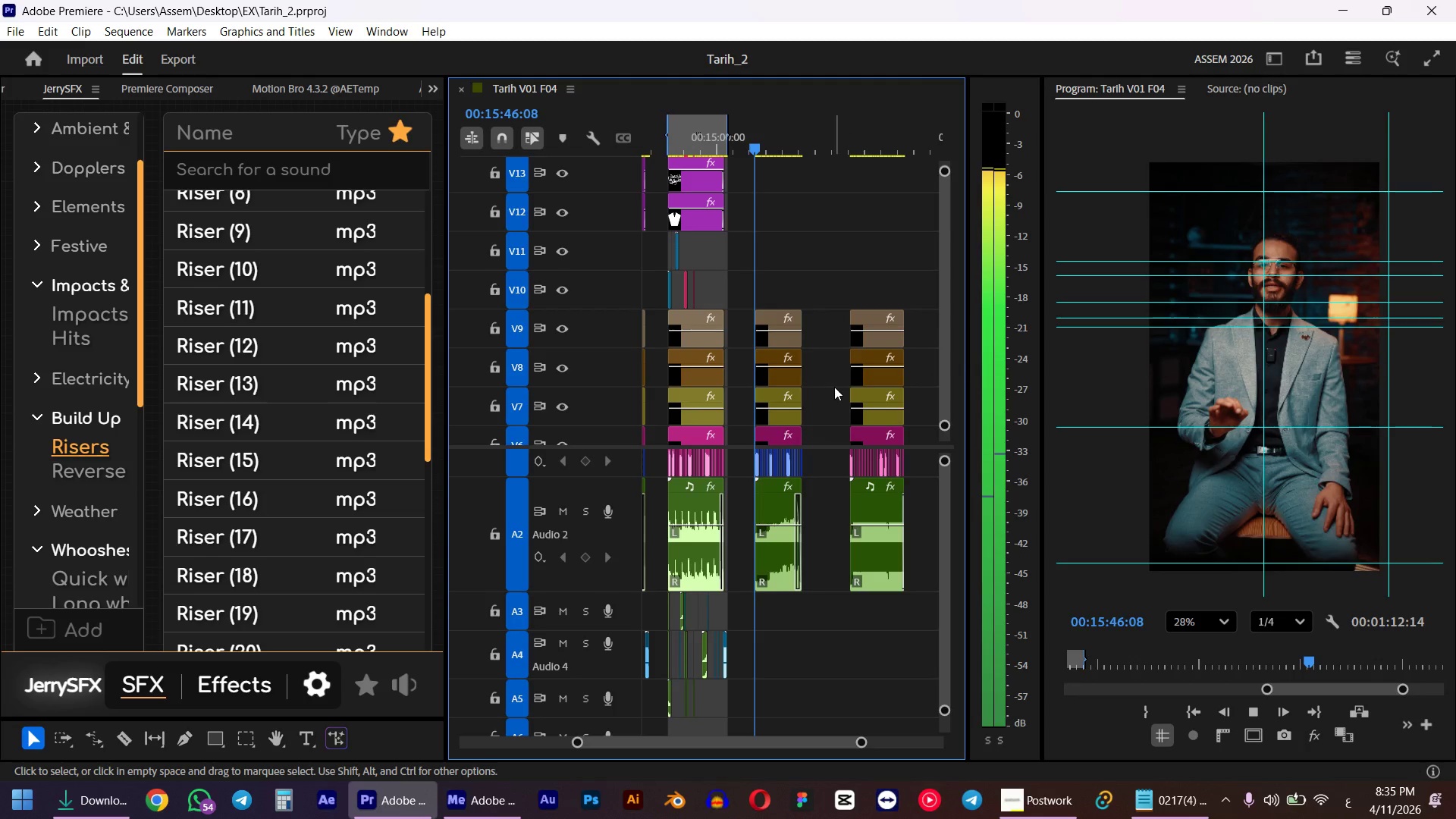 
mouse_move([789, 406])
 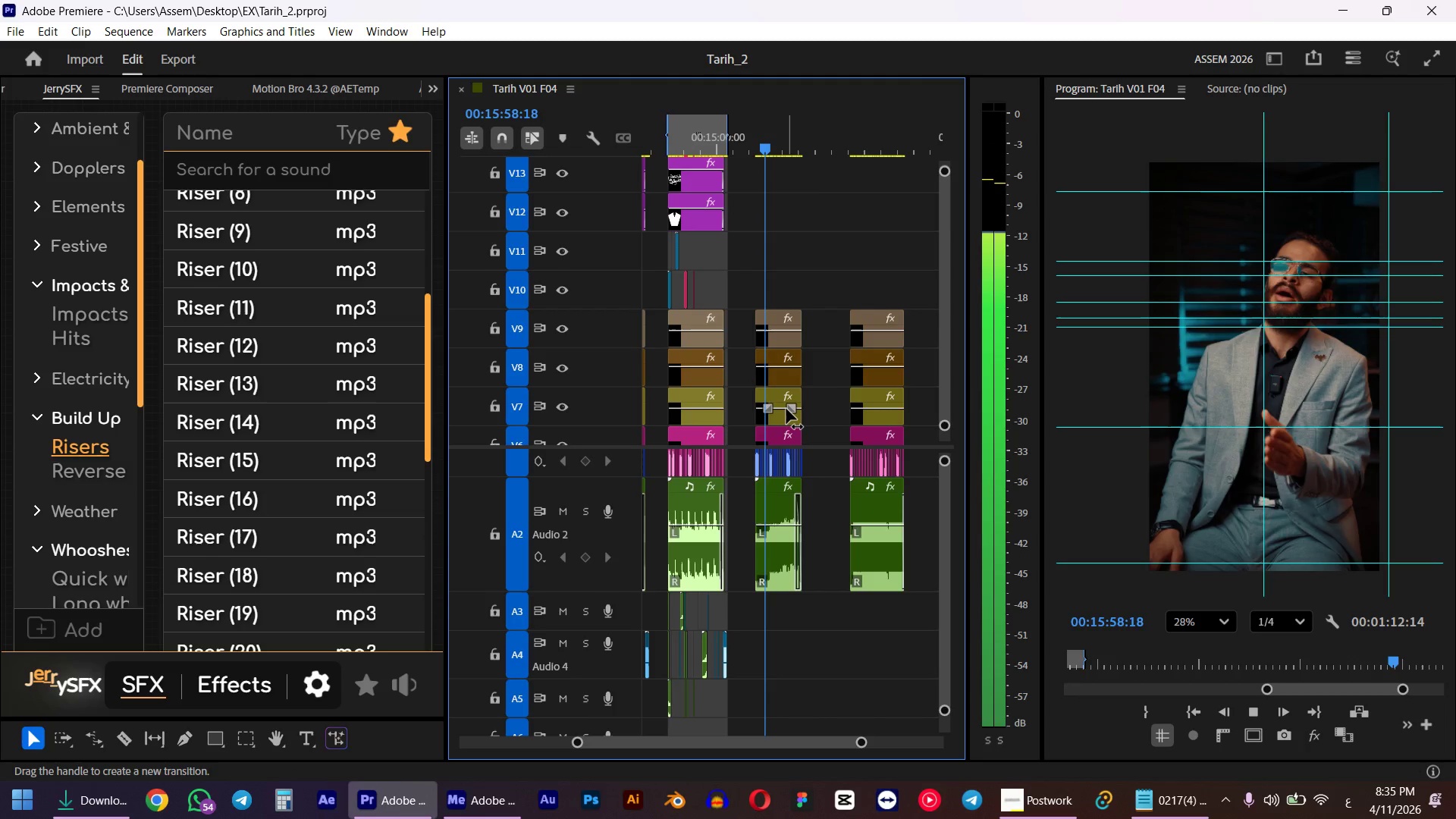 
key(Space)
 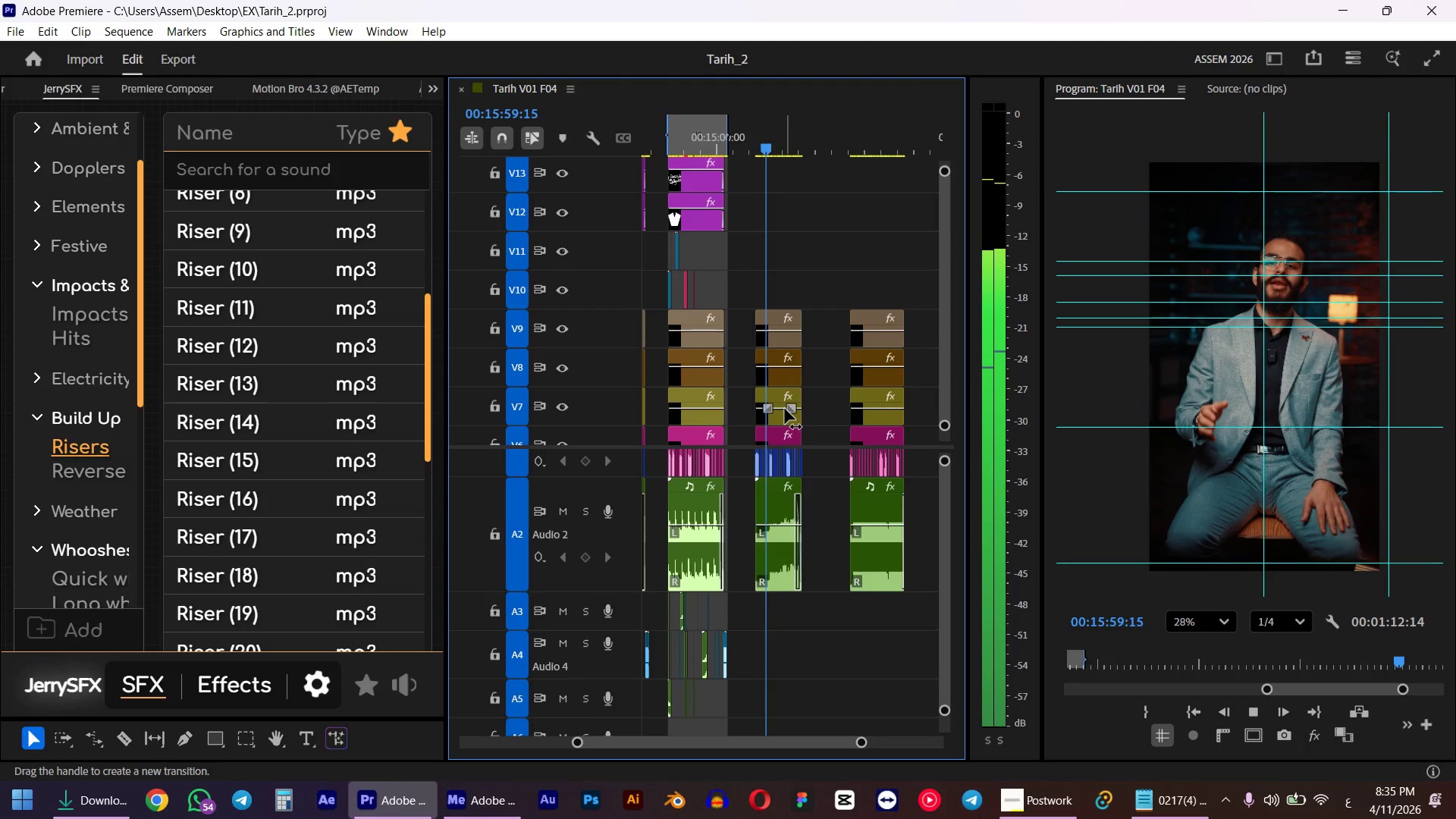 
key(Control+S)
 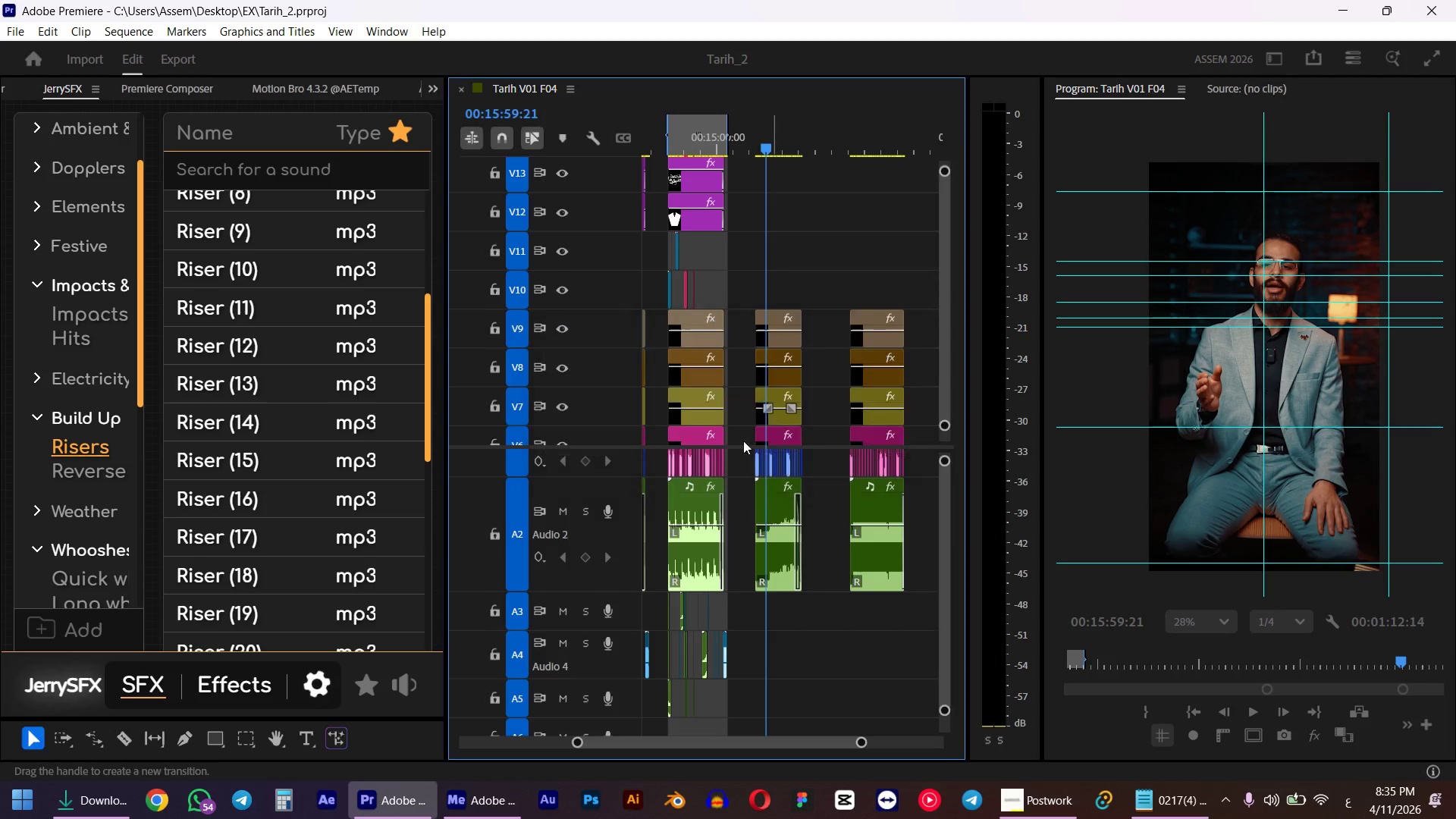 
left_click([468, 818])
 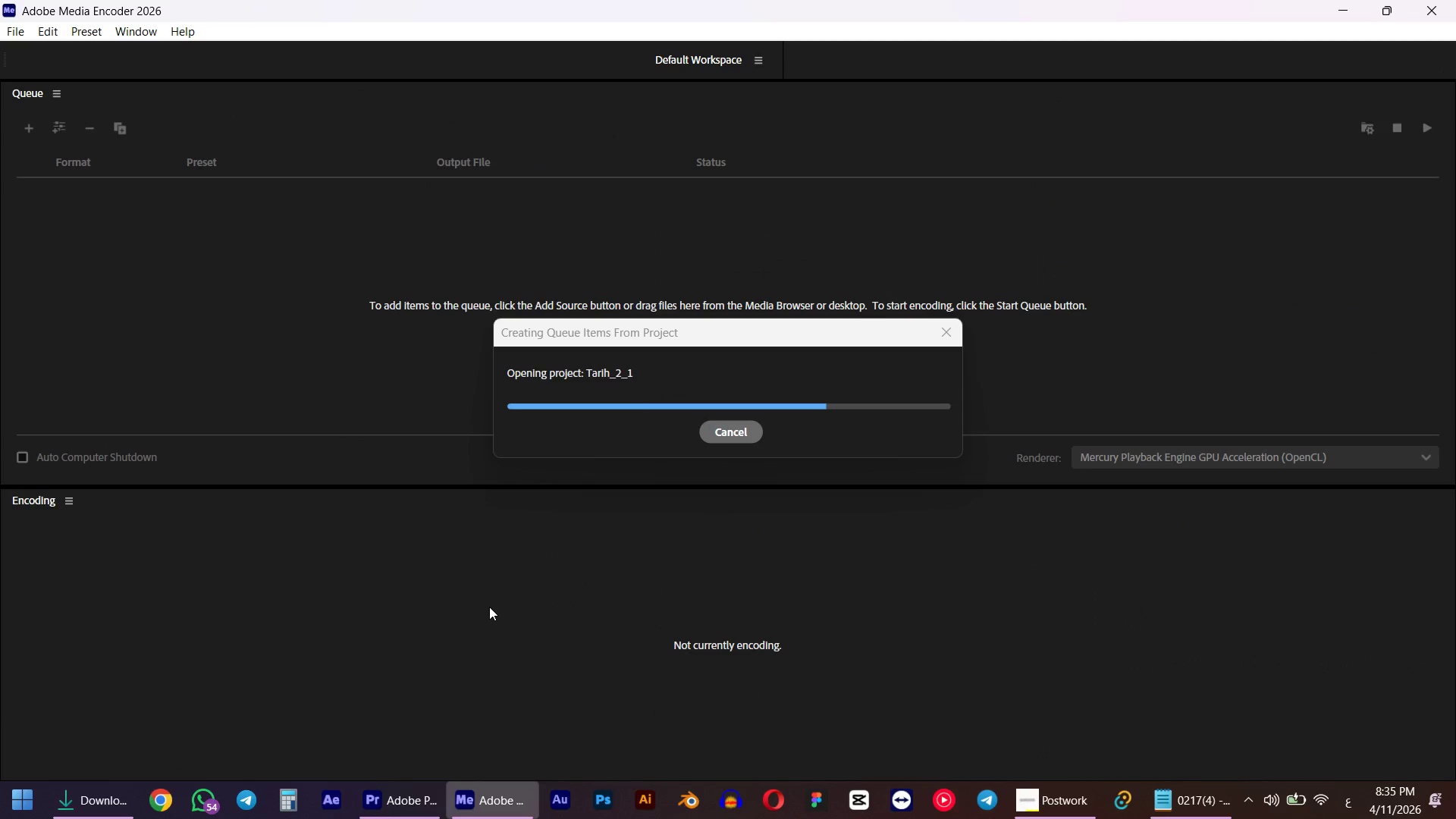 
left_click([59, 801])
 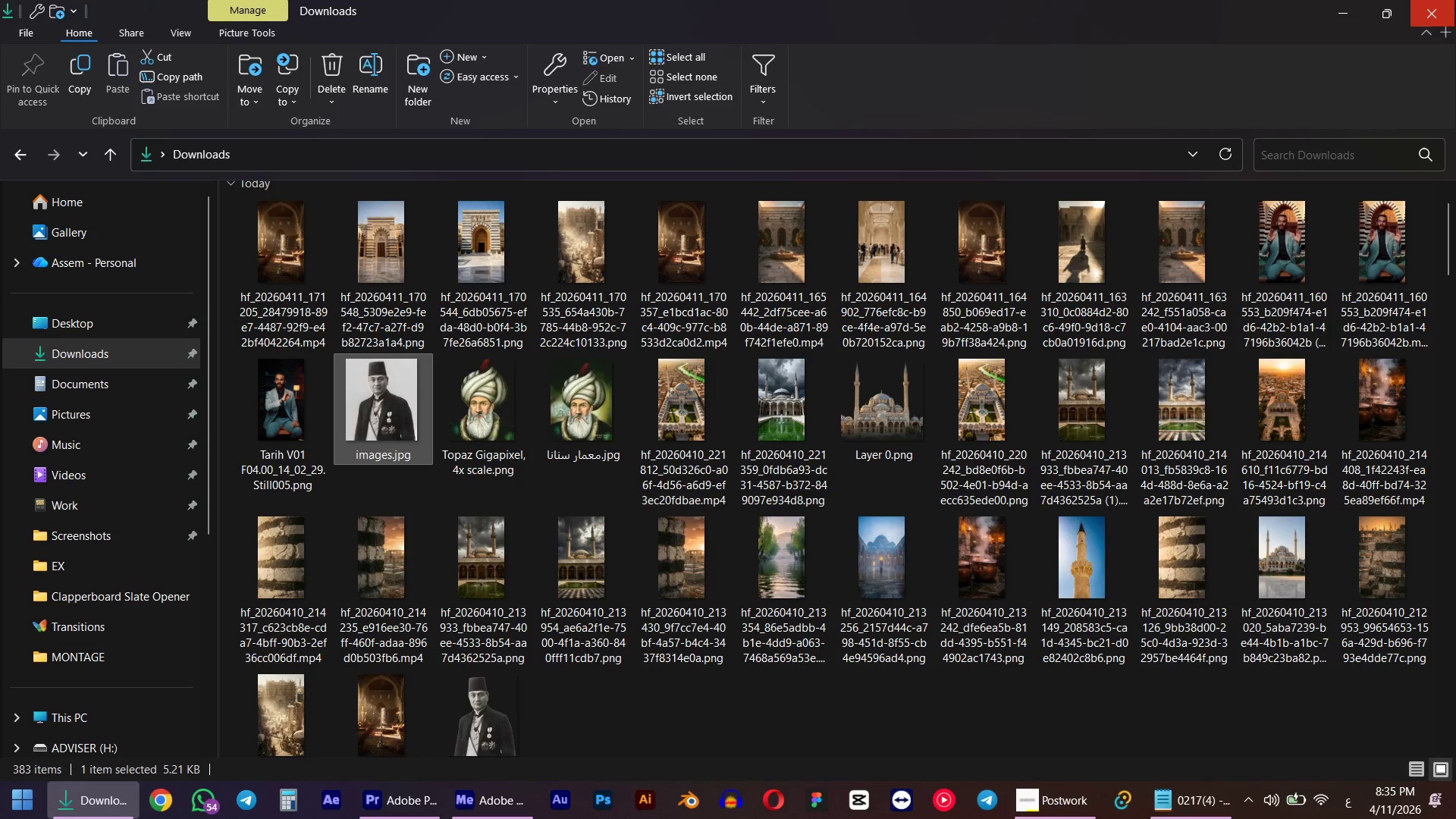 
left_click([1455, 0])
 